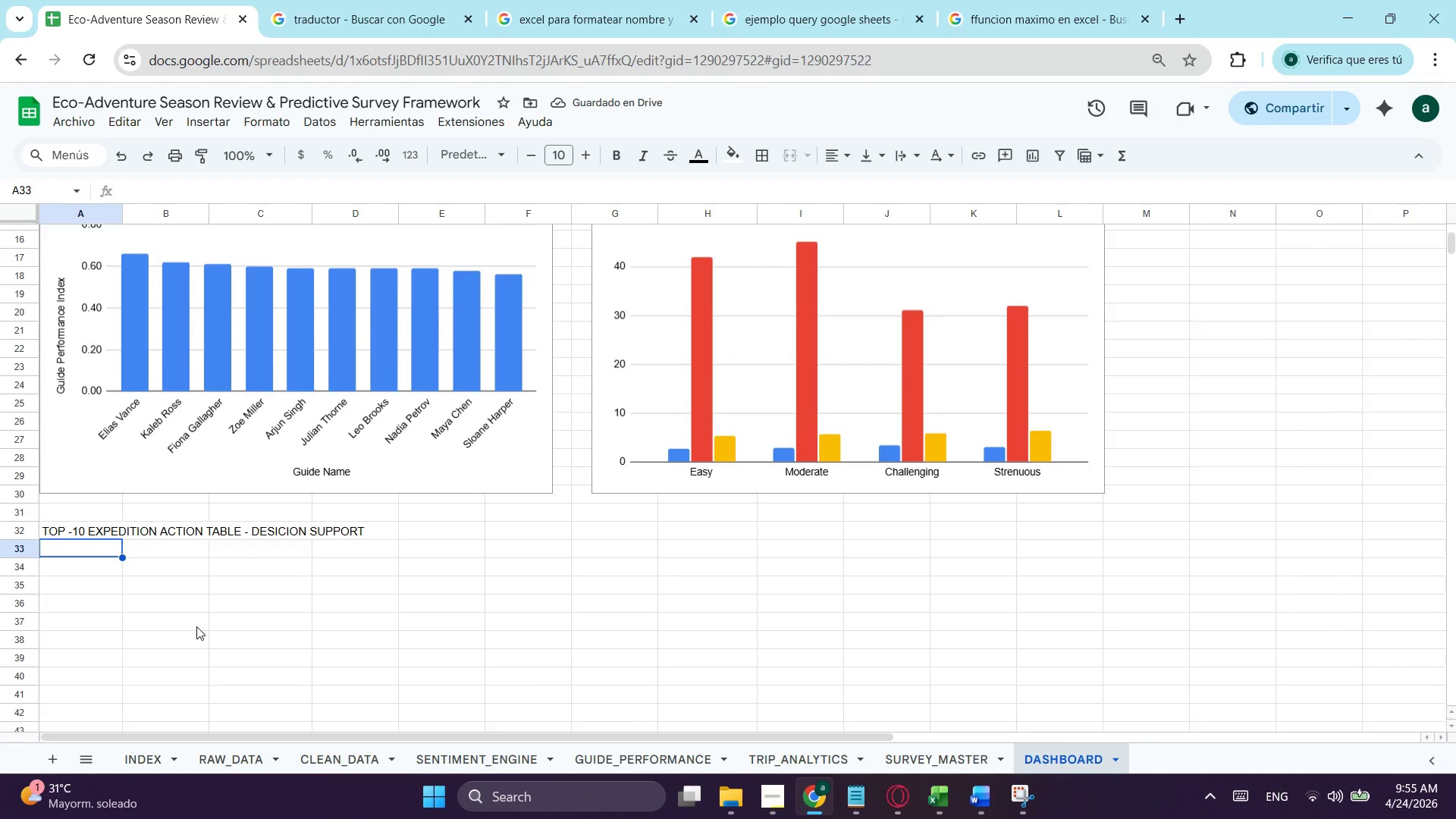 
type(t)
key(Backspace)
type(Tip)
key(Backspace)
key(Backspace)
type(rp)
key(Backspace)
key(Backspace)
key(Backspace)
key(Backspace)
type(Trip Name)
key(Tab)
type(Avg Rating)
key(Tab)
type(Trip NPS Diff )
key(Backspace)
type(-to-sat r)
key(Backspace)
key(Backspace)
key(Backspace)
key(Backspace)
key(Backspace)
type(Sat Ratio)
key(Tab)
type(Satisc)
key(Backspace)
type(fation Index )
 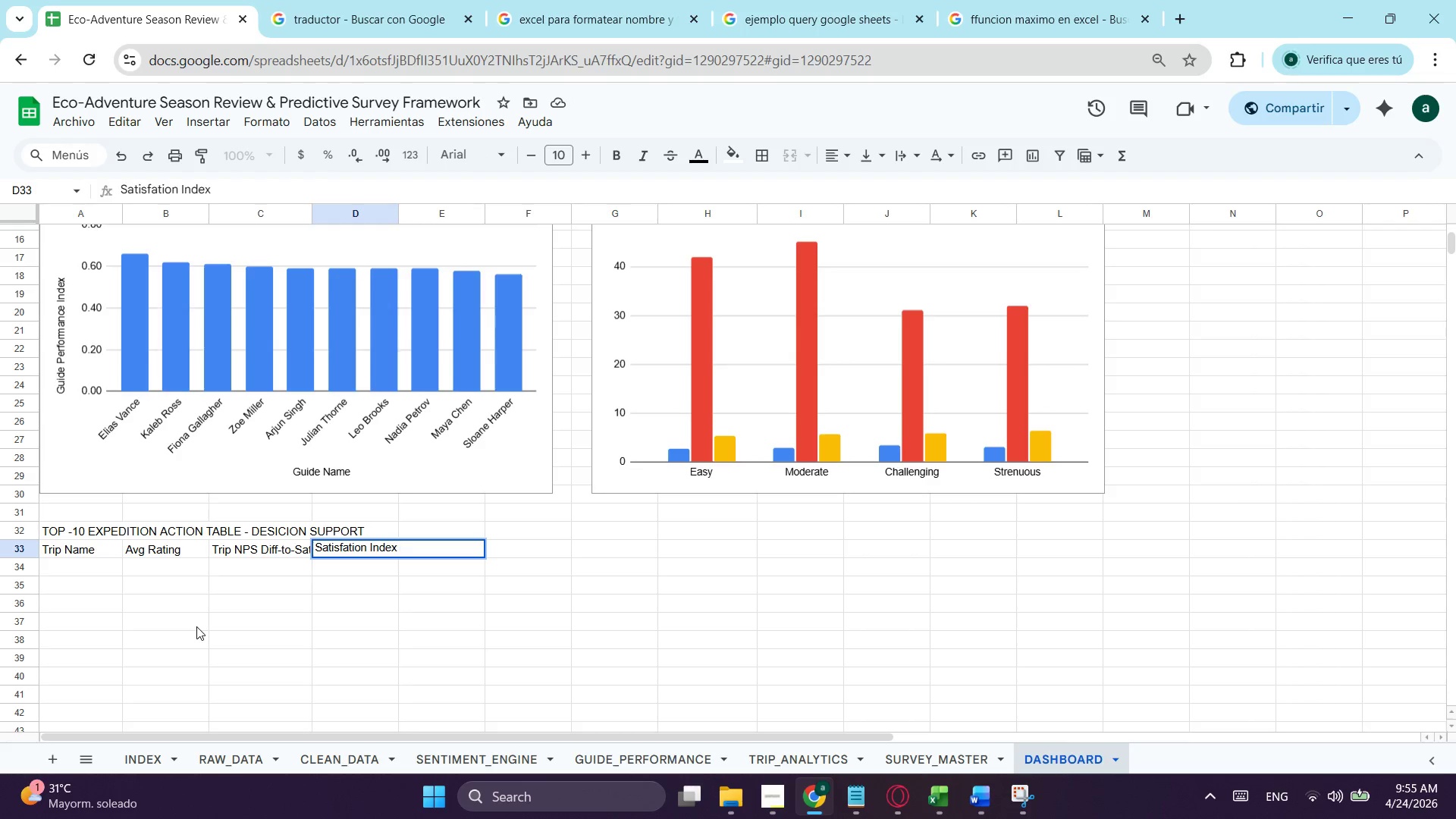 
hold_key(key=ShiftLeft, duration=1.97)
 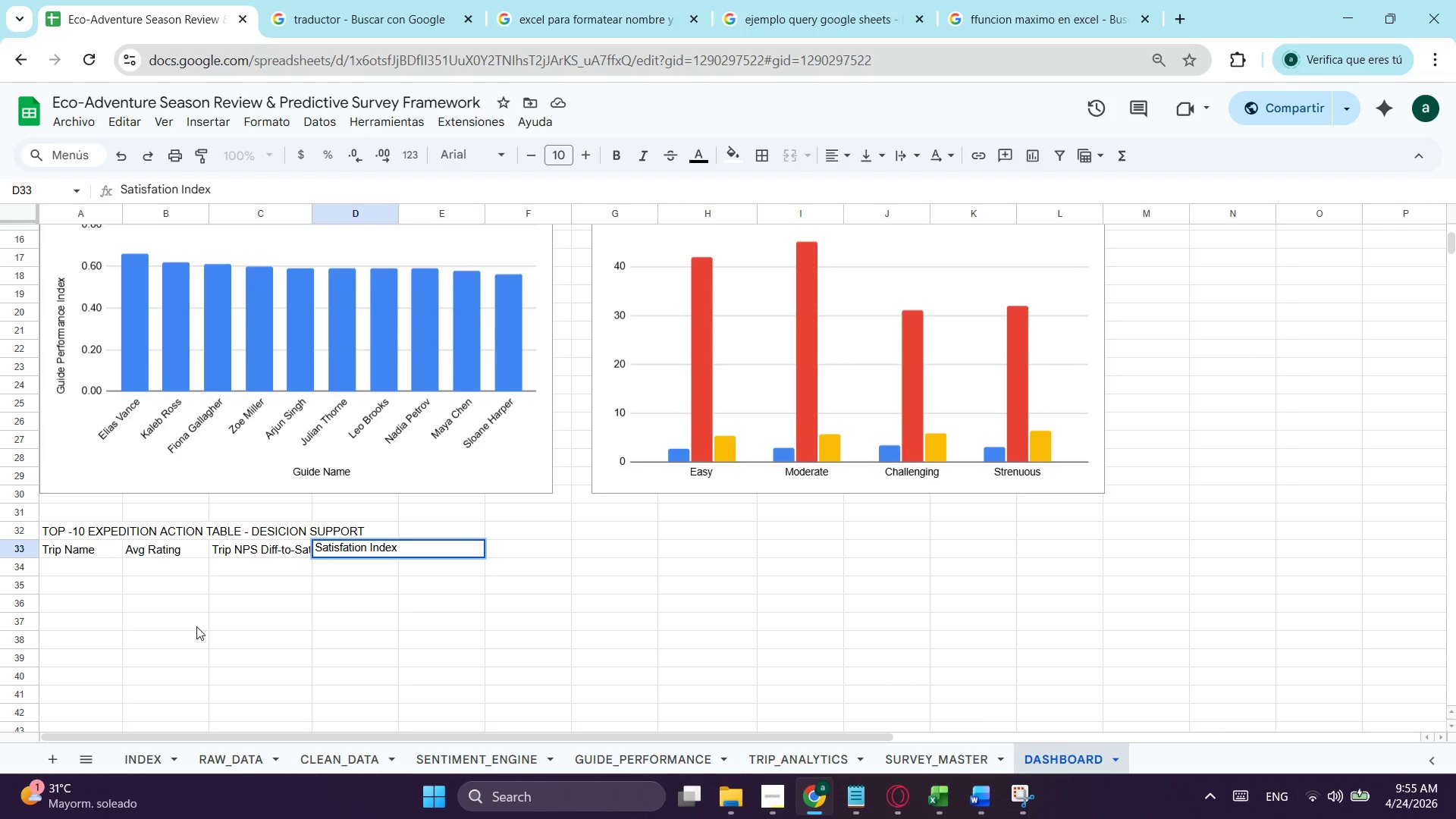 
key(Tab)
type(Top Sentiment Isu)
key(Backspace)
type(sue Perdormance Label)
key(Tab)
 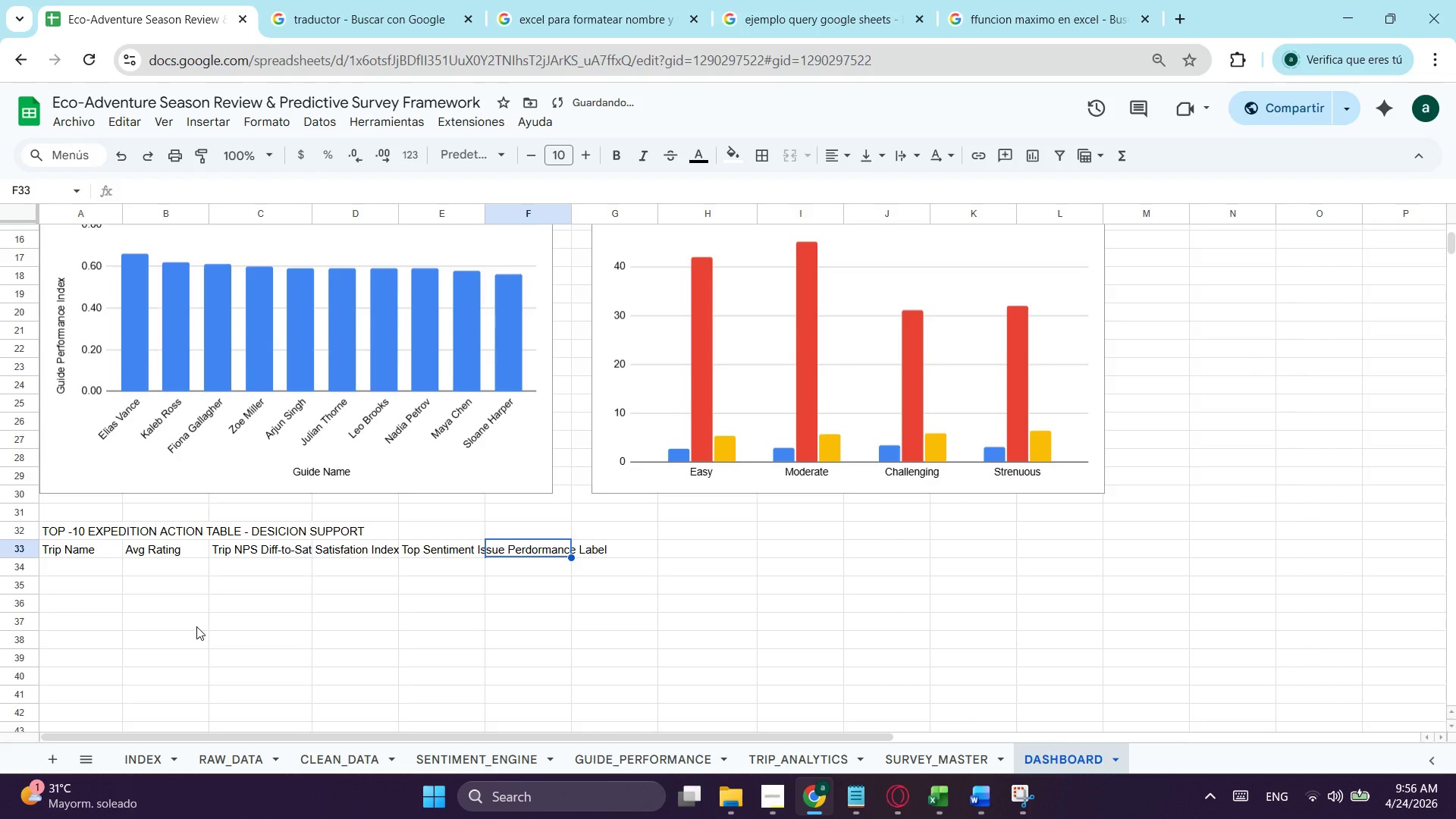 
wait(5.44)
 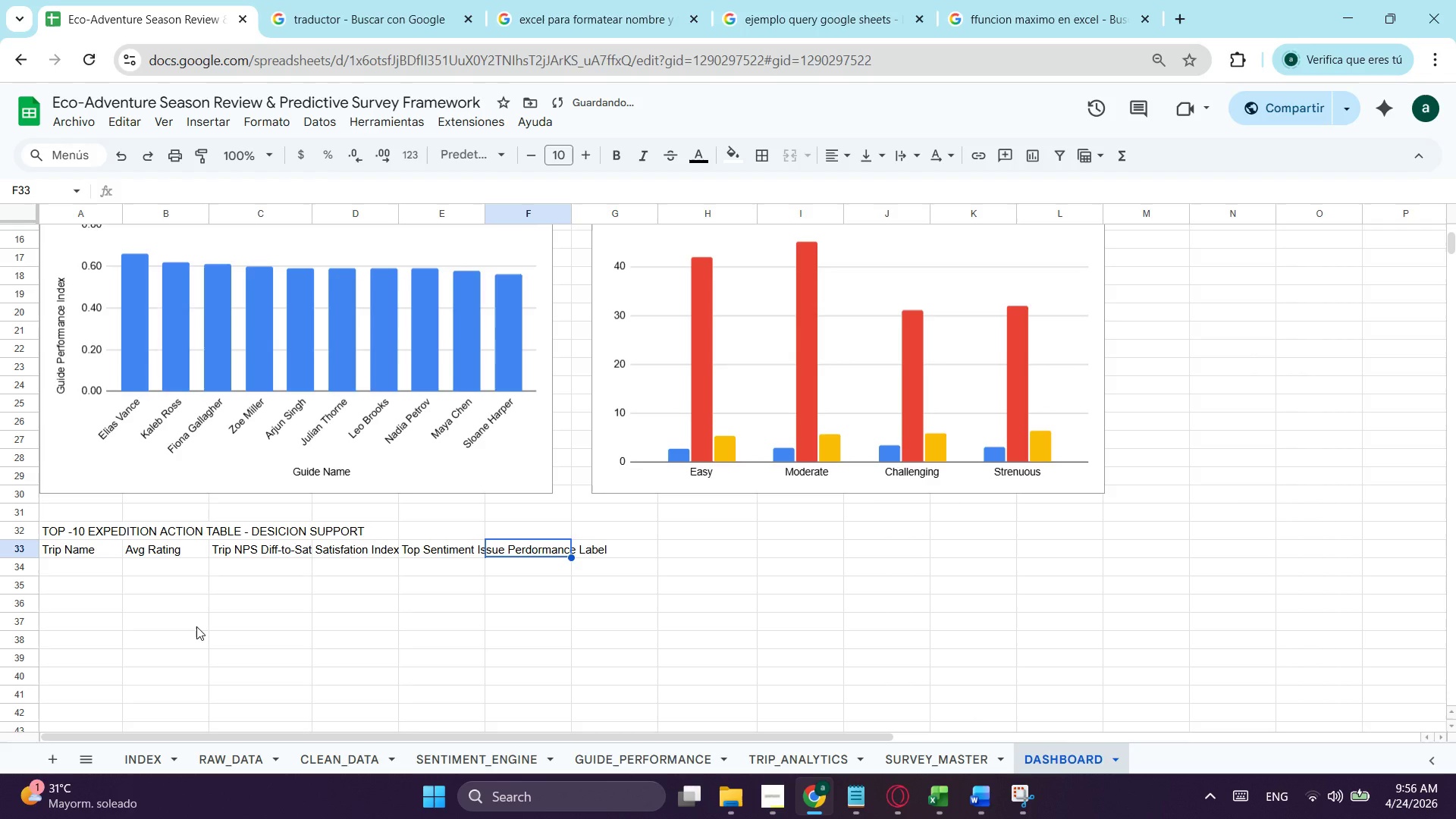 
type(Recomended Action)
 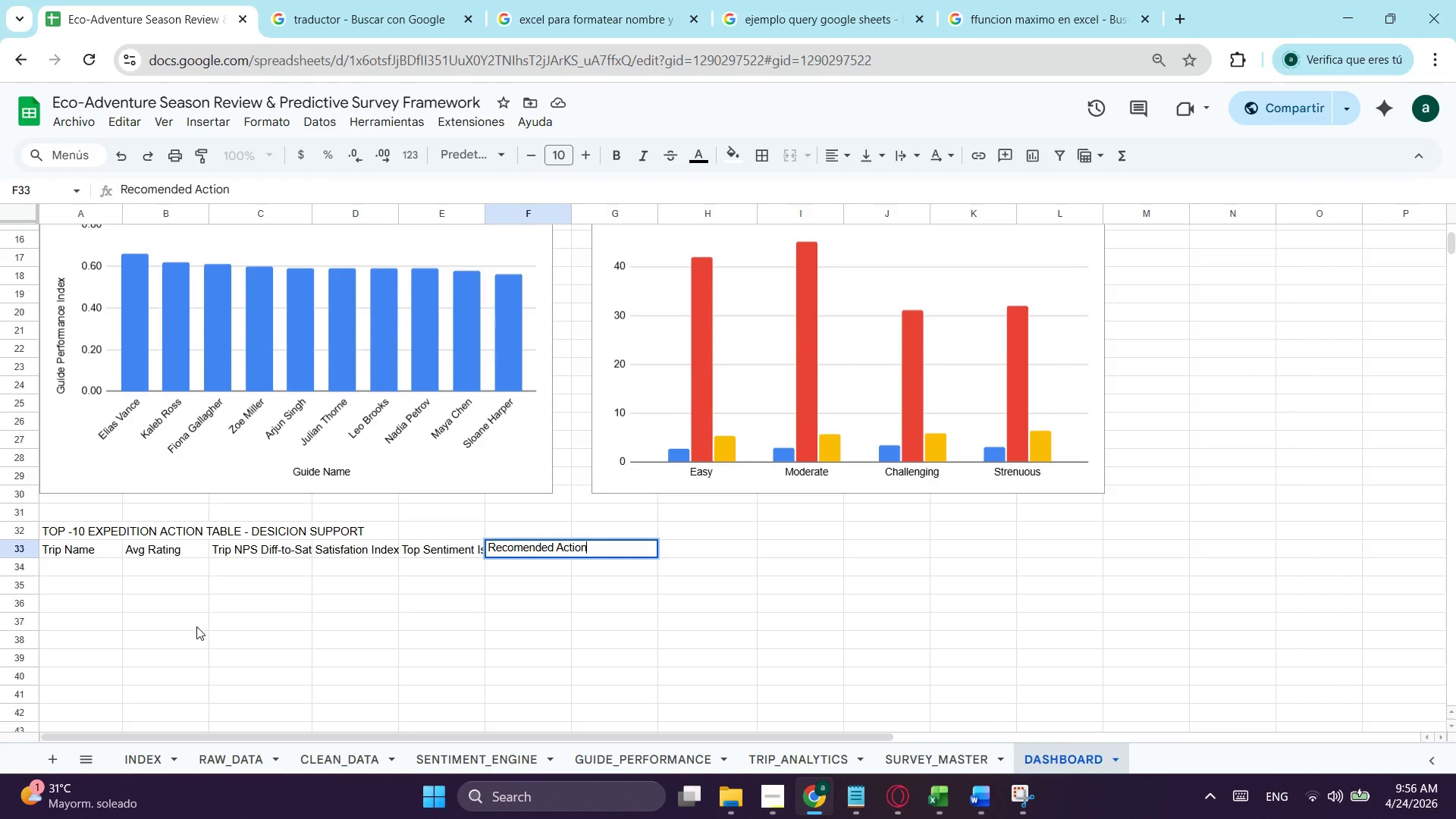 
key(Enter)
 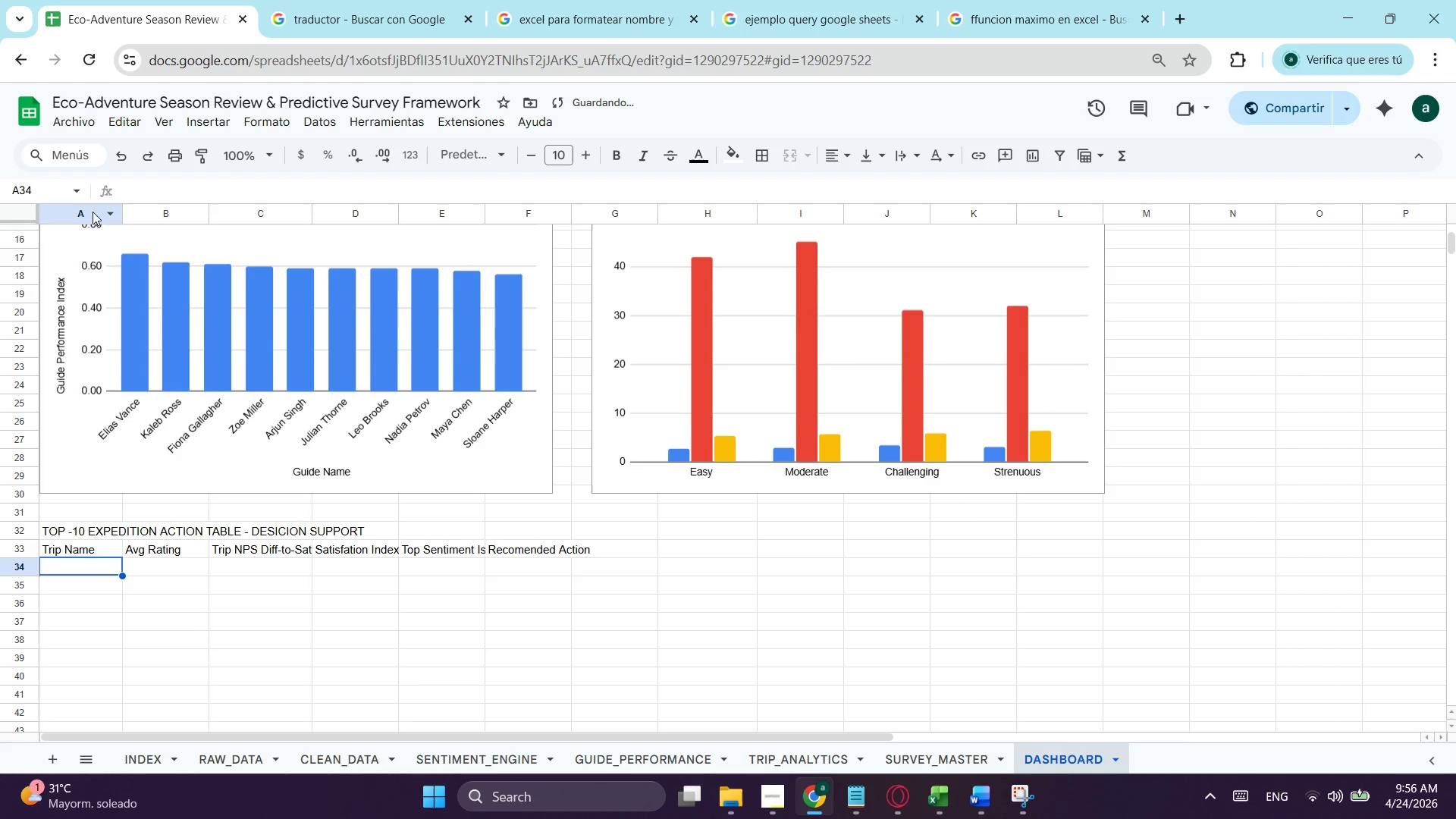 
double_click([180, 210])
 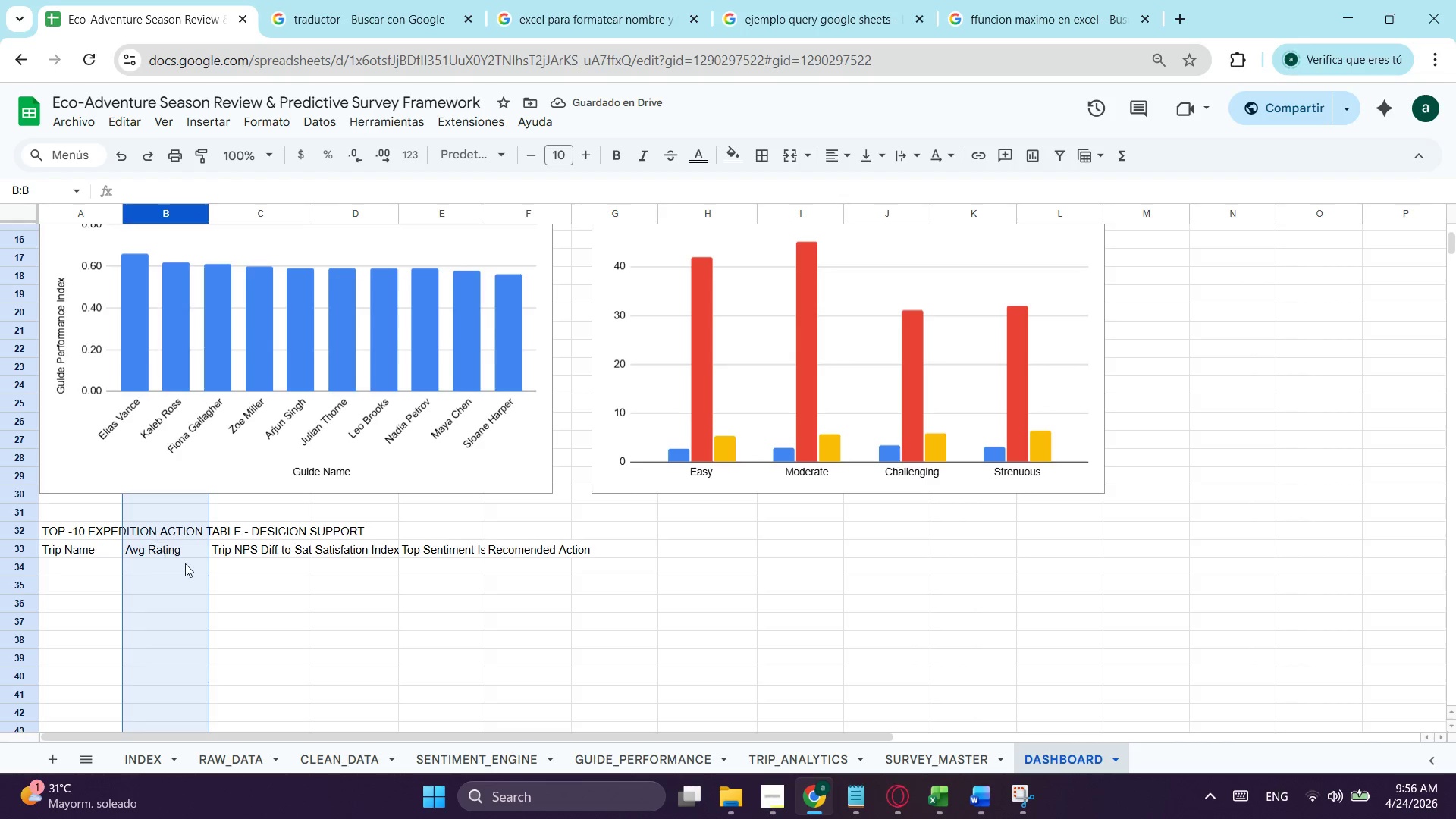 
left_click([526, 554])
 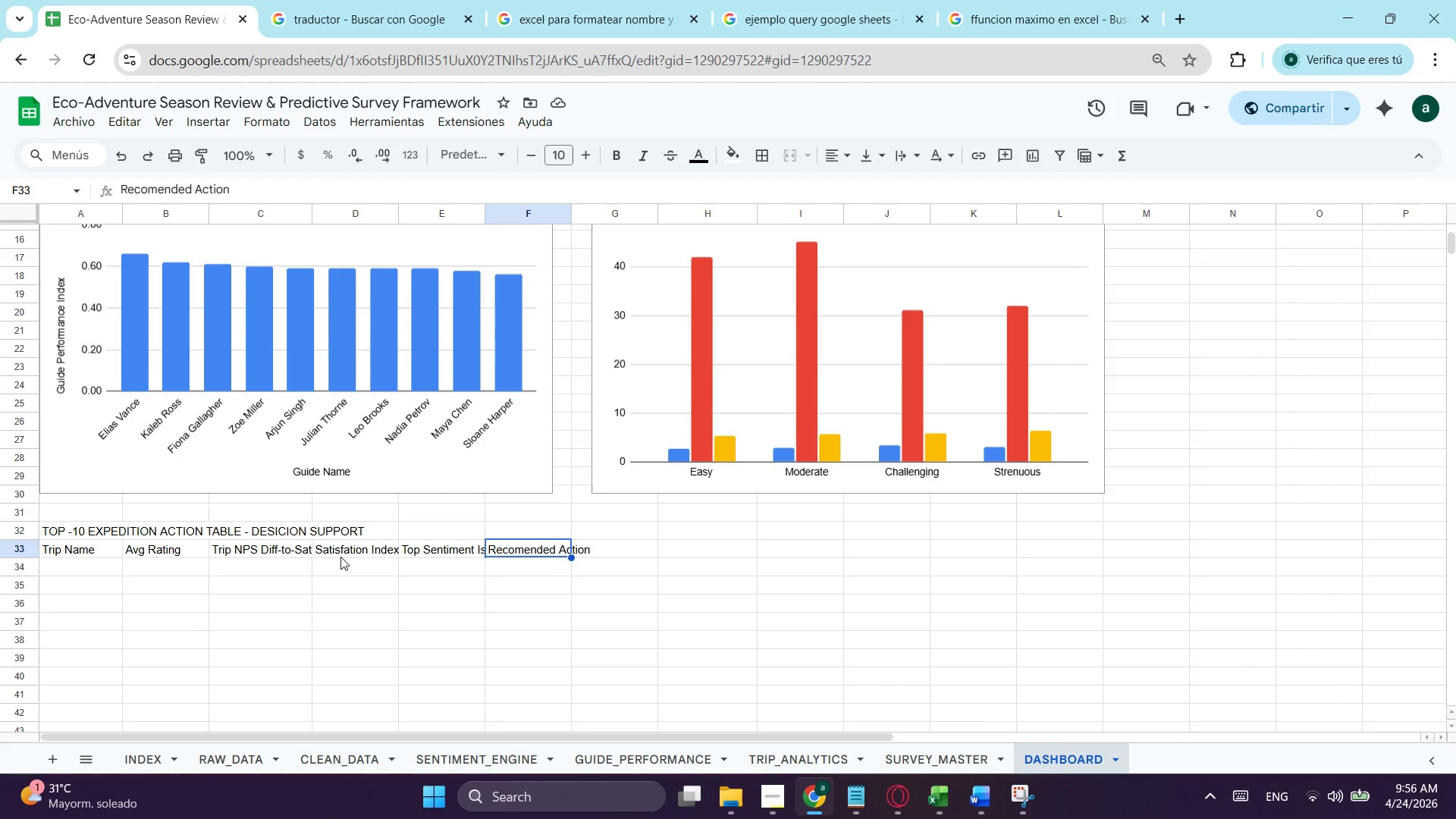 
left_click([370, 551])
 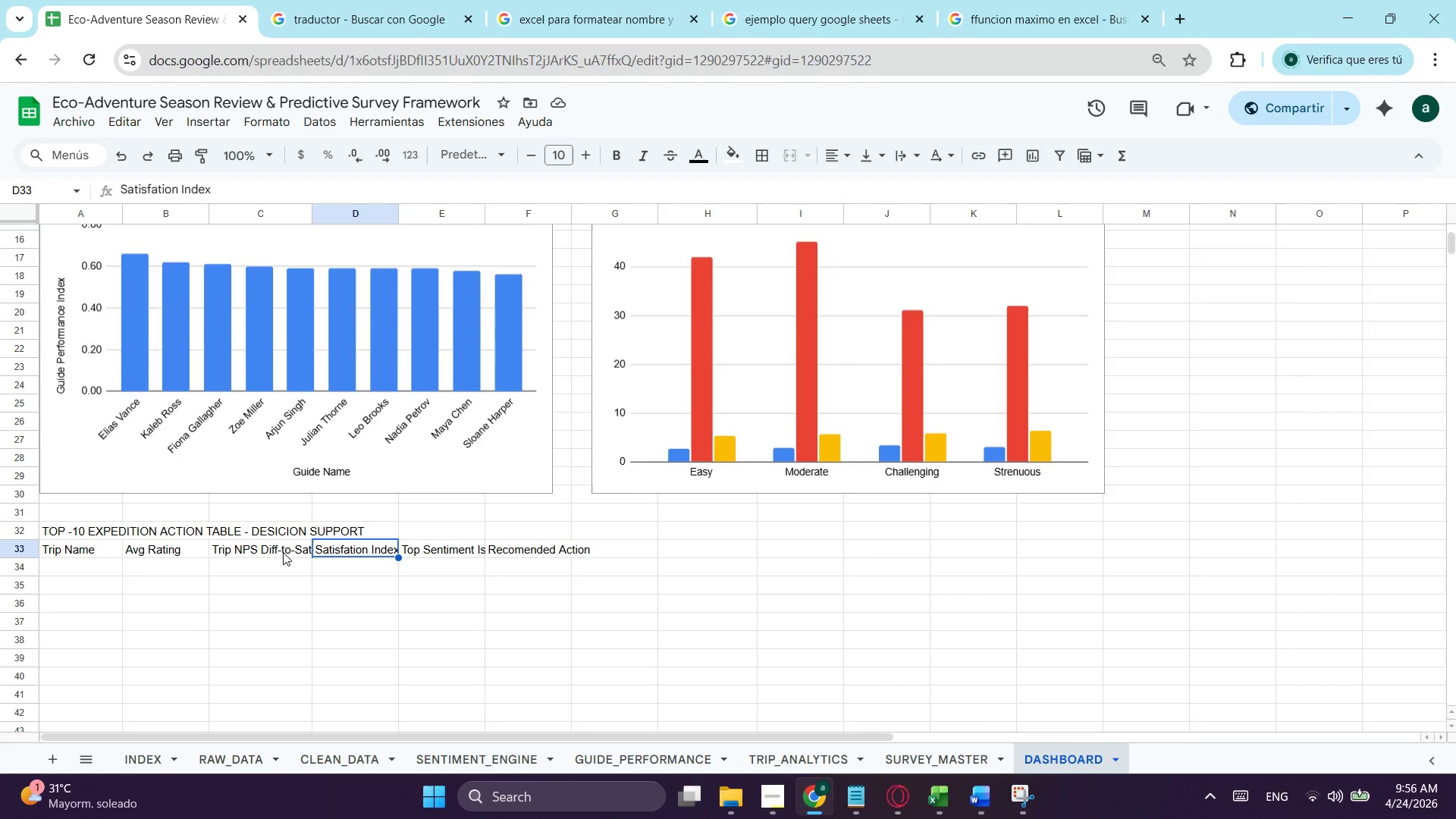 
left_click([283, 552])
 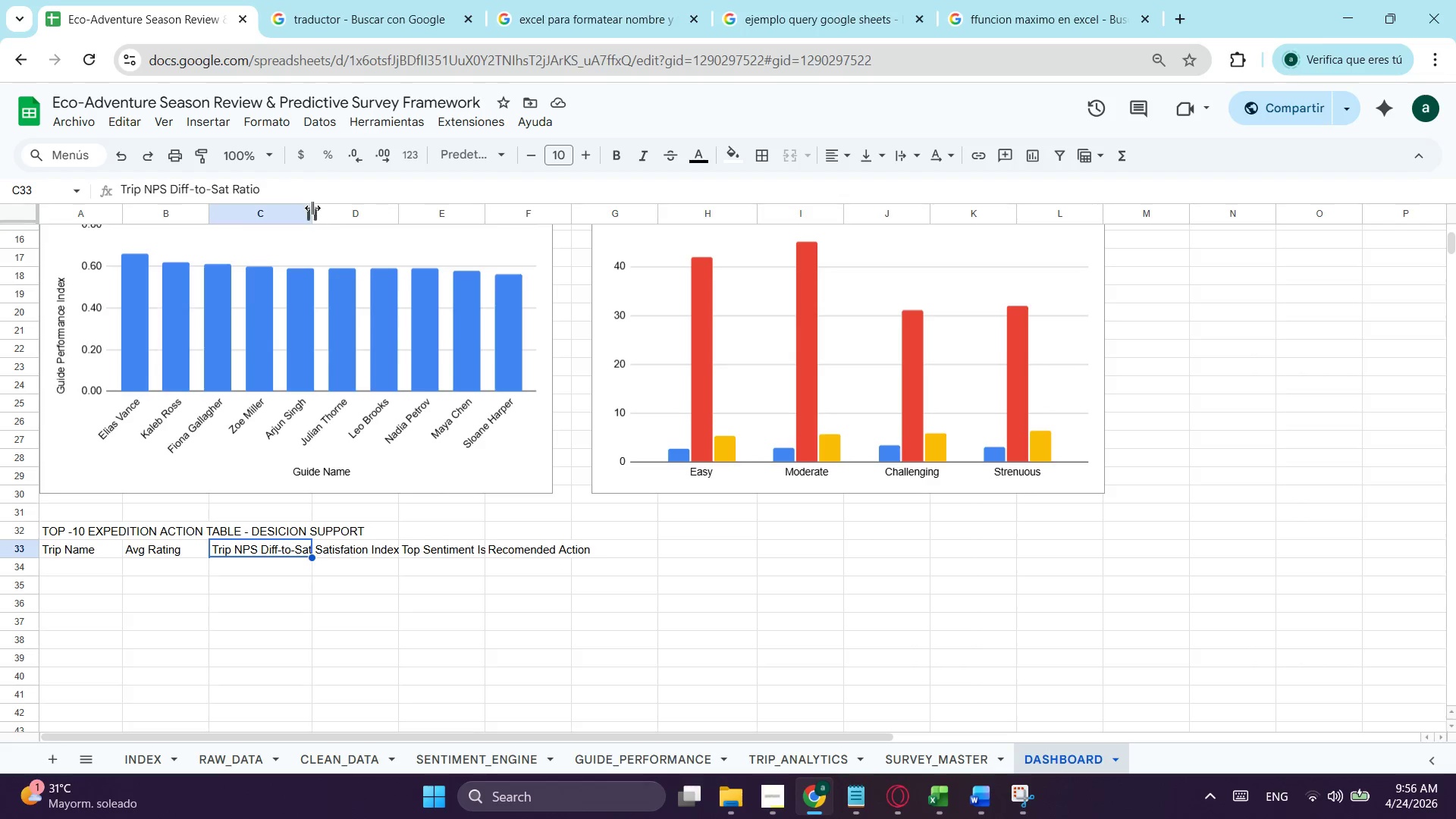 
left_click_drag(start_coordinate=[312, 208], to_coordinate=[316, 208])
 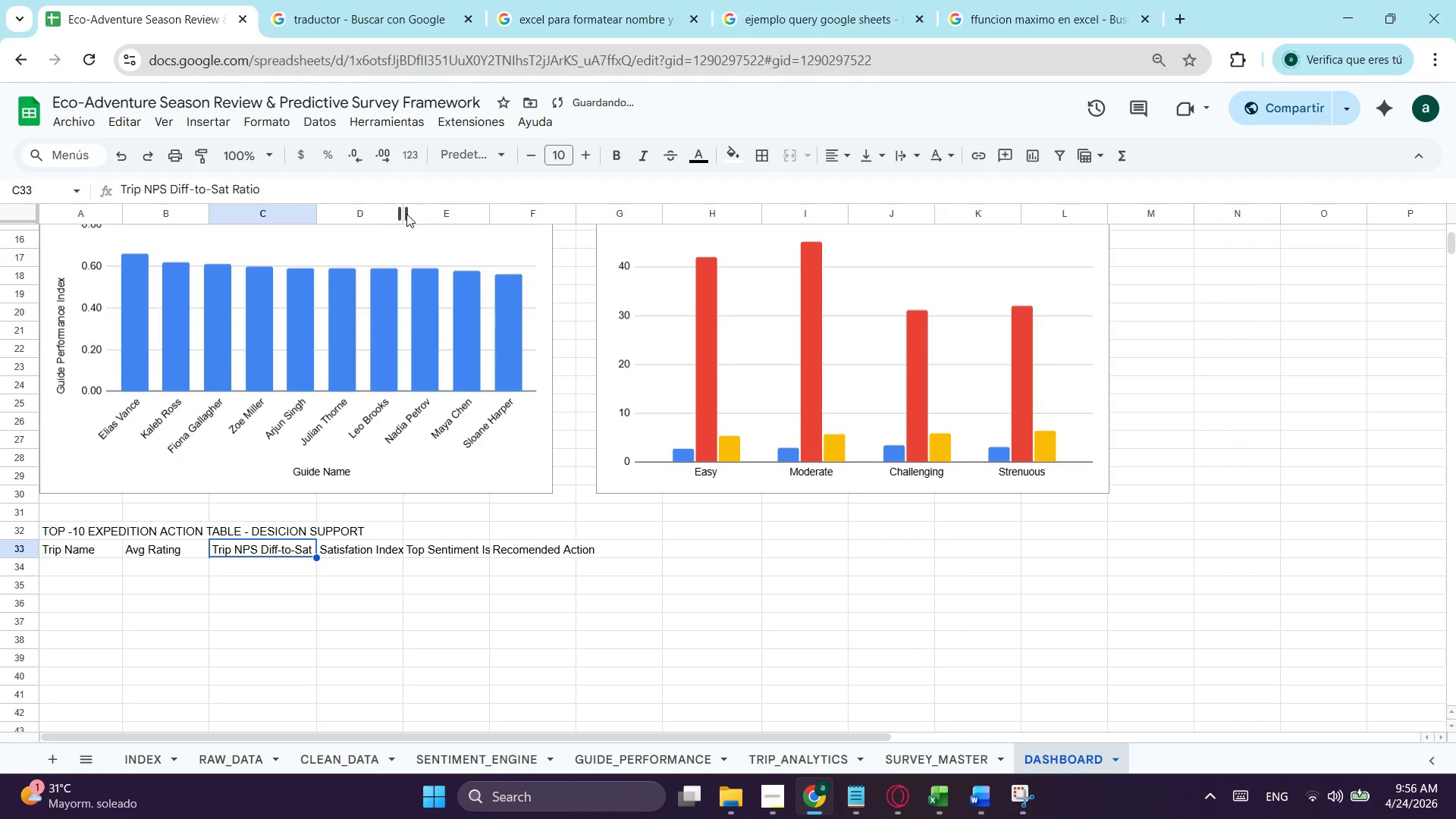 
left_click_drag(start_coordinate=[400, 213], to_coordinate=[411, 206])
 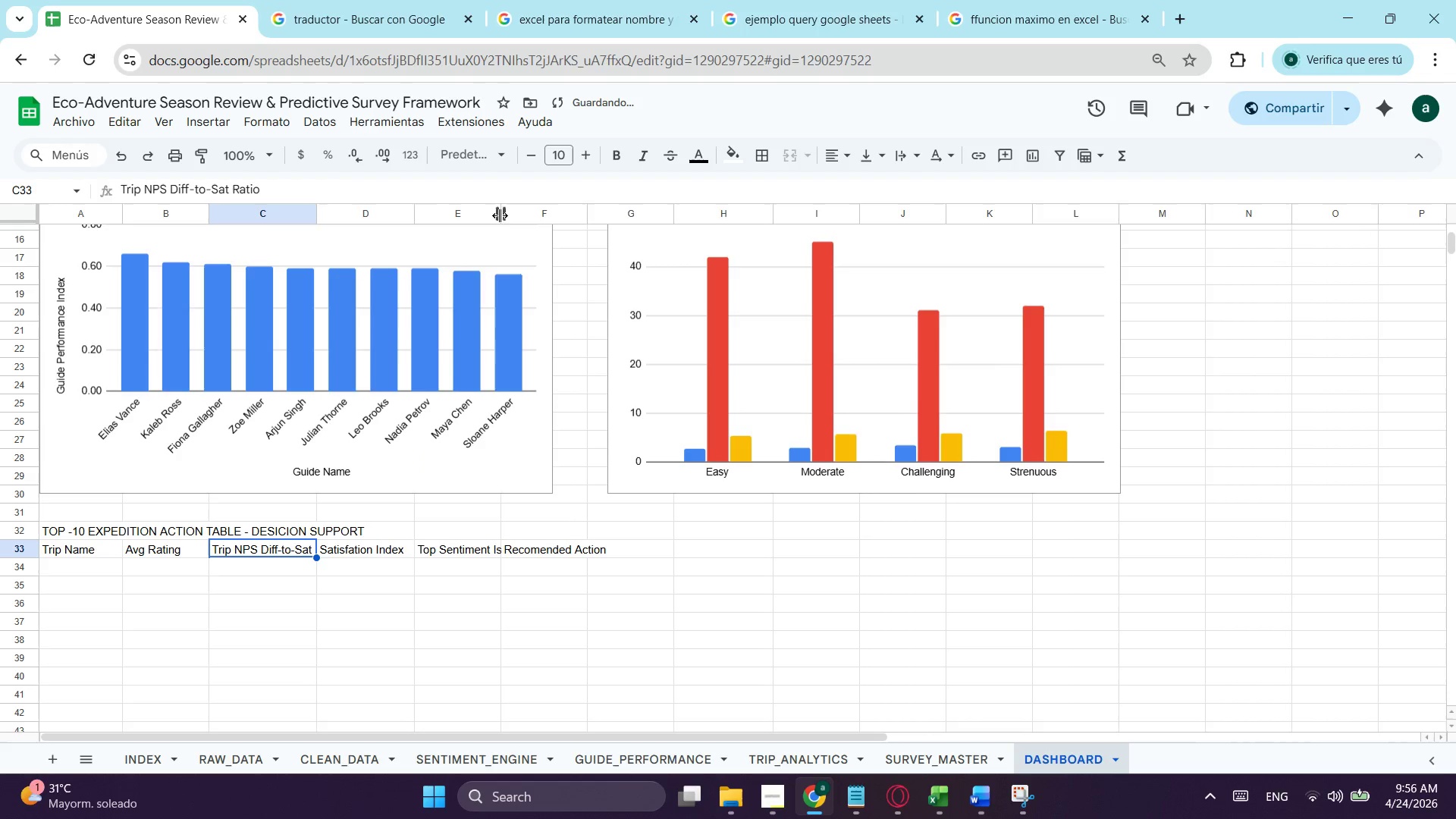 
left_click_drag(start_coordinate=[505, 210], to_coordinate=[522, 210])
 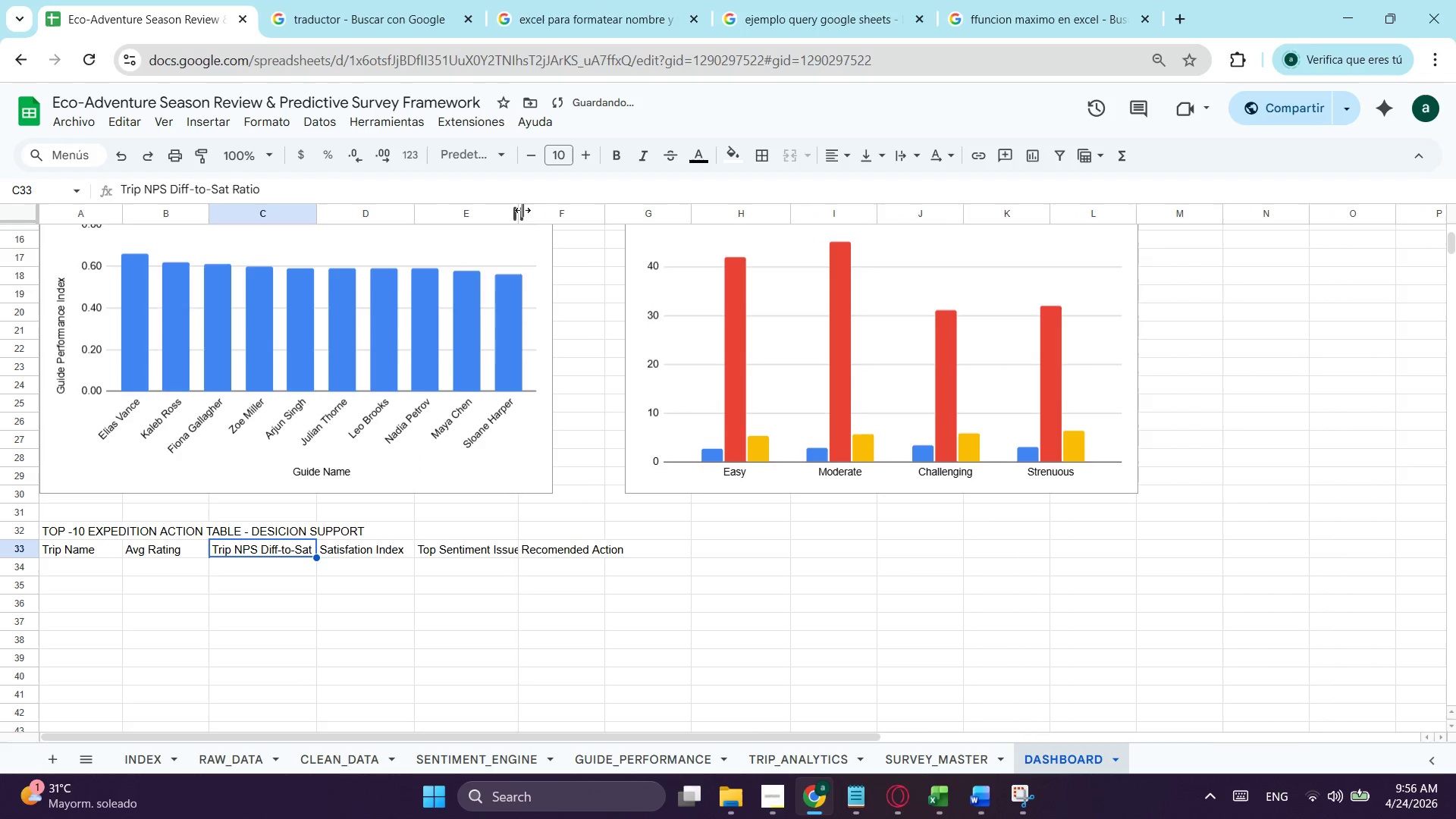 
left_click_drag(start_coordinate=[522, 210], to_coordinate=[547, 206])
 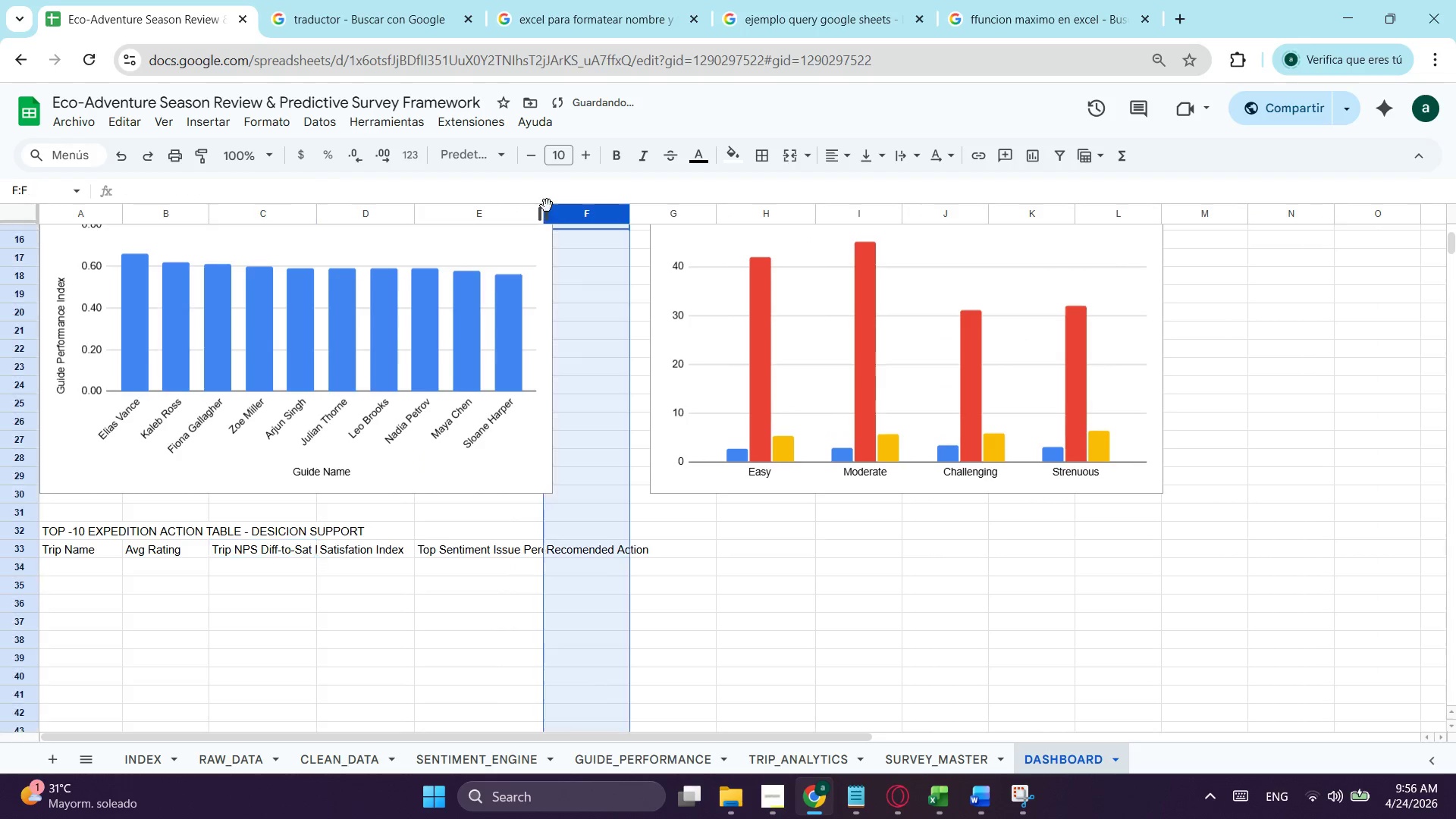 
left_click_drag(start_coordinate=[547, 206], to_coordinate=[554, 204])
 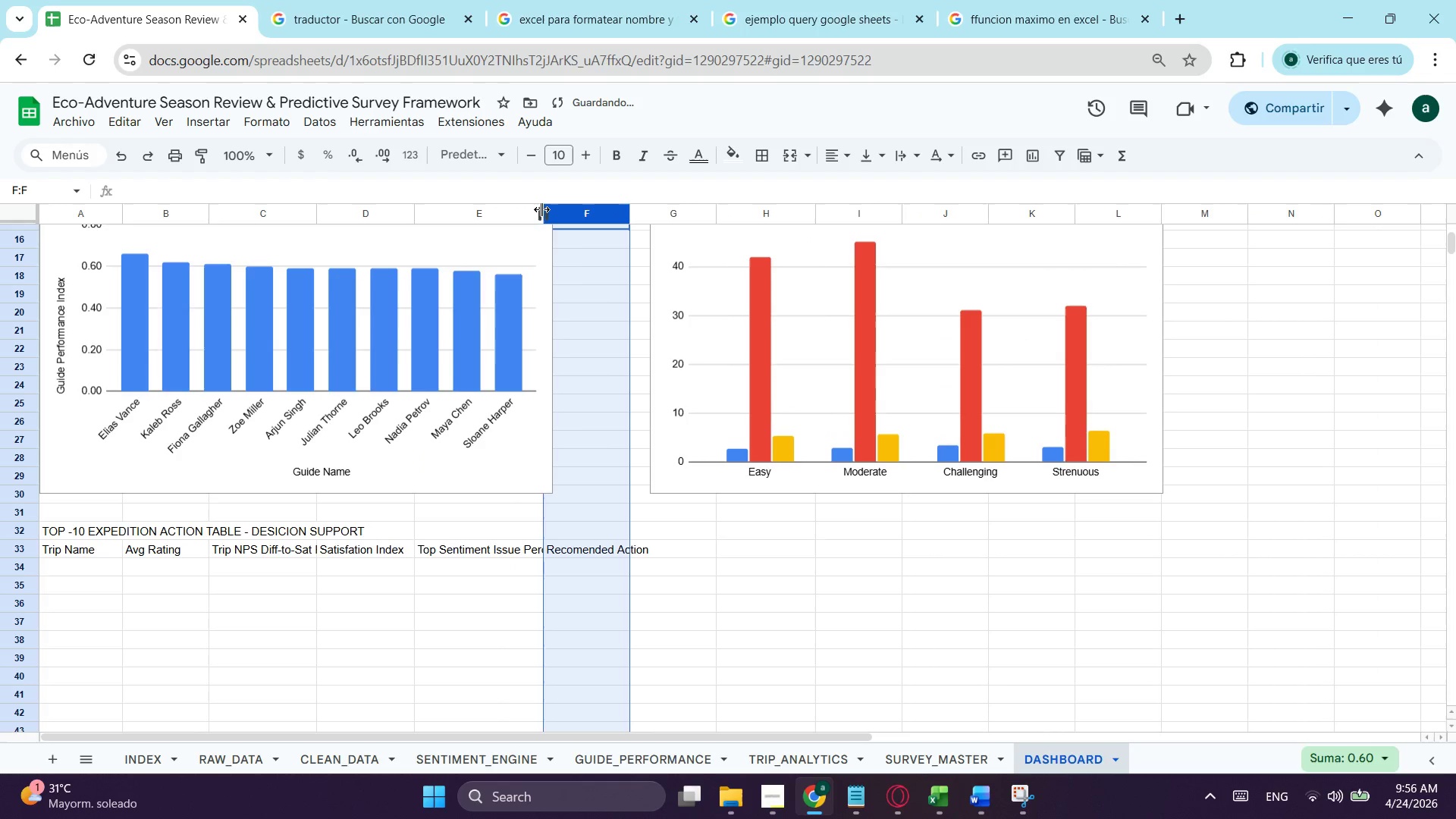 
left_click_drag(start_coordinate=[541, 209], to_coordinate=[499, 216])
 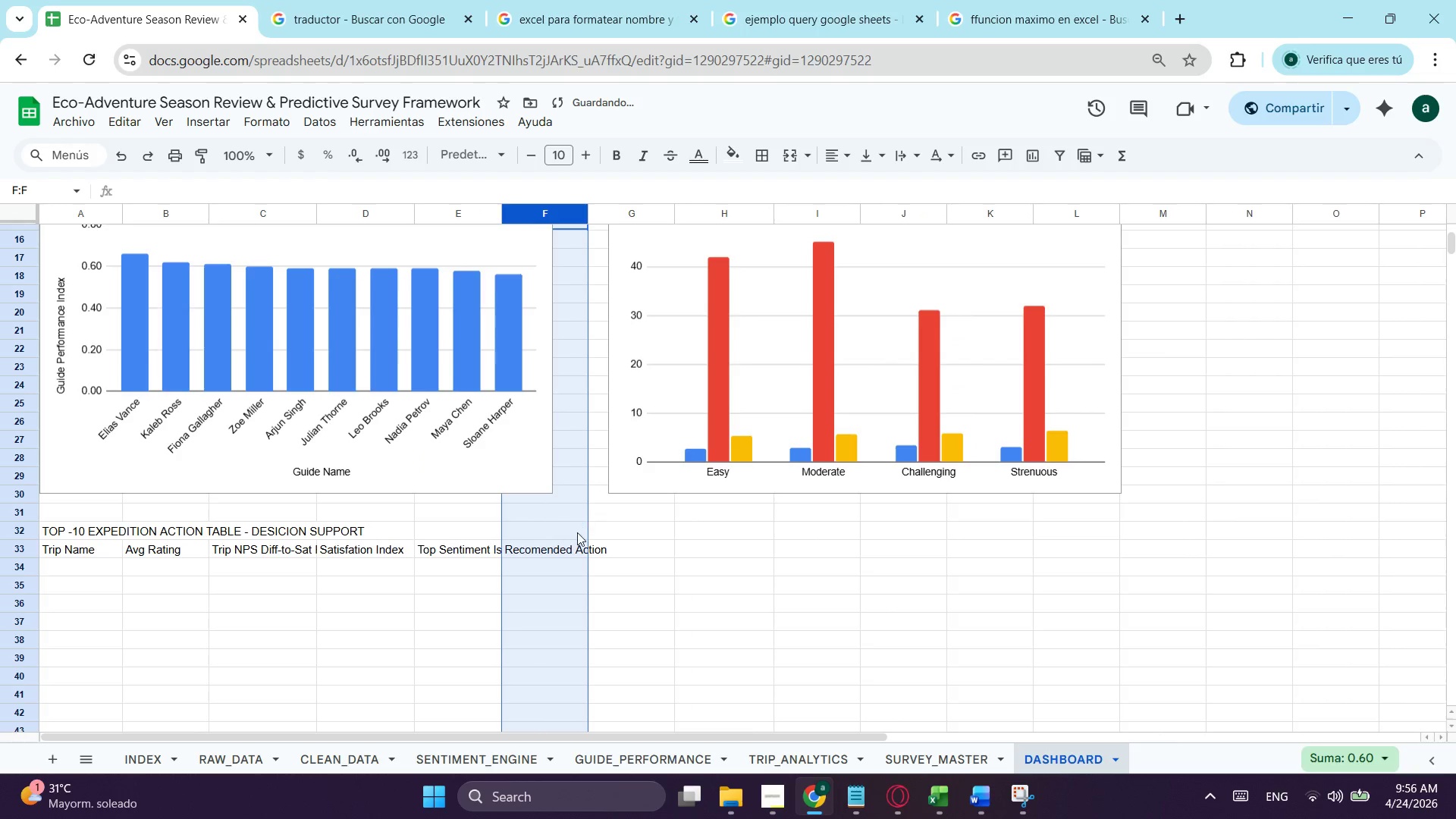 
left_click_drag(start_coordinate=[576, 535], to_coordinate=[556, 552])
 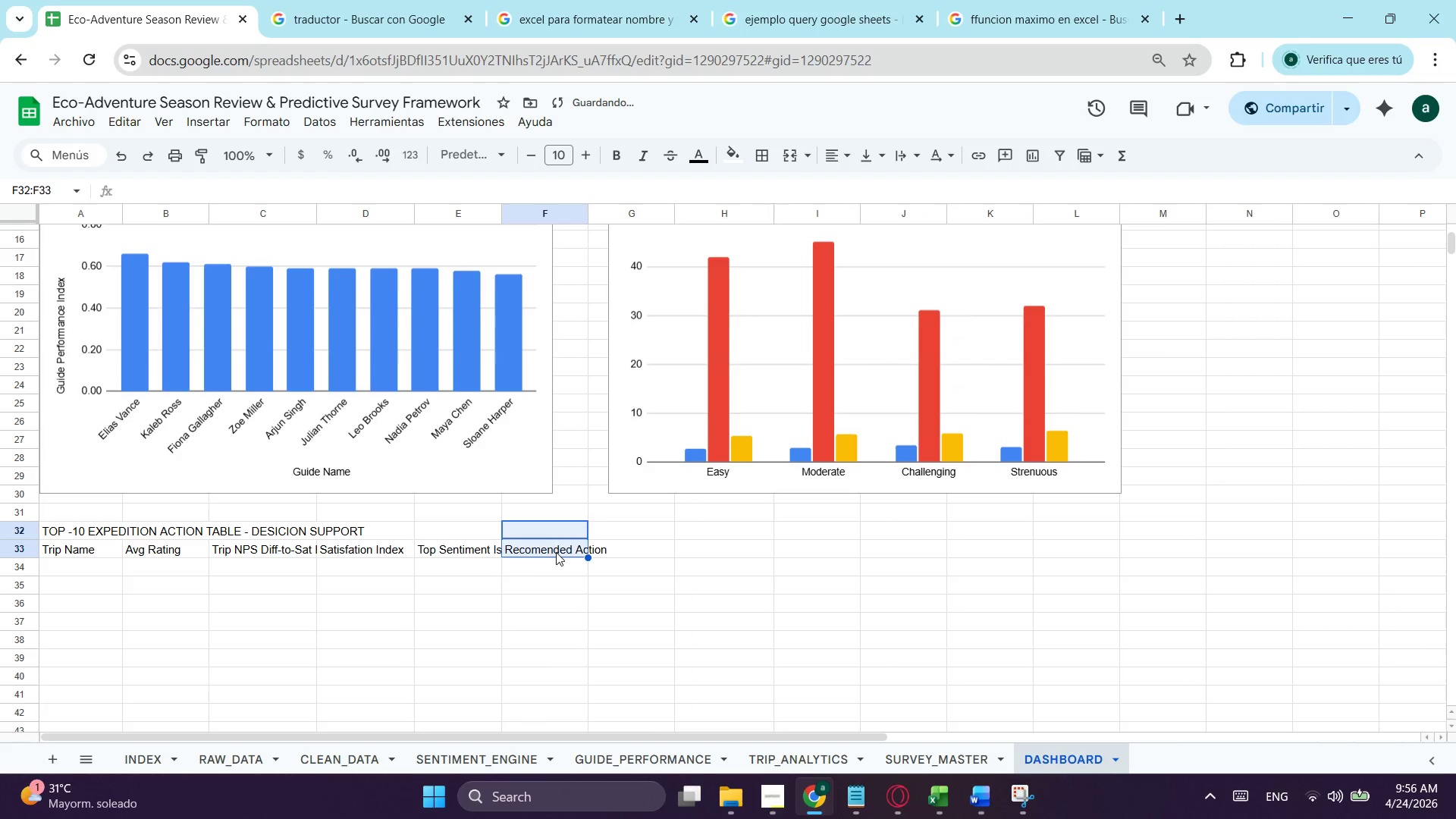 
double_click([556, 552])
 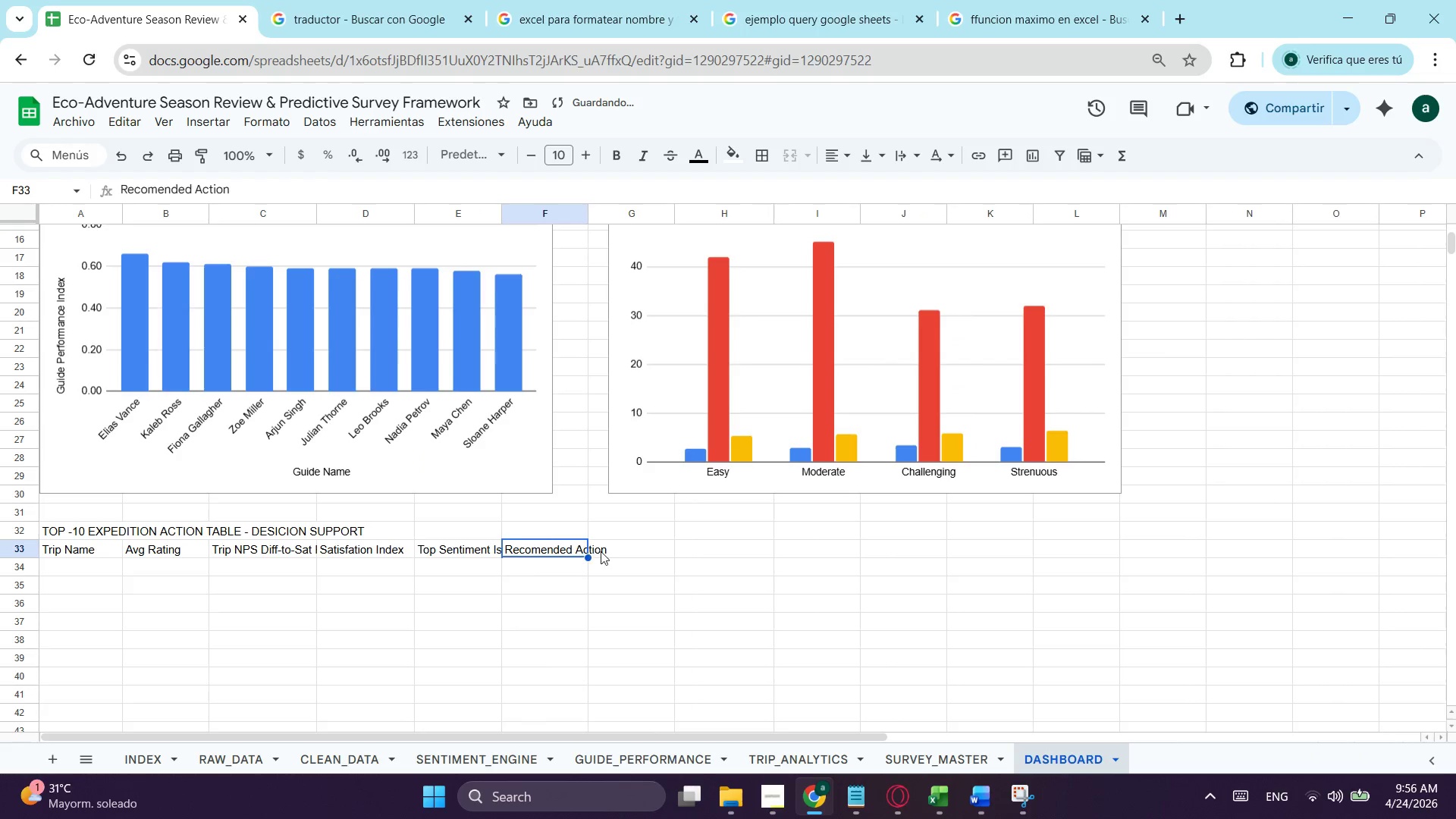 
key(Control+X)
 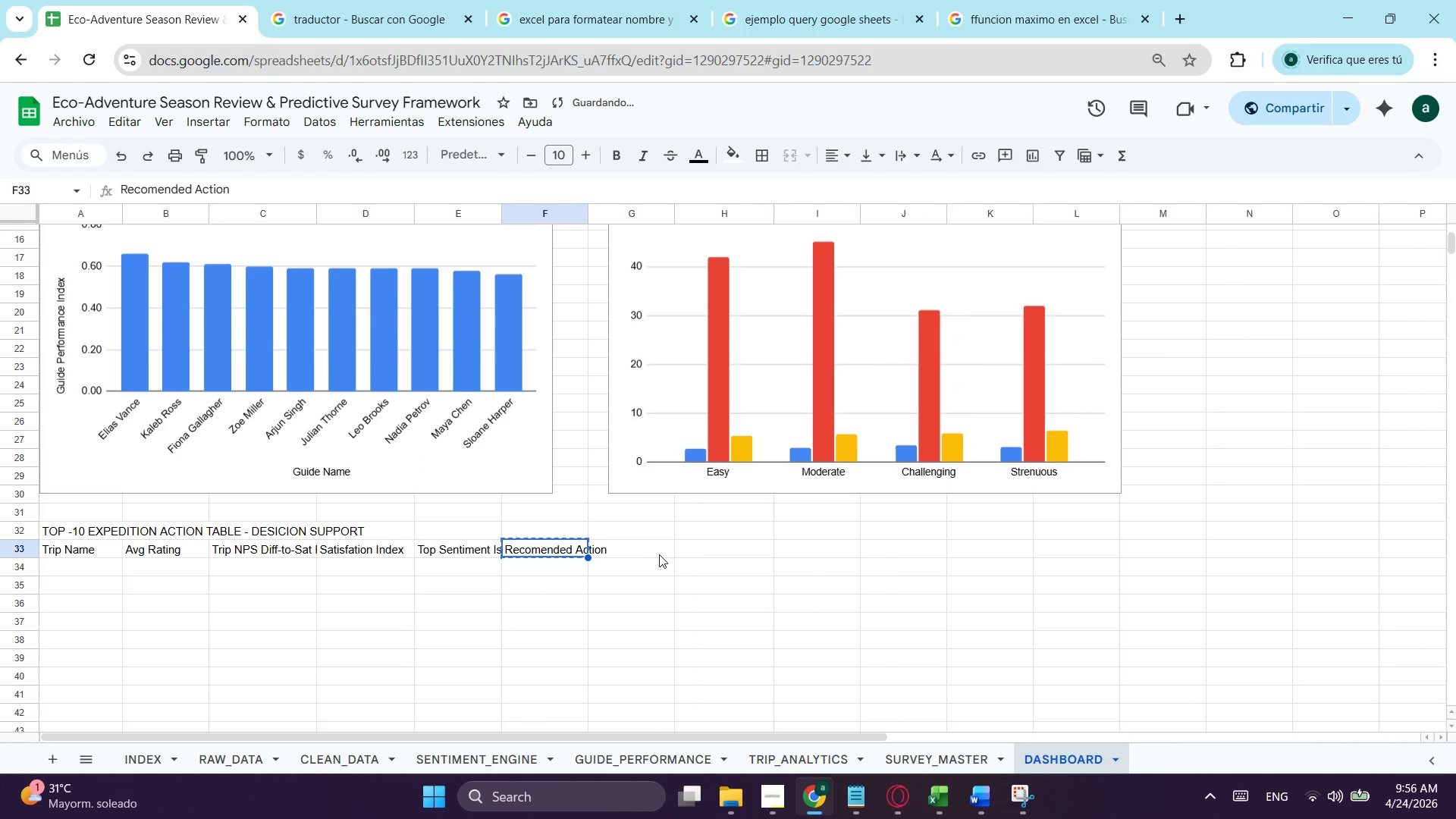 
left_click([659, 553])
 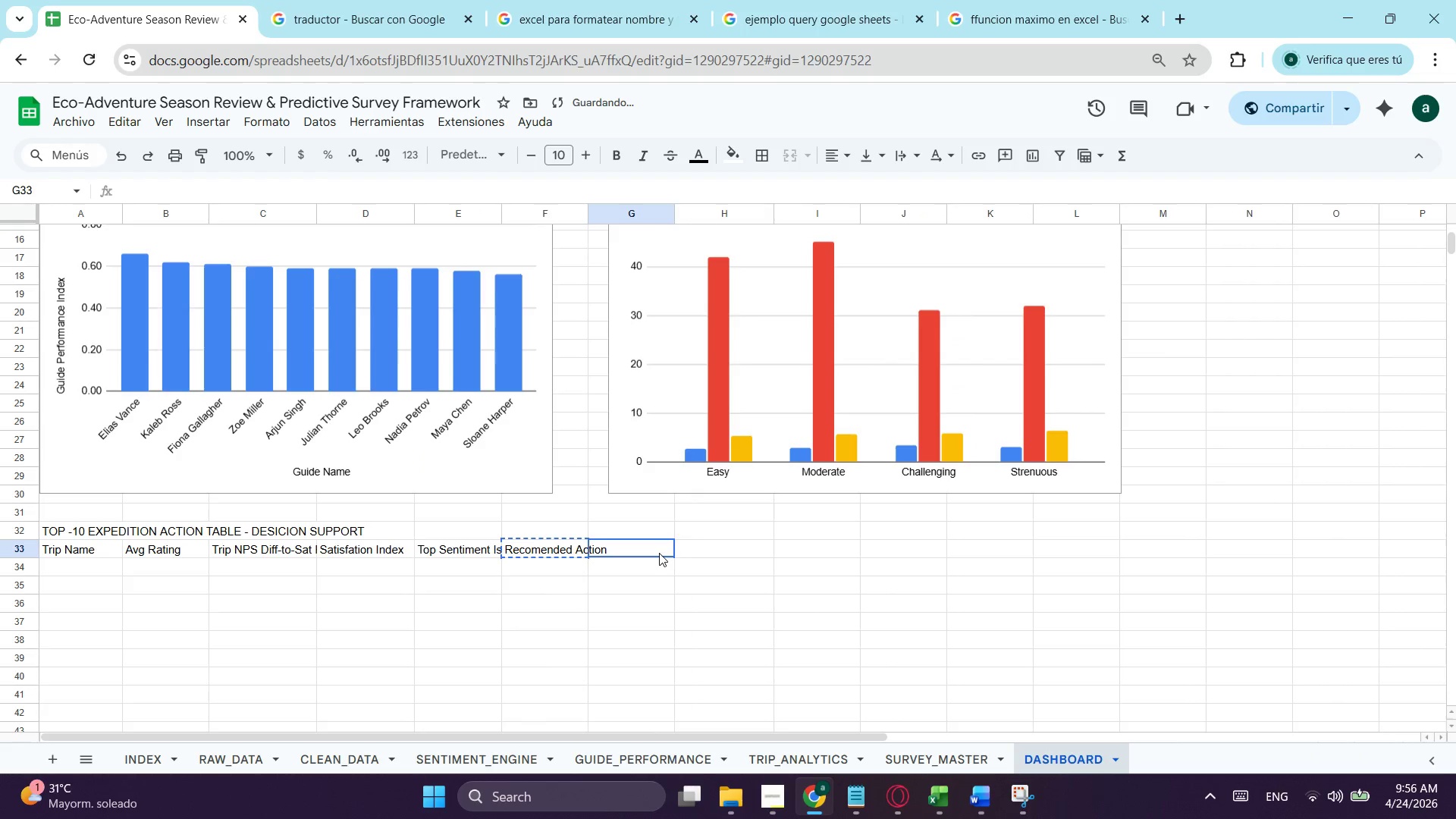 
key(Control+ControlLeft)
 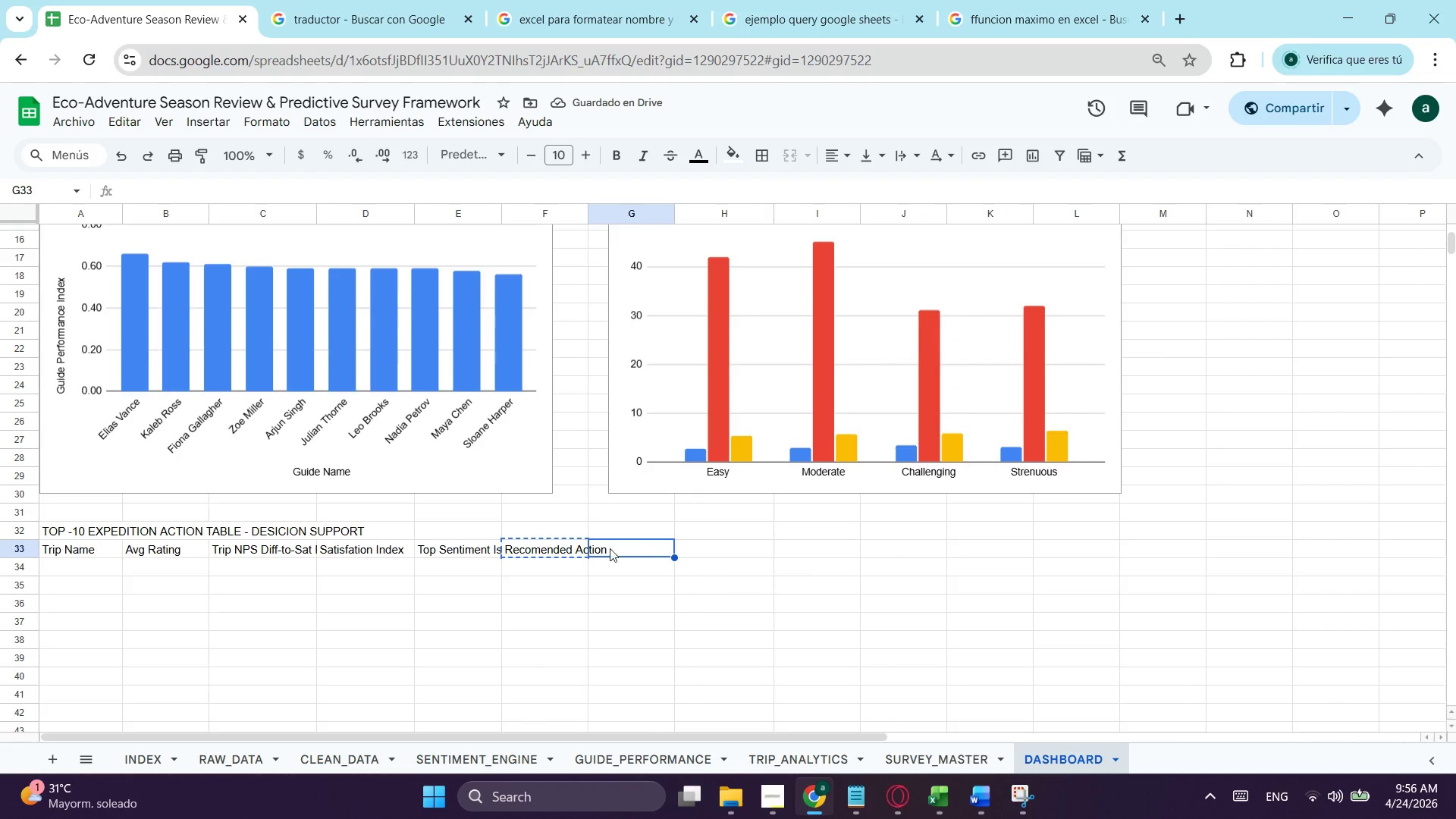 
key(Control+V)
 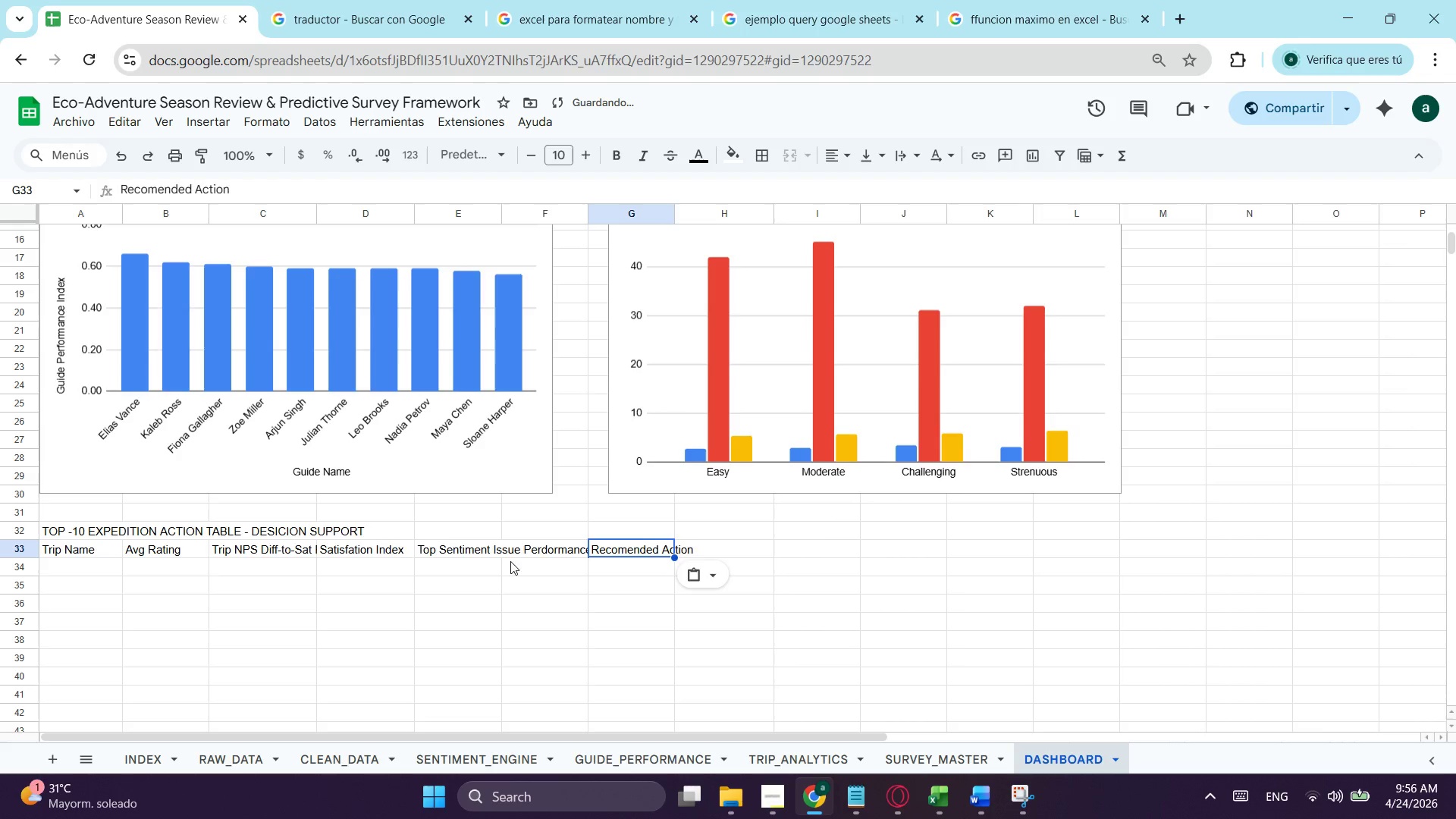 
left_click_drag(start_coordinate=[473, 556], to_coordinate=[526, 549])
 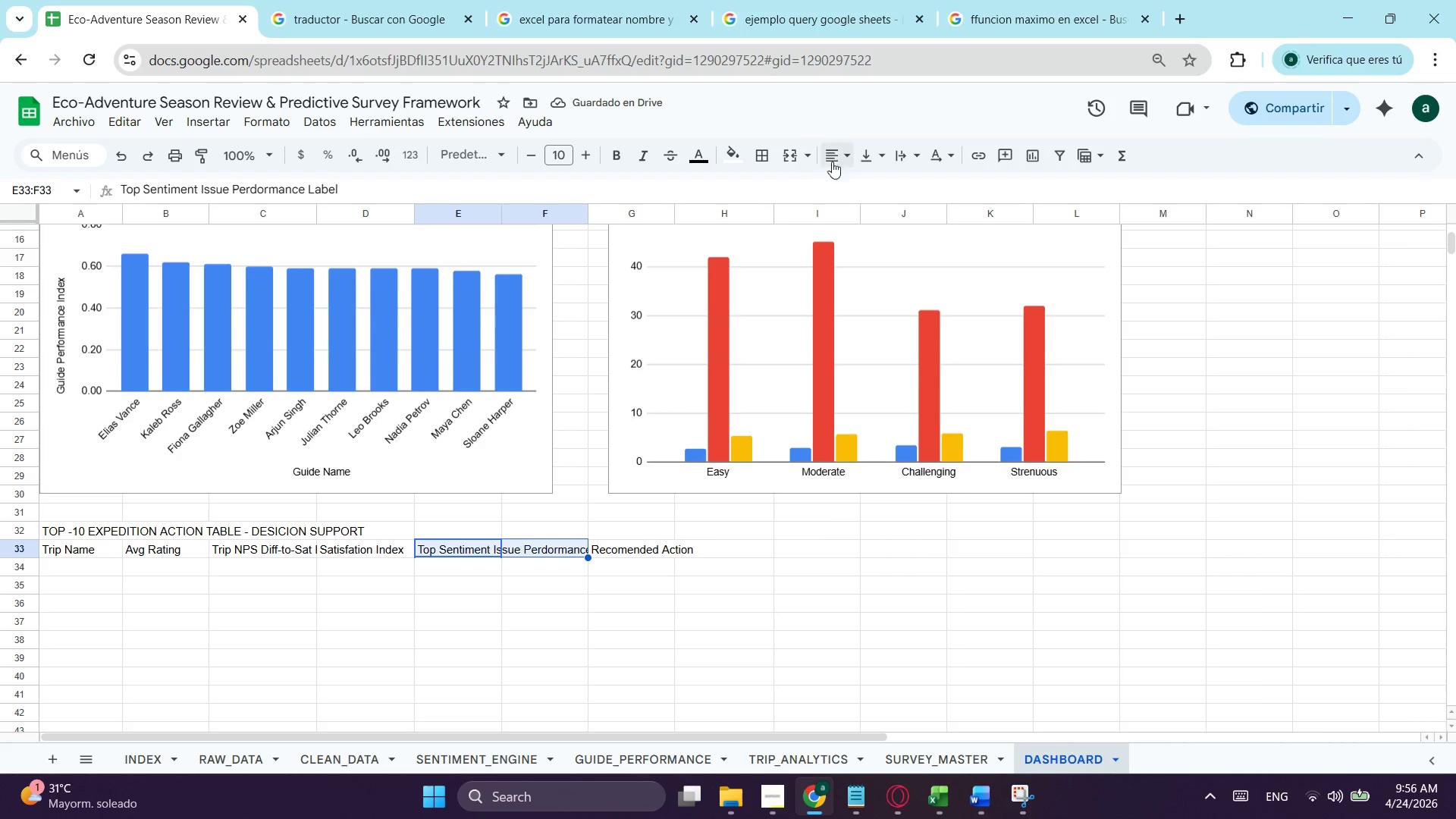 
left_click([789, 156])
 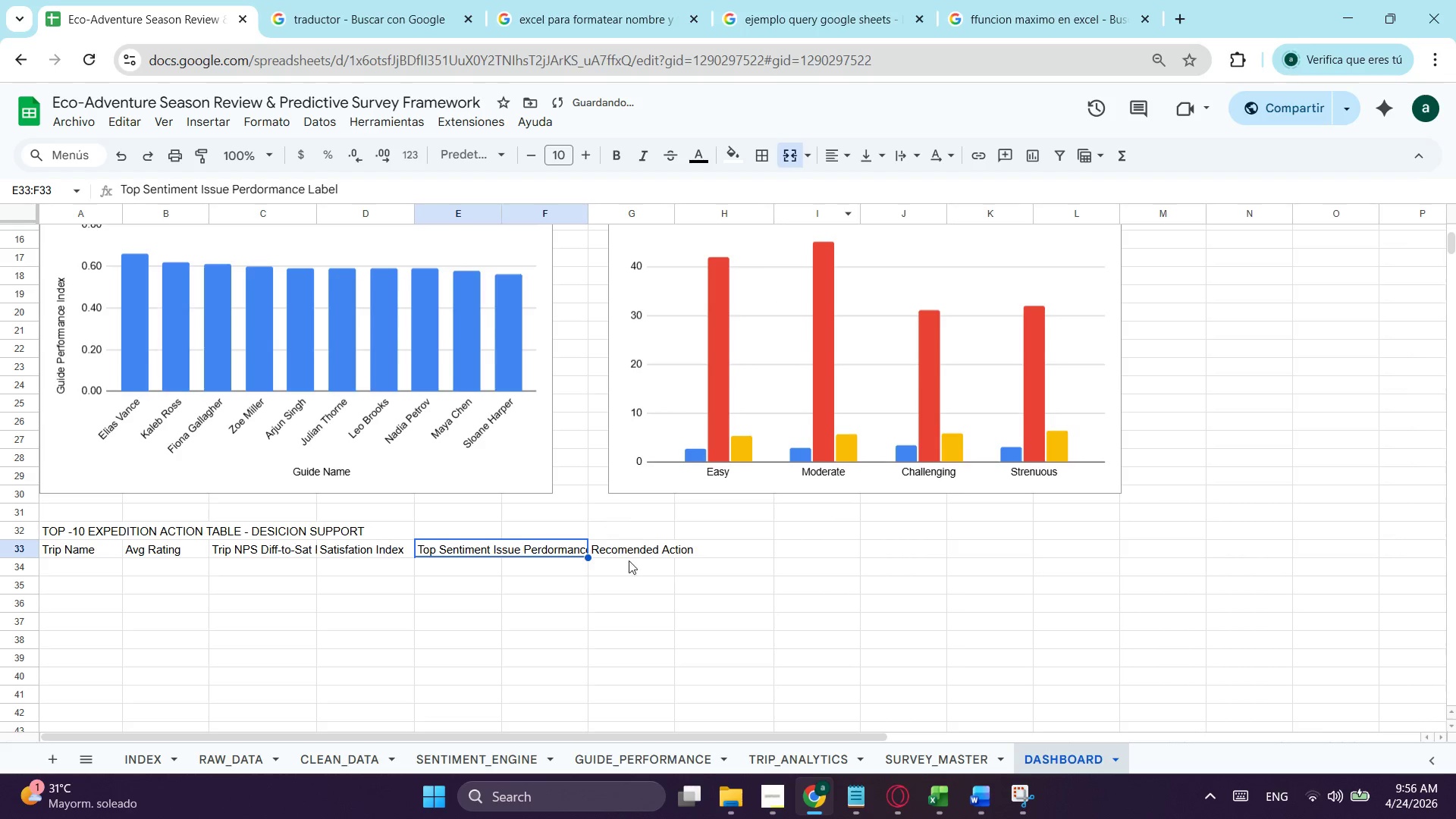 
left_click_drag(start_coordinate=[649, 571], to_coordinate=[651, 578])
 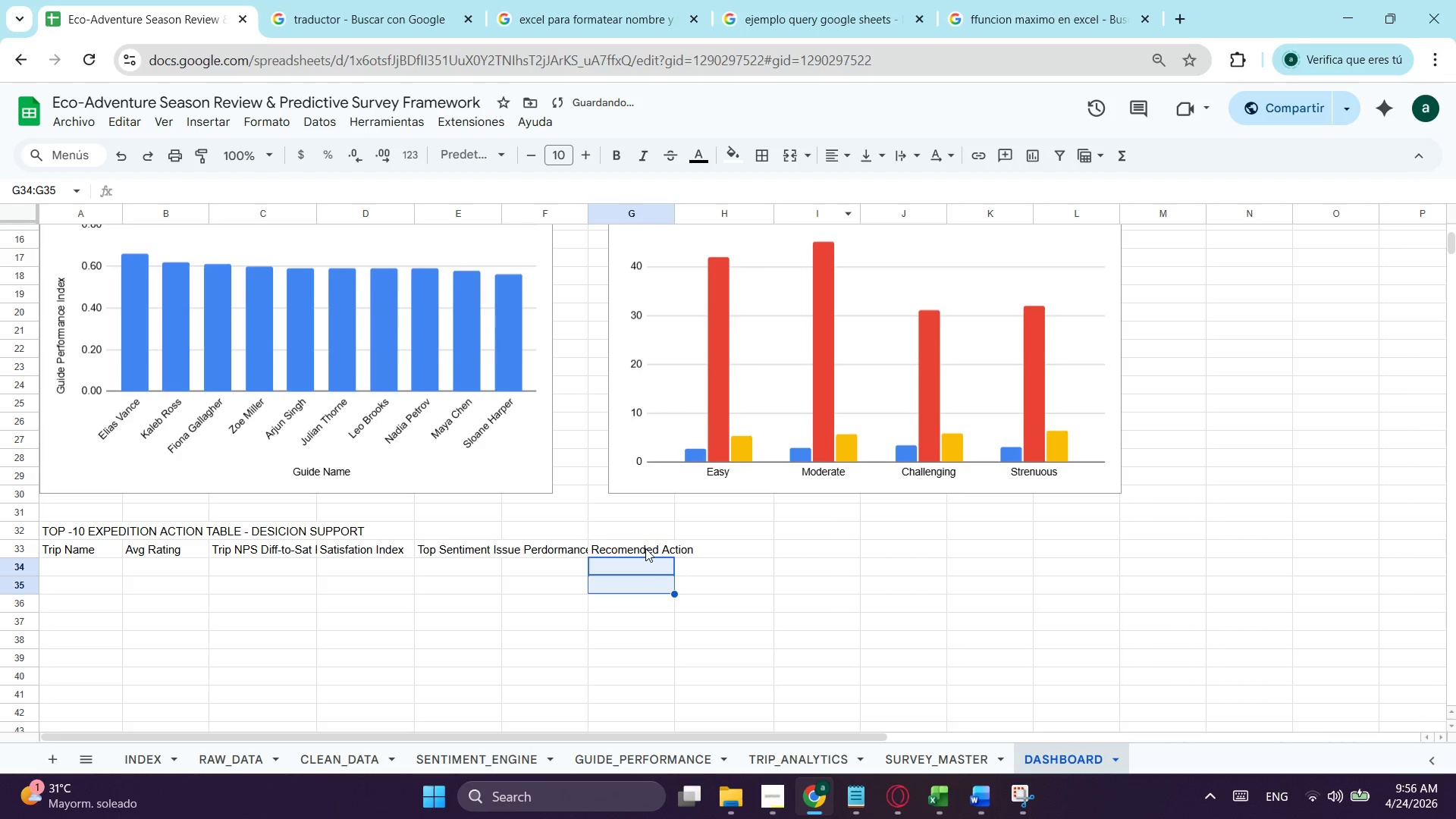 
left_click([645, 548])
 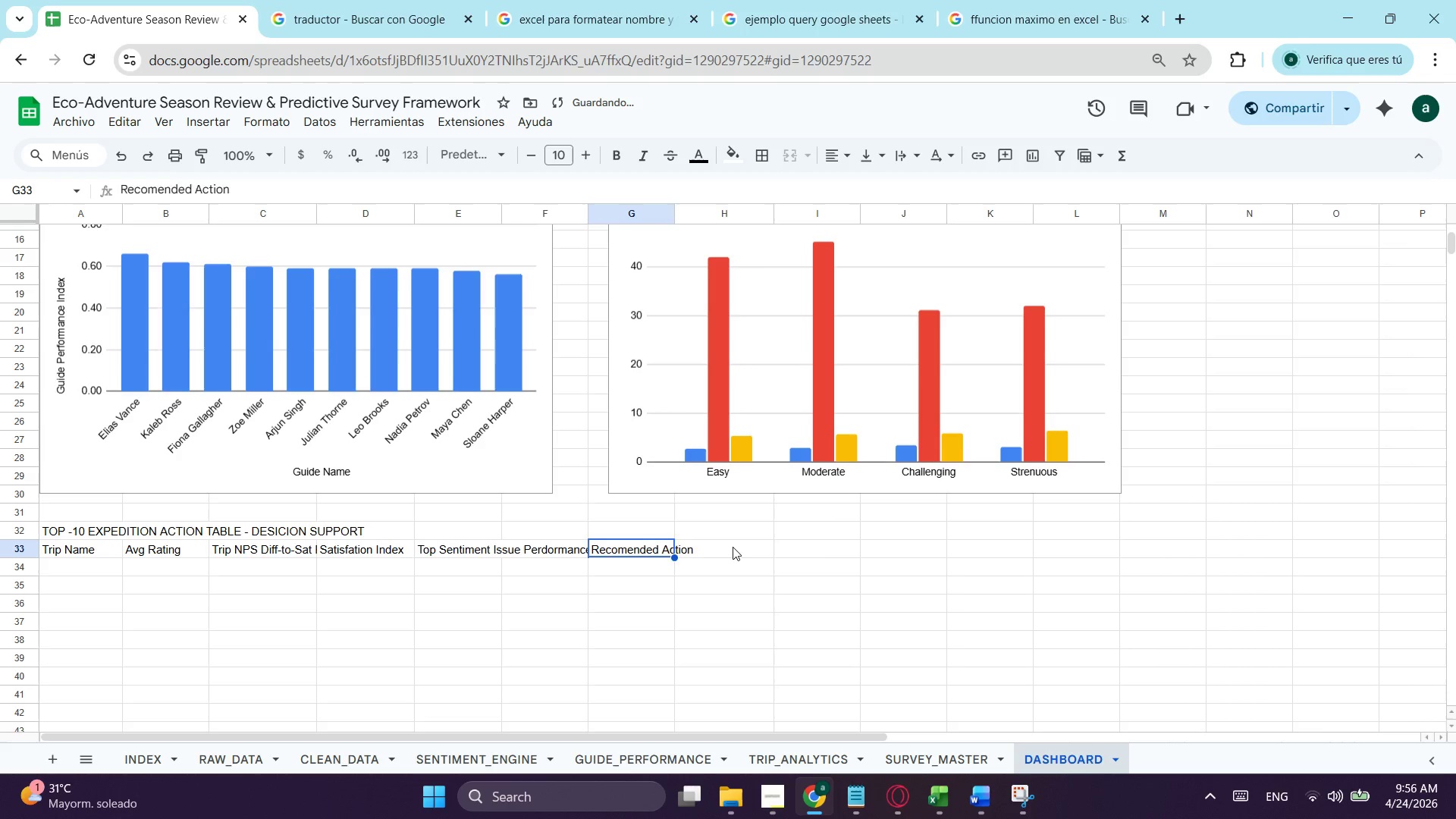 
left_click([733, 547])
 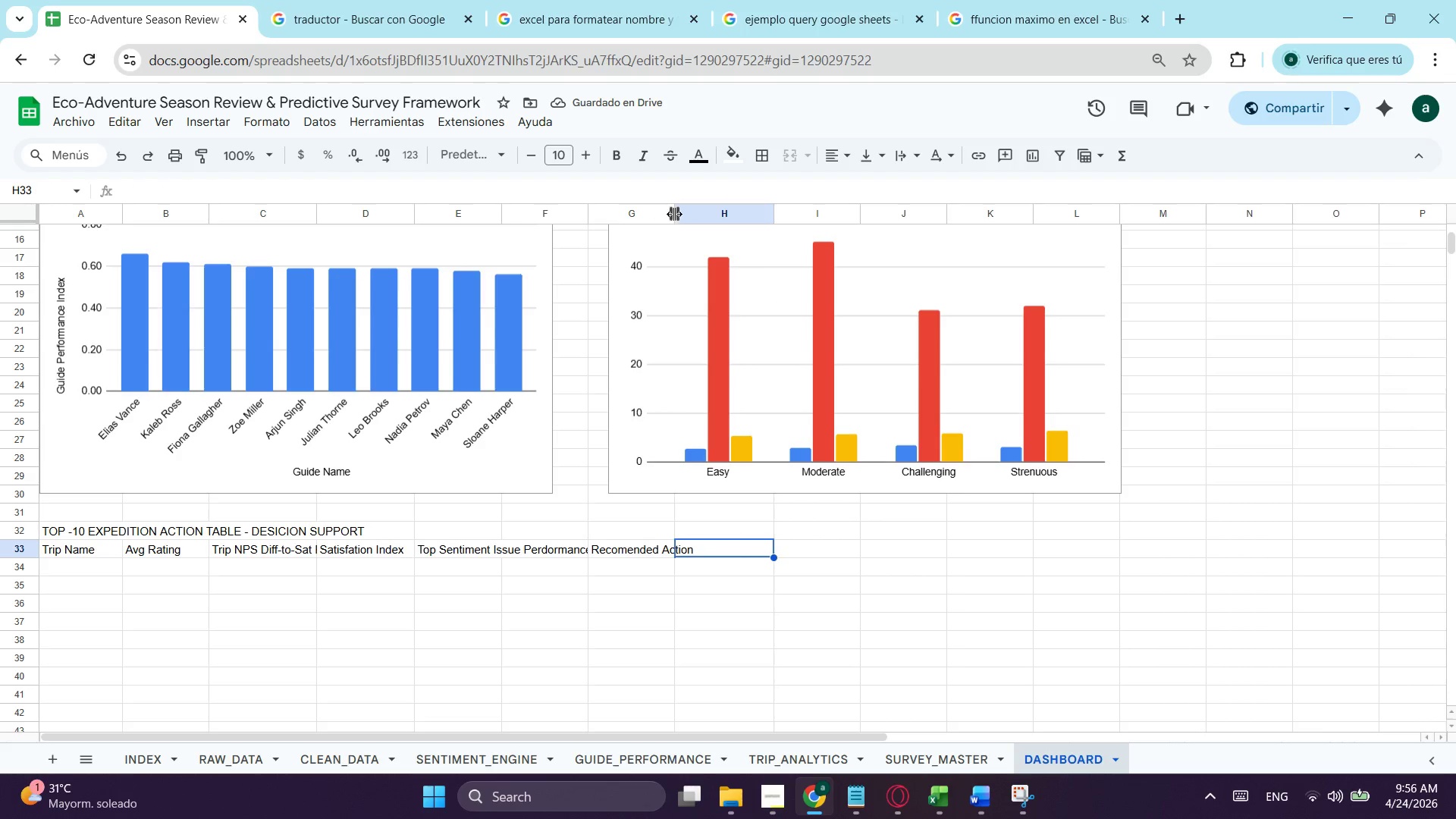 
left_click_drag(start_coordinate=[674, 214], to_coordinate=[706, 214])
 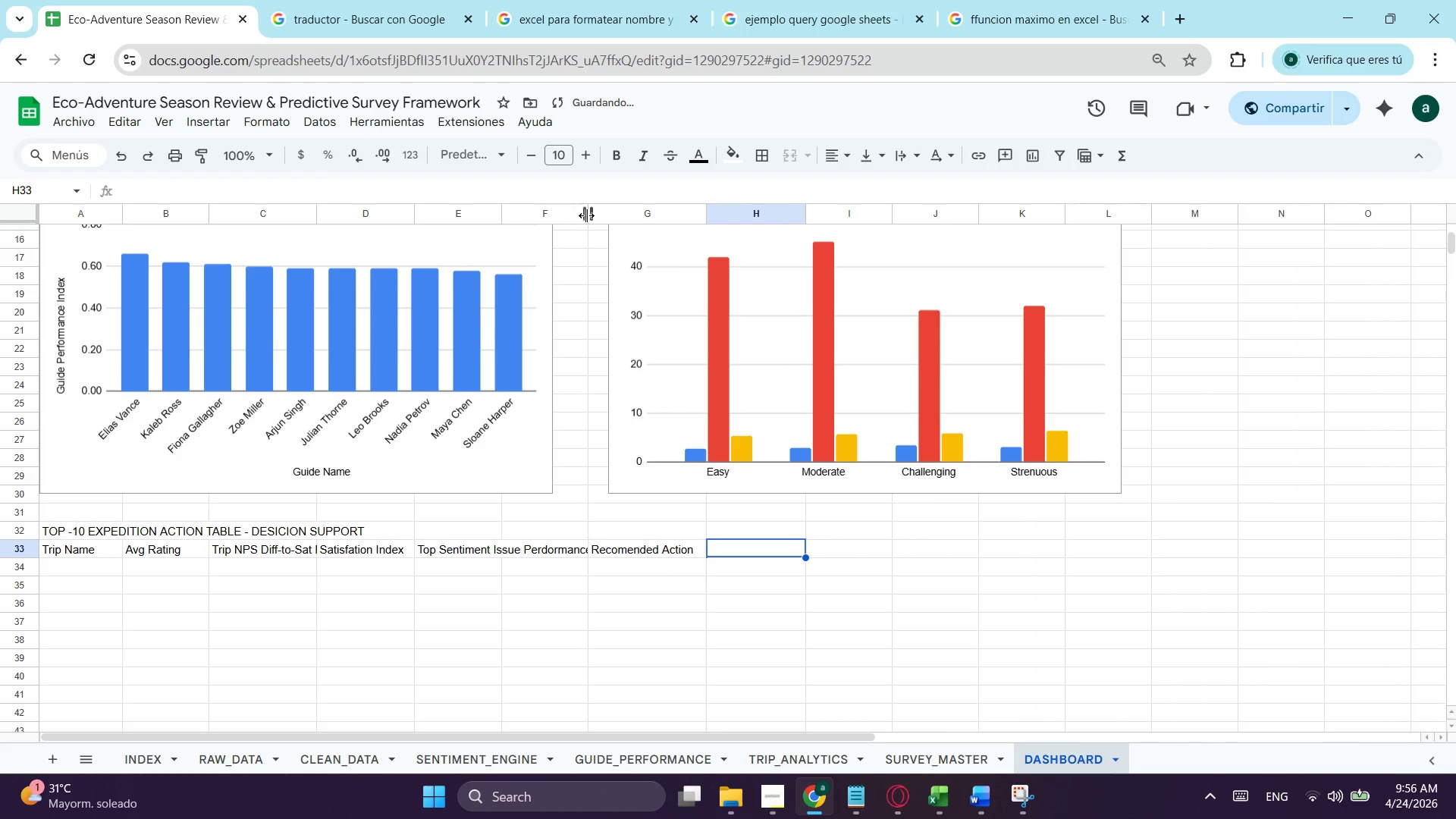 
left_click_drag(start_coordinate=[586, 215], to_coordinate=[596, 215])
 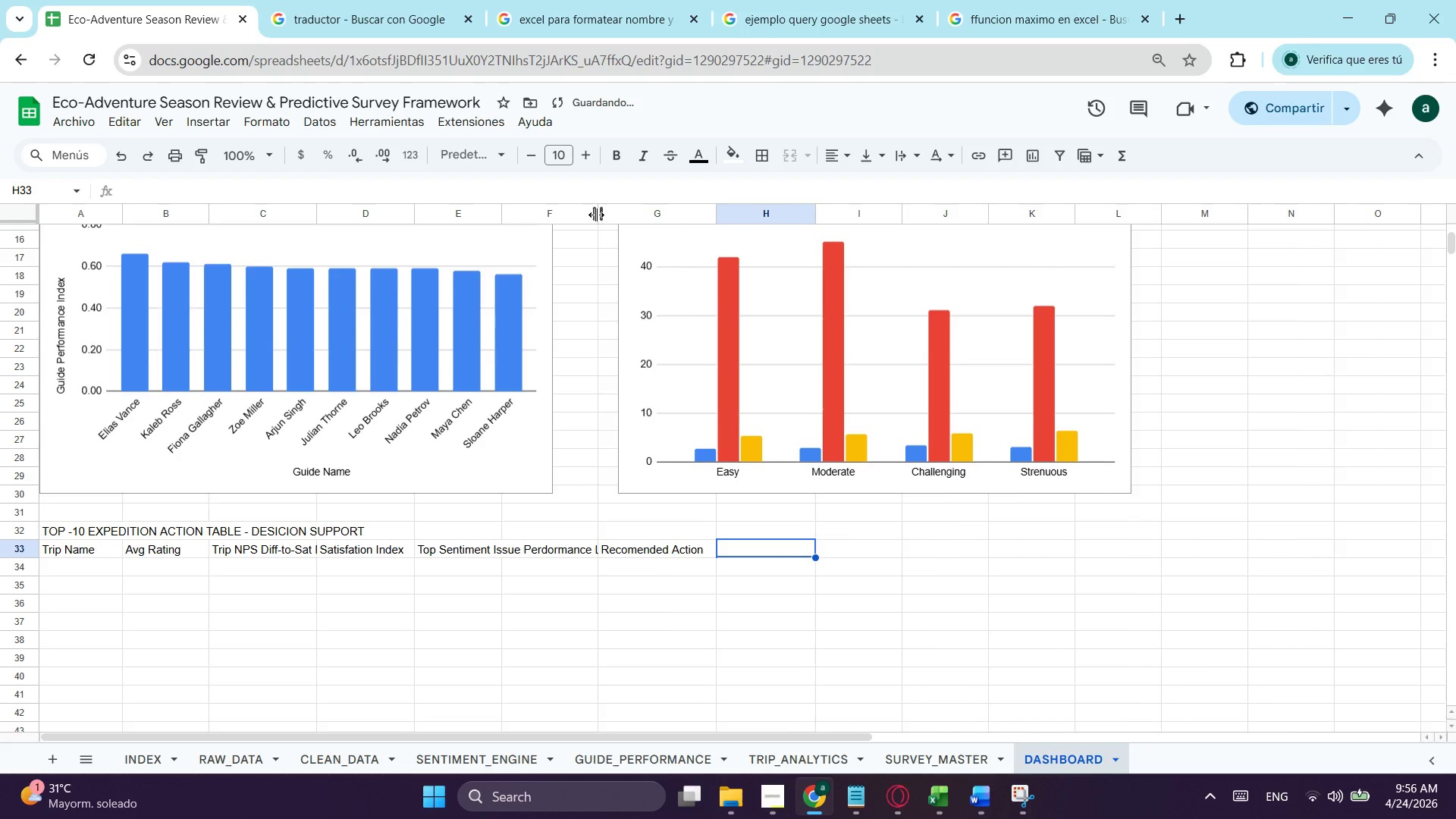 
left_click_drag(start_coordinate=[596, 215], to_coordinate=[607, 215])
 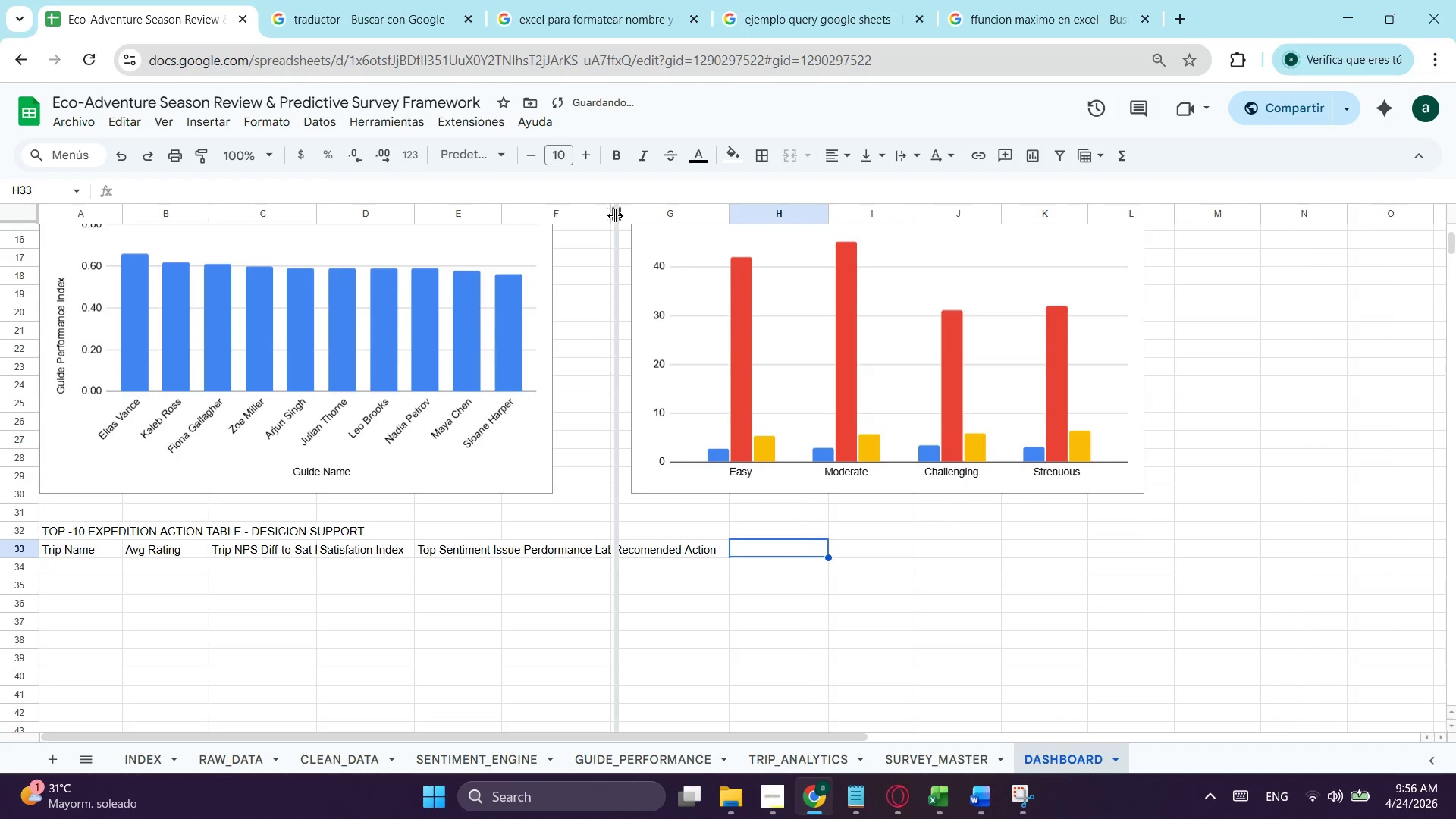 
left_click_drag(start_coordinate=[607, 215], to_coordinate=[626, 216])
 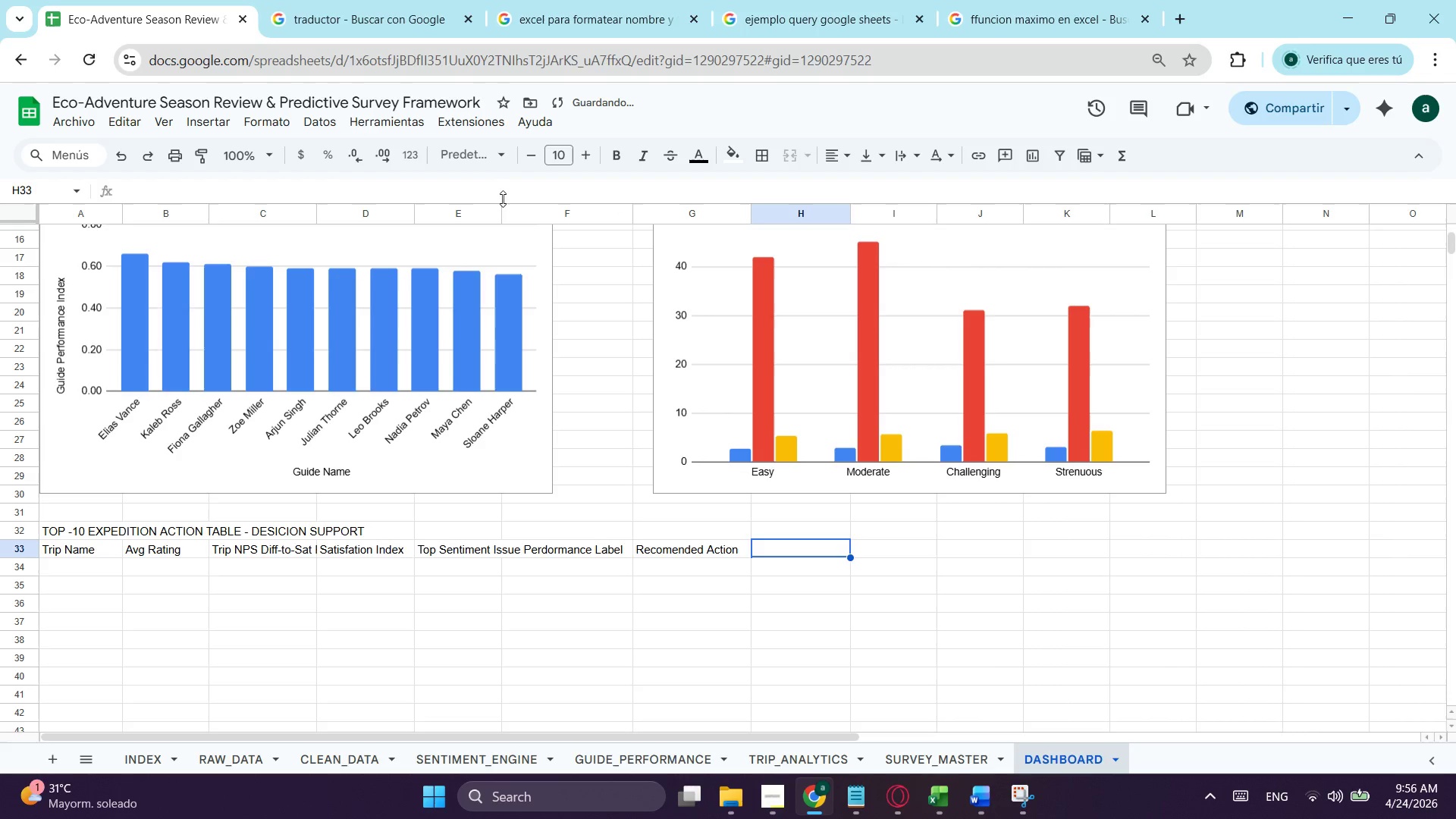 
left_click_drag(start_coordinate=[499, 211], to_coordinate=[520, 218])
 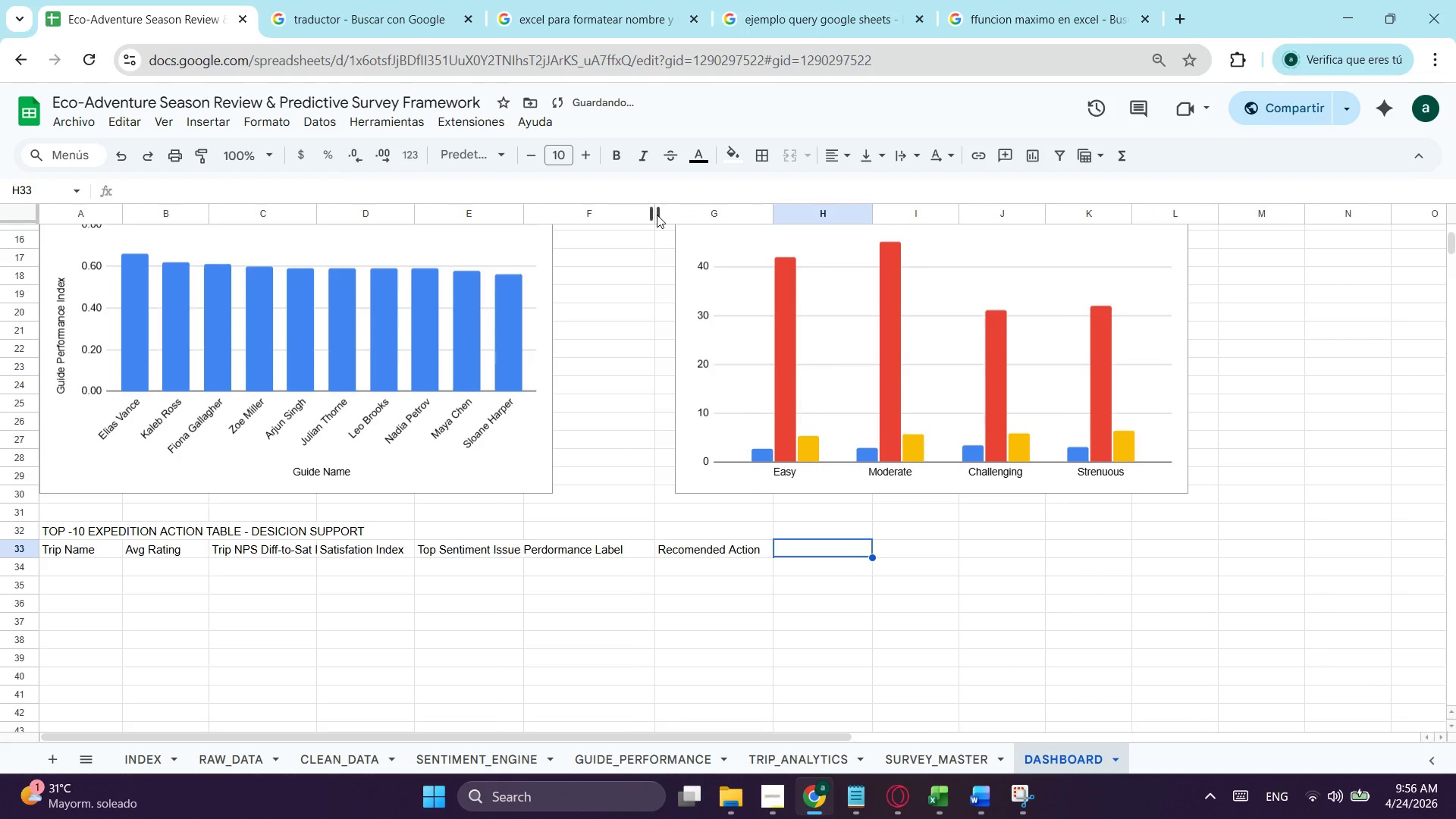 
left_click_drag(start_coordinate=[650, 215], to_coordinate=[635, 218])
 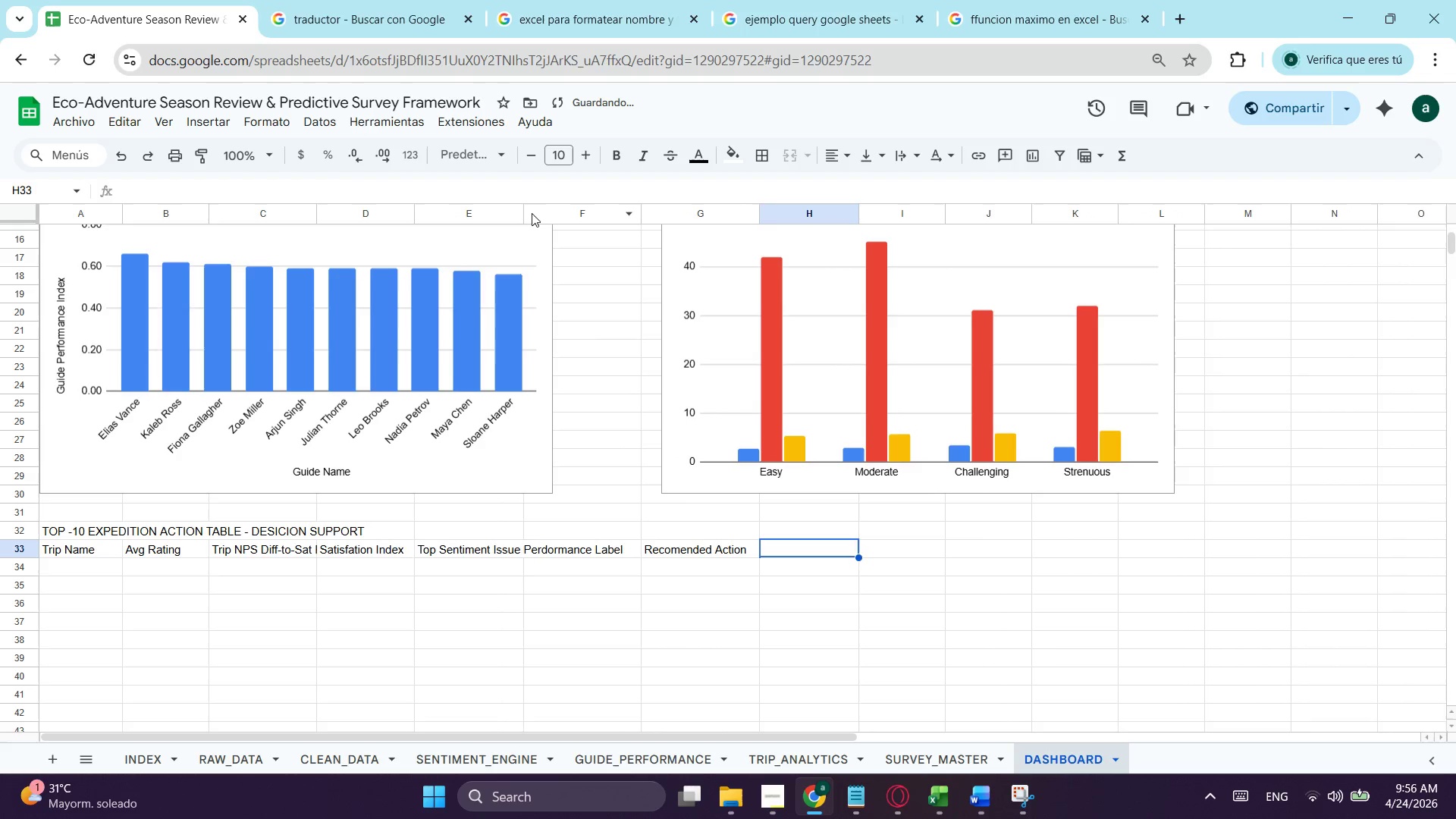 
left_click_drag(start_coordinate=[523, 212], to_coordinate=[519, 212])
 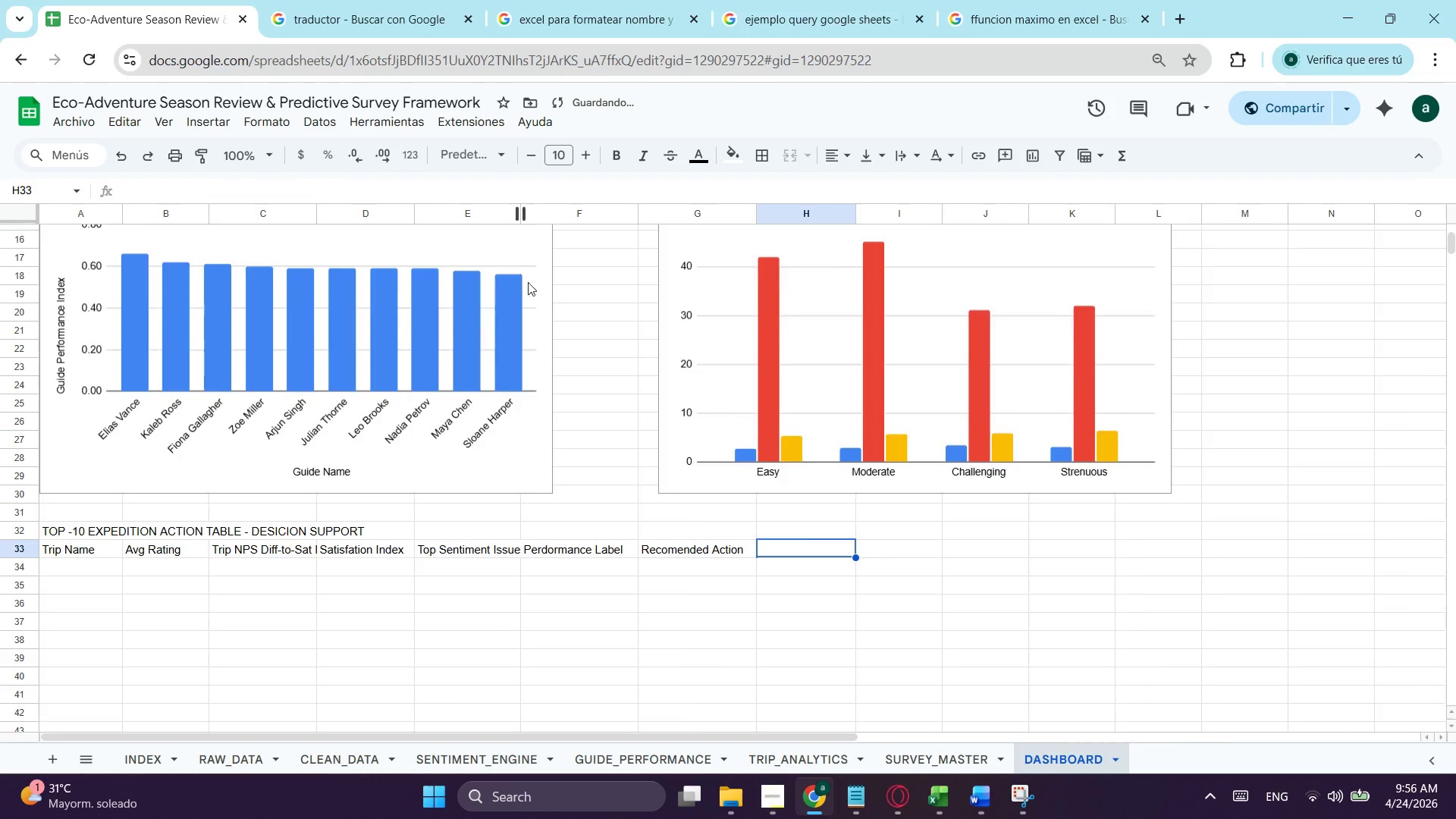 
scroll: coordinate [528, 282], scroll_direction: up, amount: 5.0
 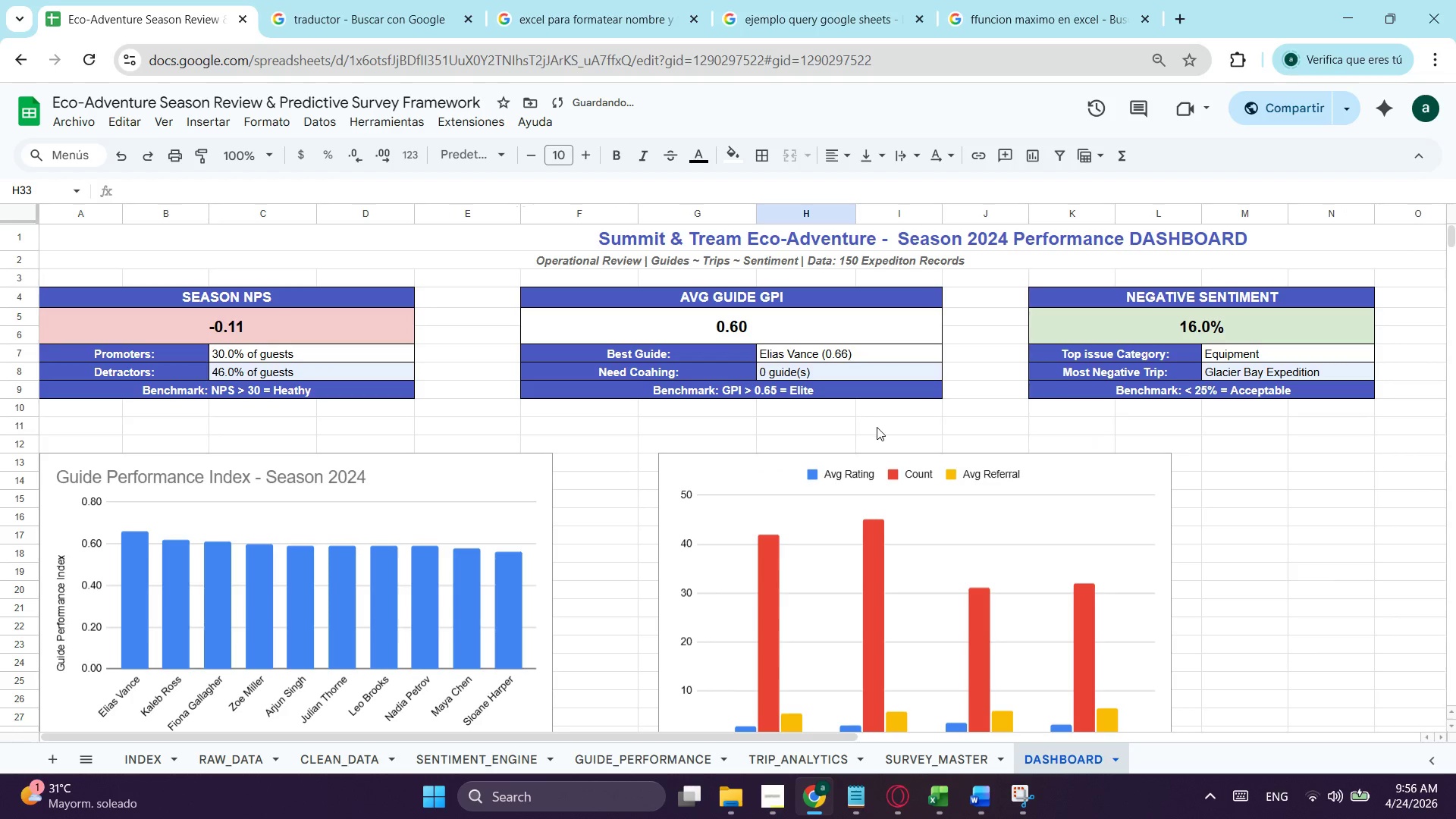 
scroll: coordinate [192, 704], scroll_direction: down, amount: 2.0
 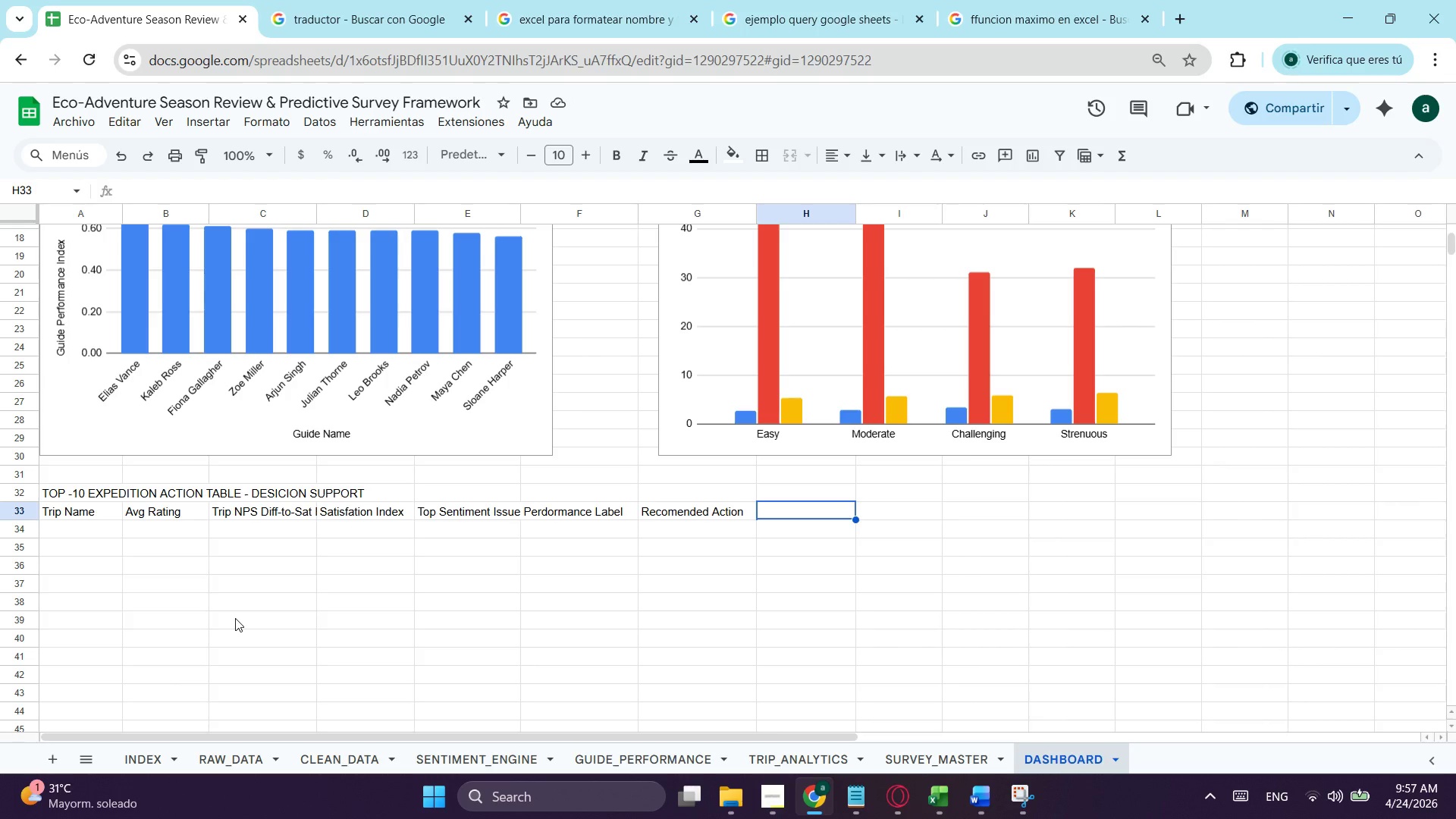 
wait(12.21)
 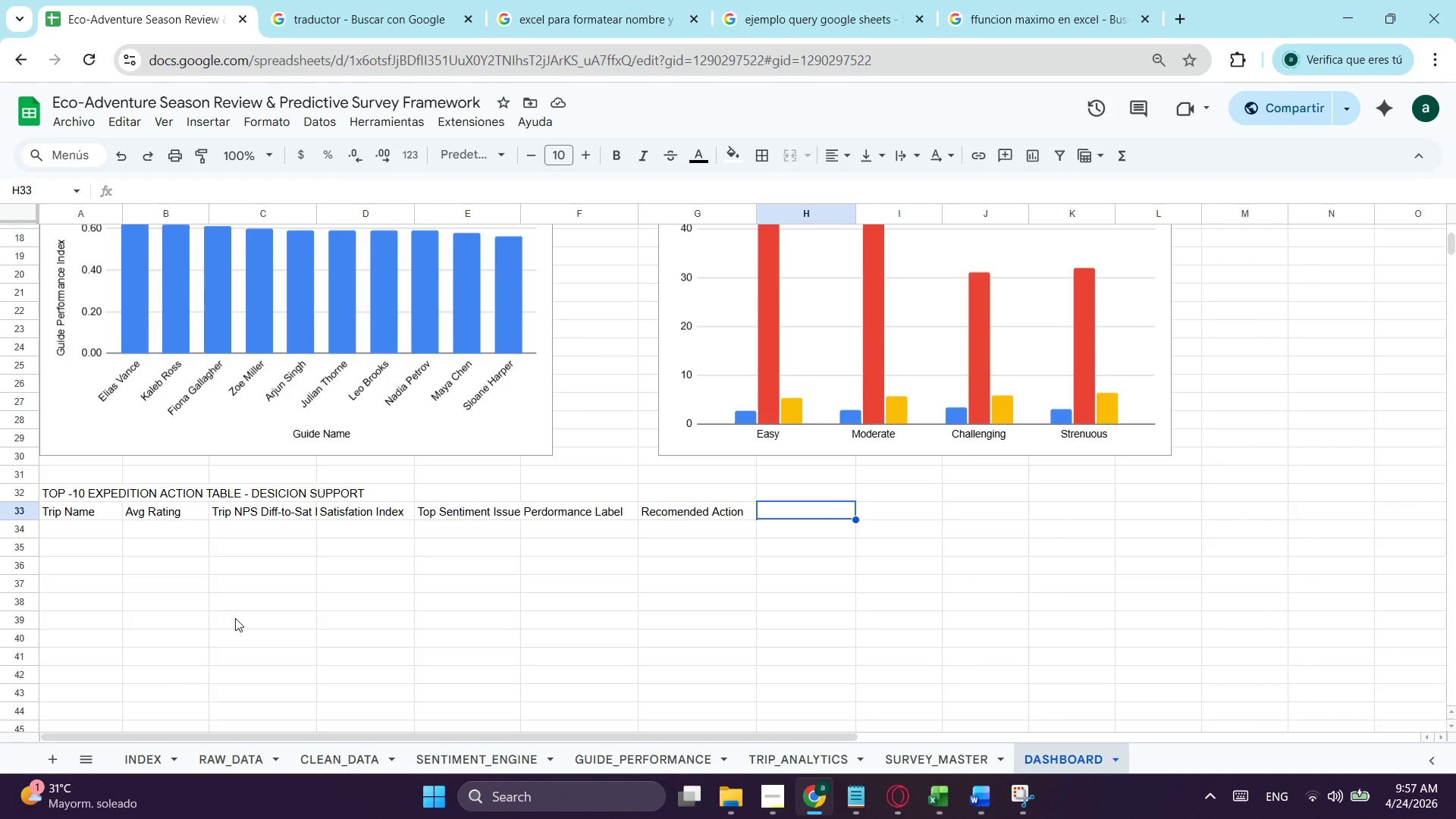 
left_click([478, 517])
 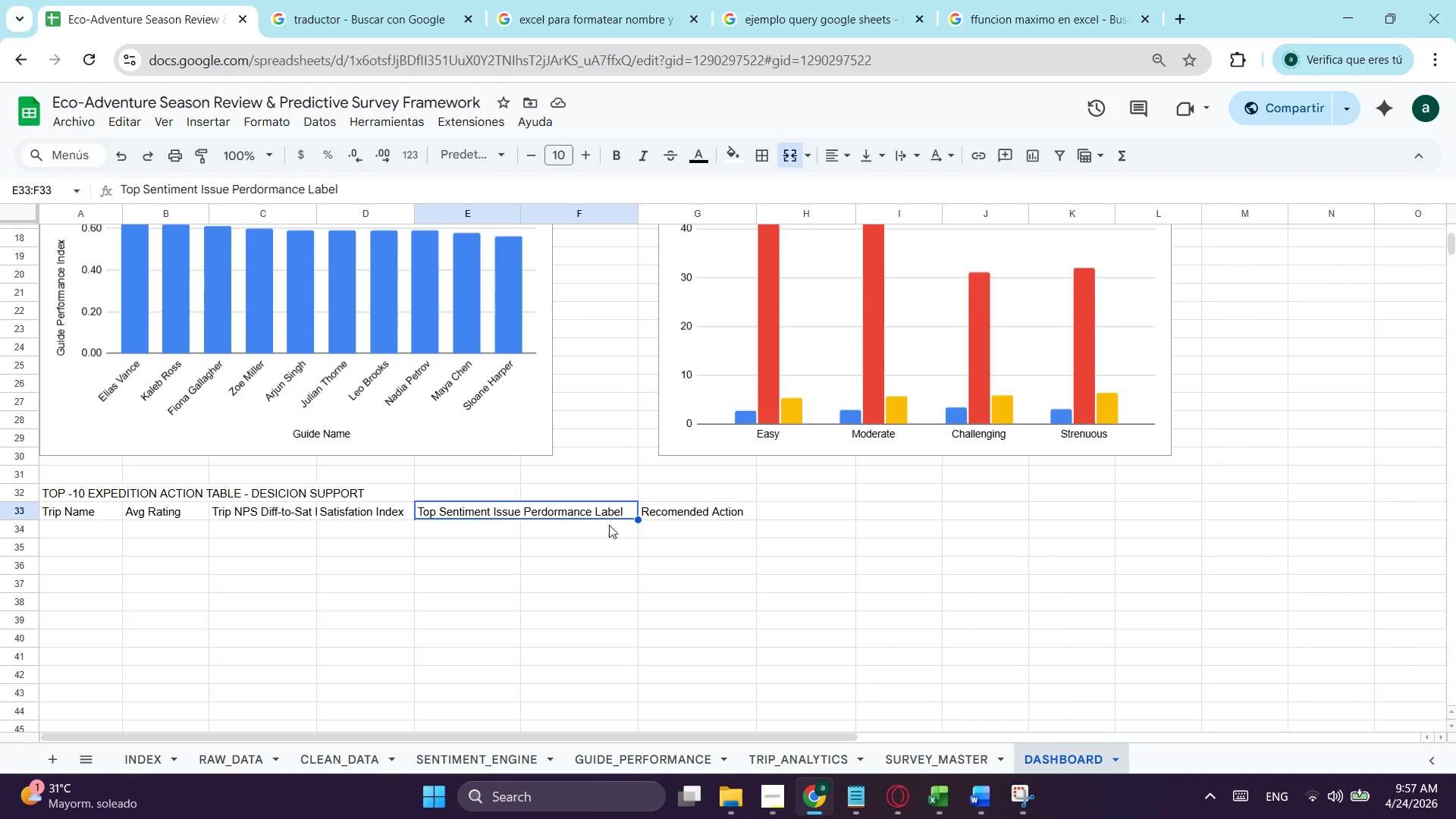 
left_click([612, 506])
 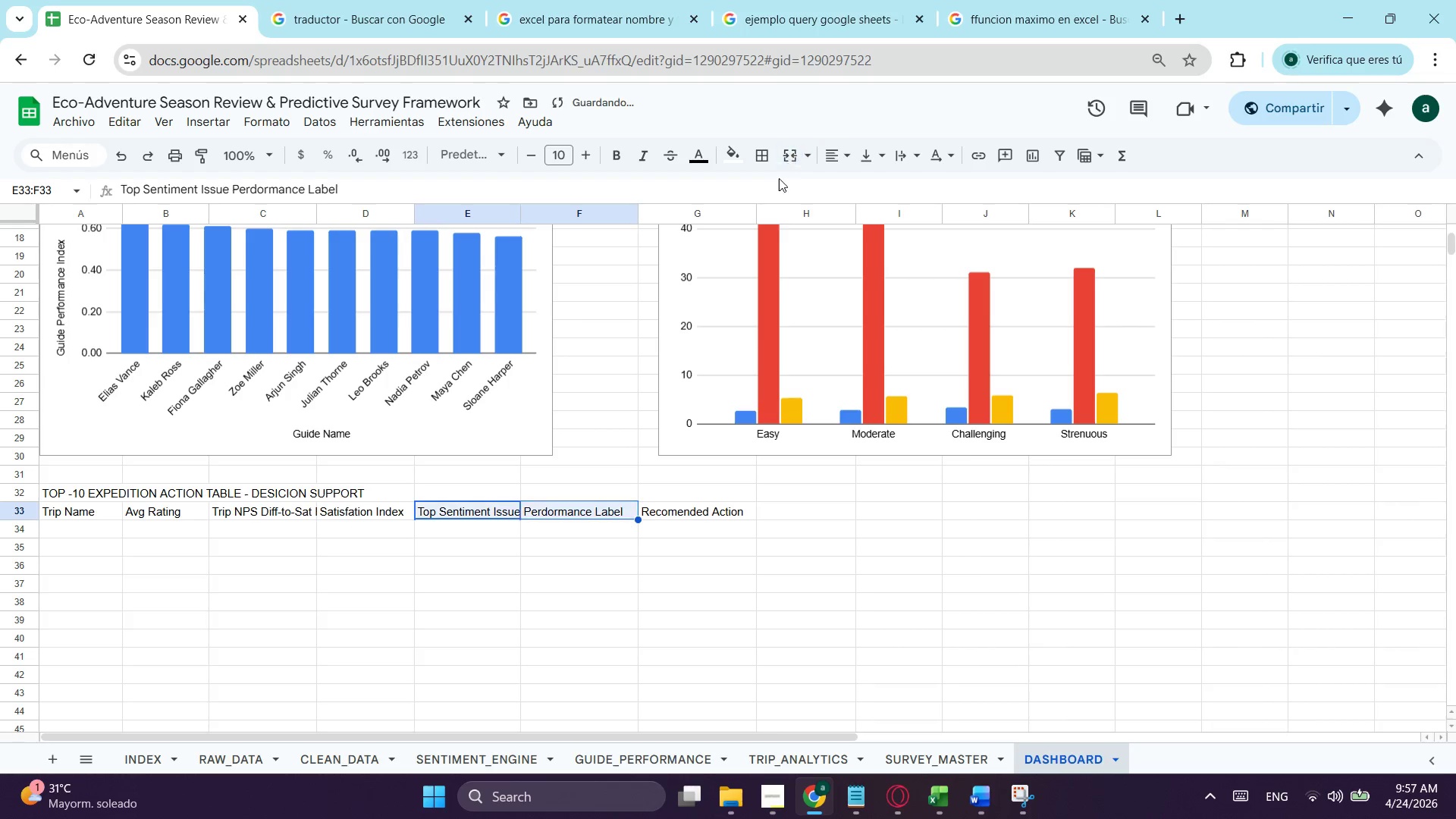 
left_click([510, 584])
 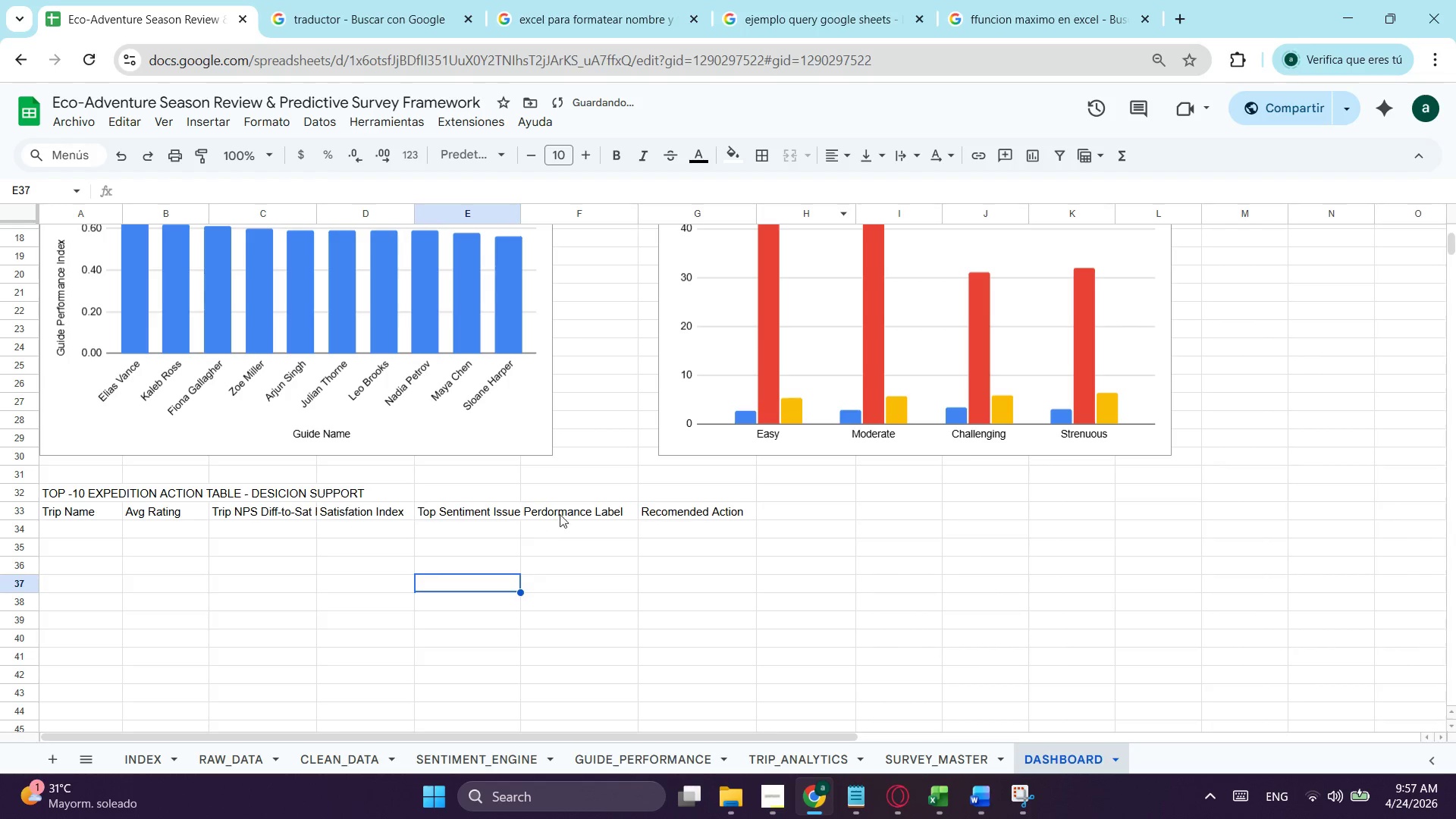 
left_click_drag(start_coordinate=[571, 506], to_coordinate=[692, 512])
 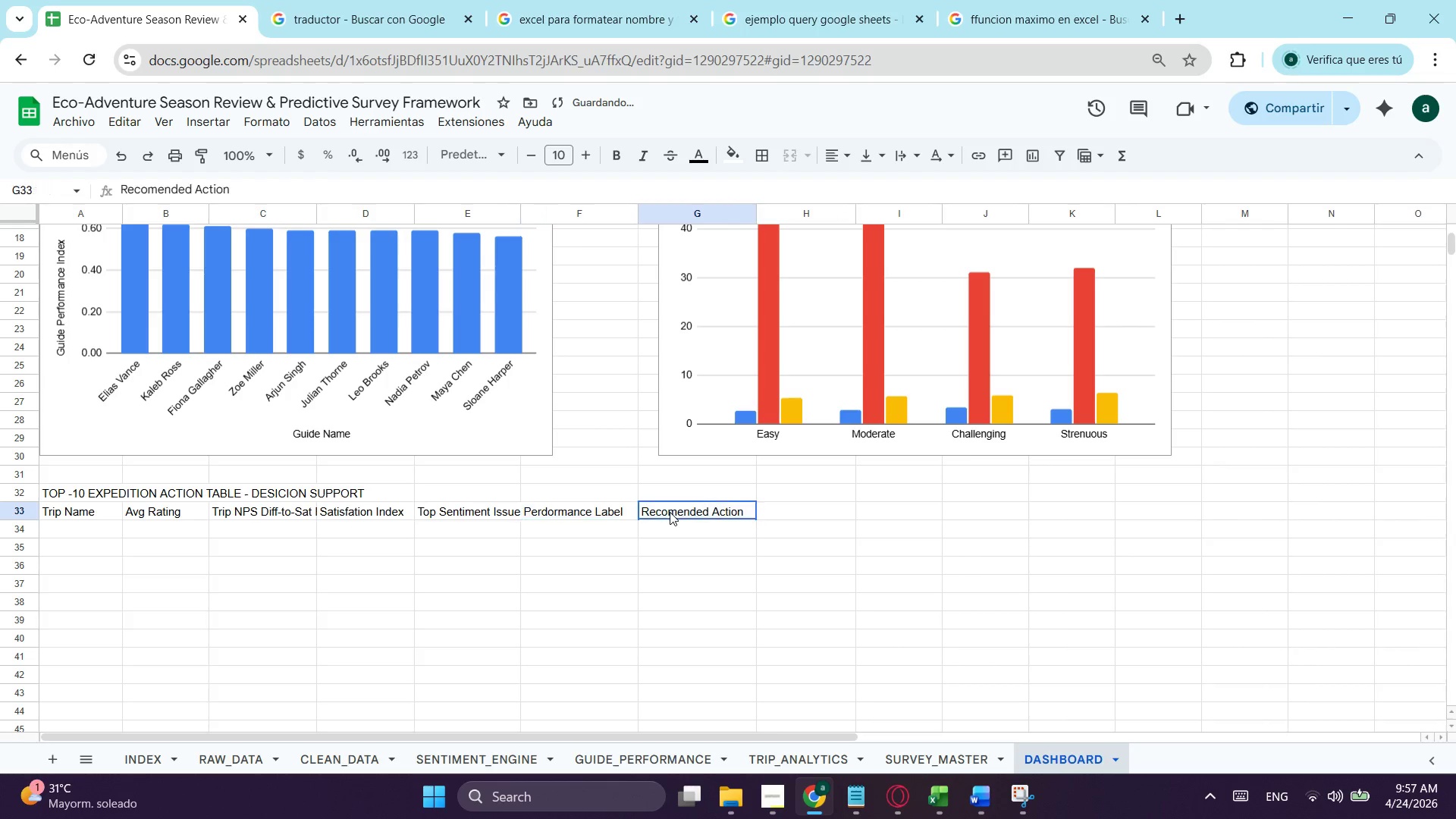 
left_click([670, 512])
 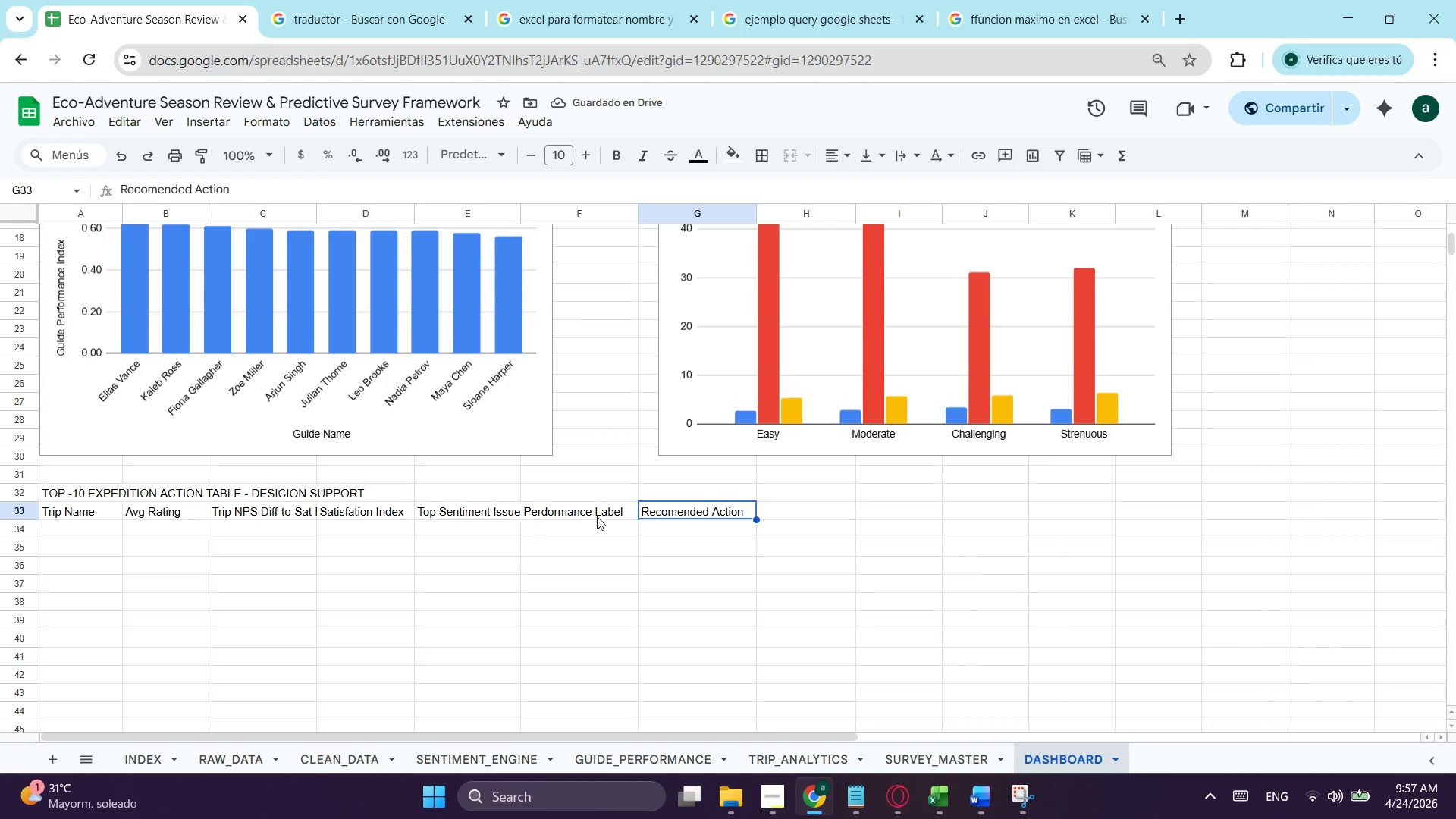 
key(Control+X)
 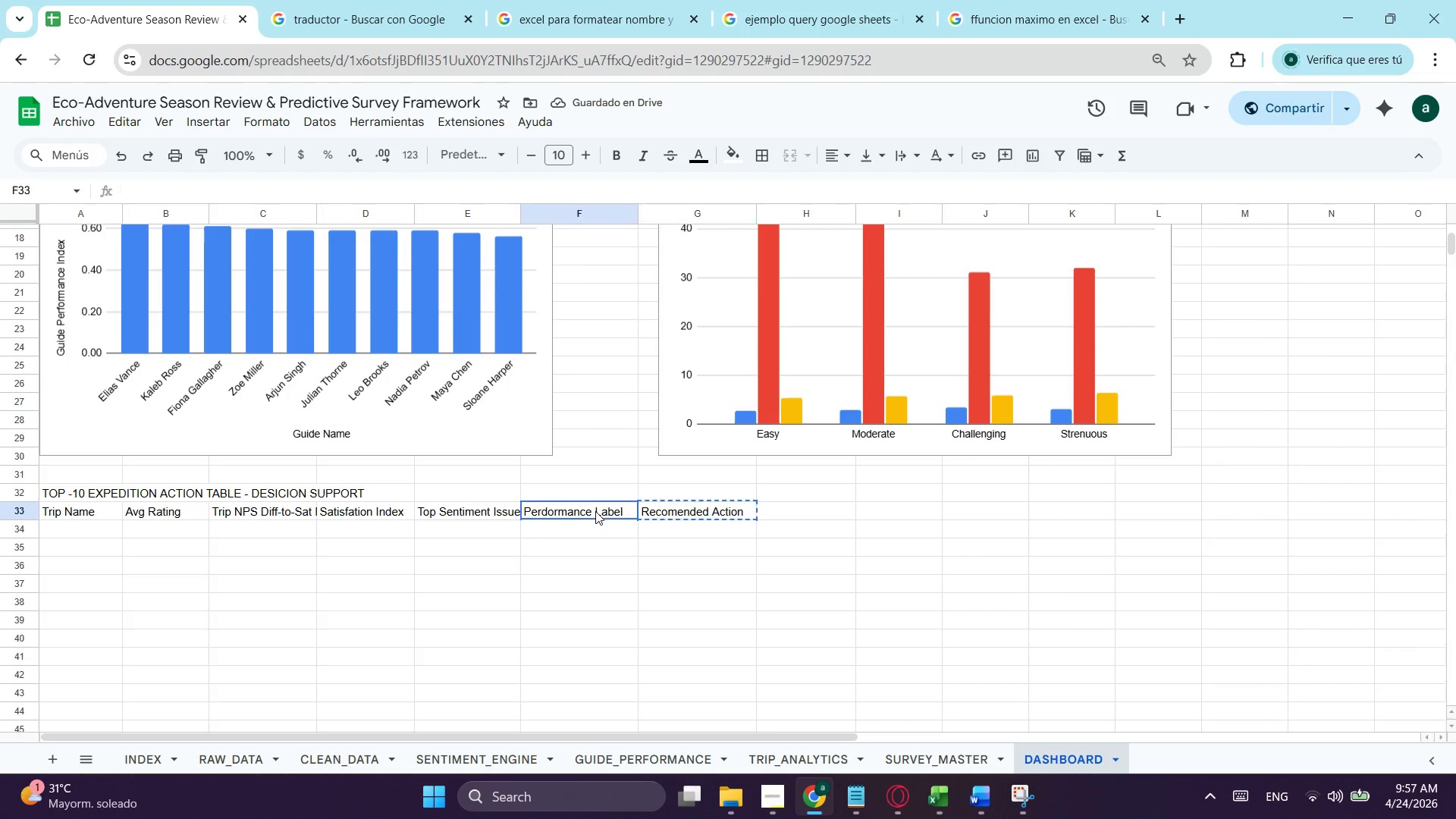 
left_click([595, 511])
 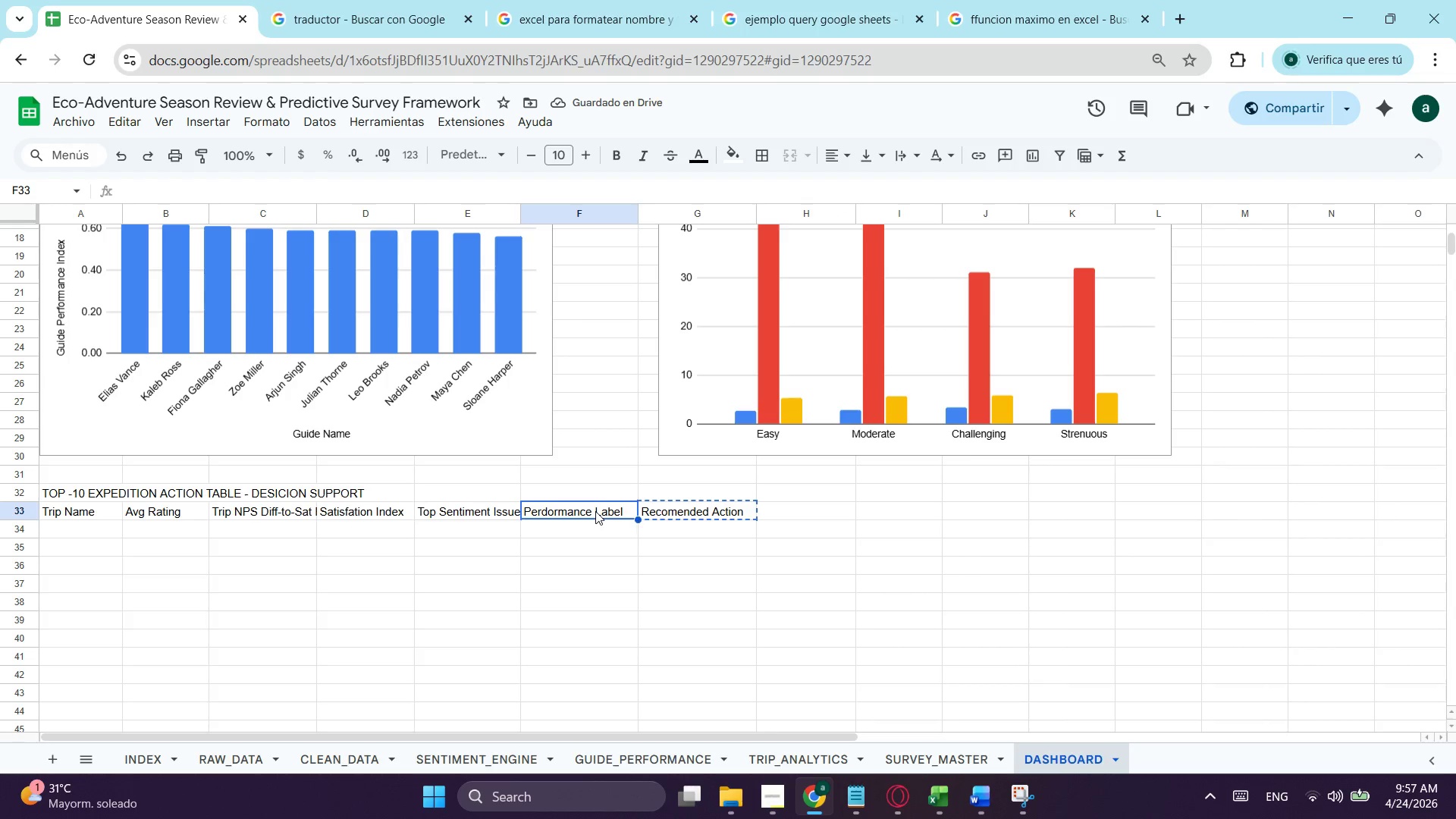 
key(Control+ControlLeft)
 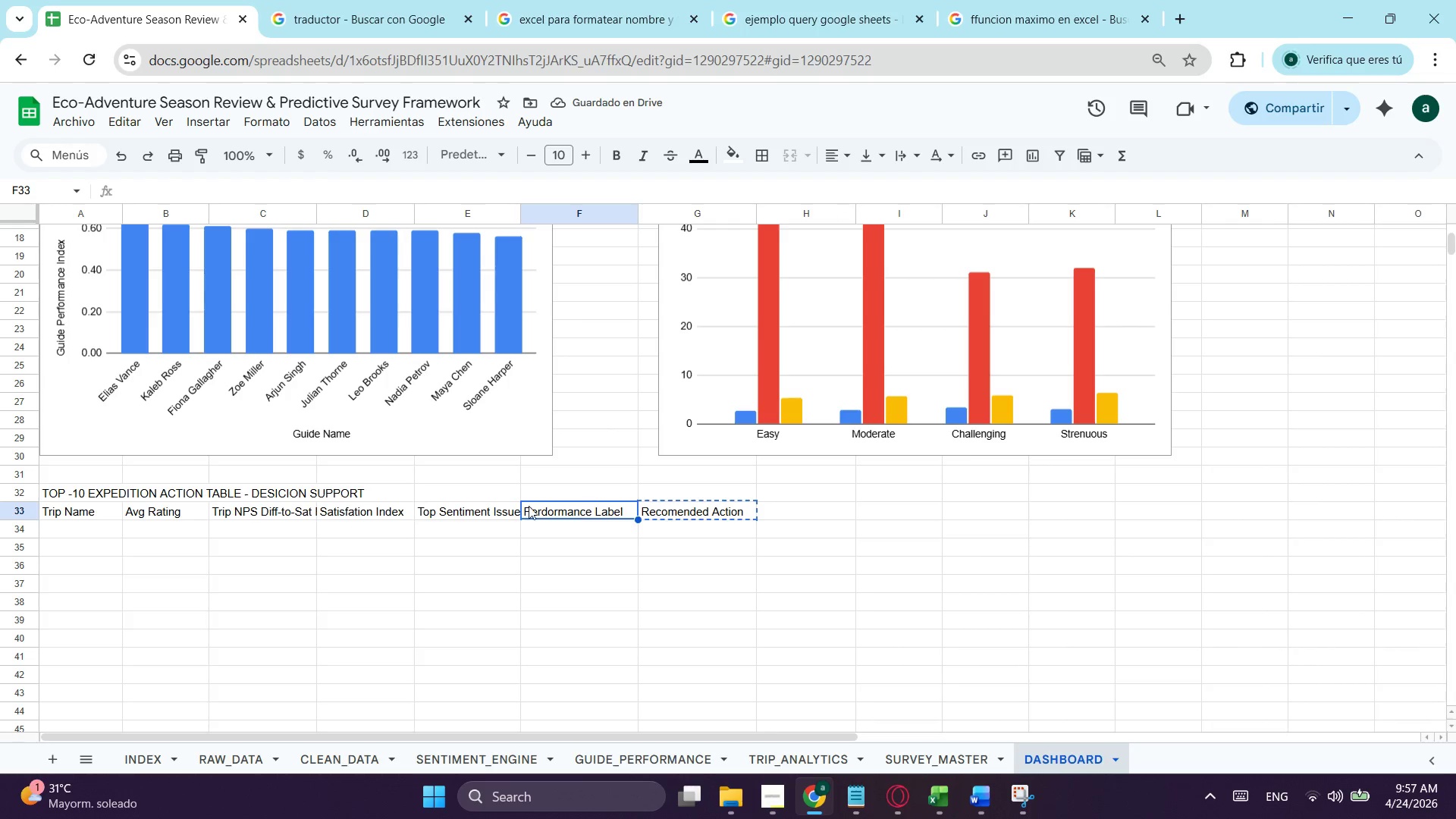 
key(Control+V)
 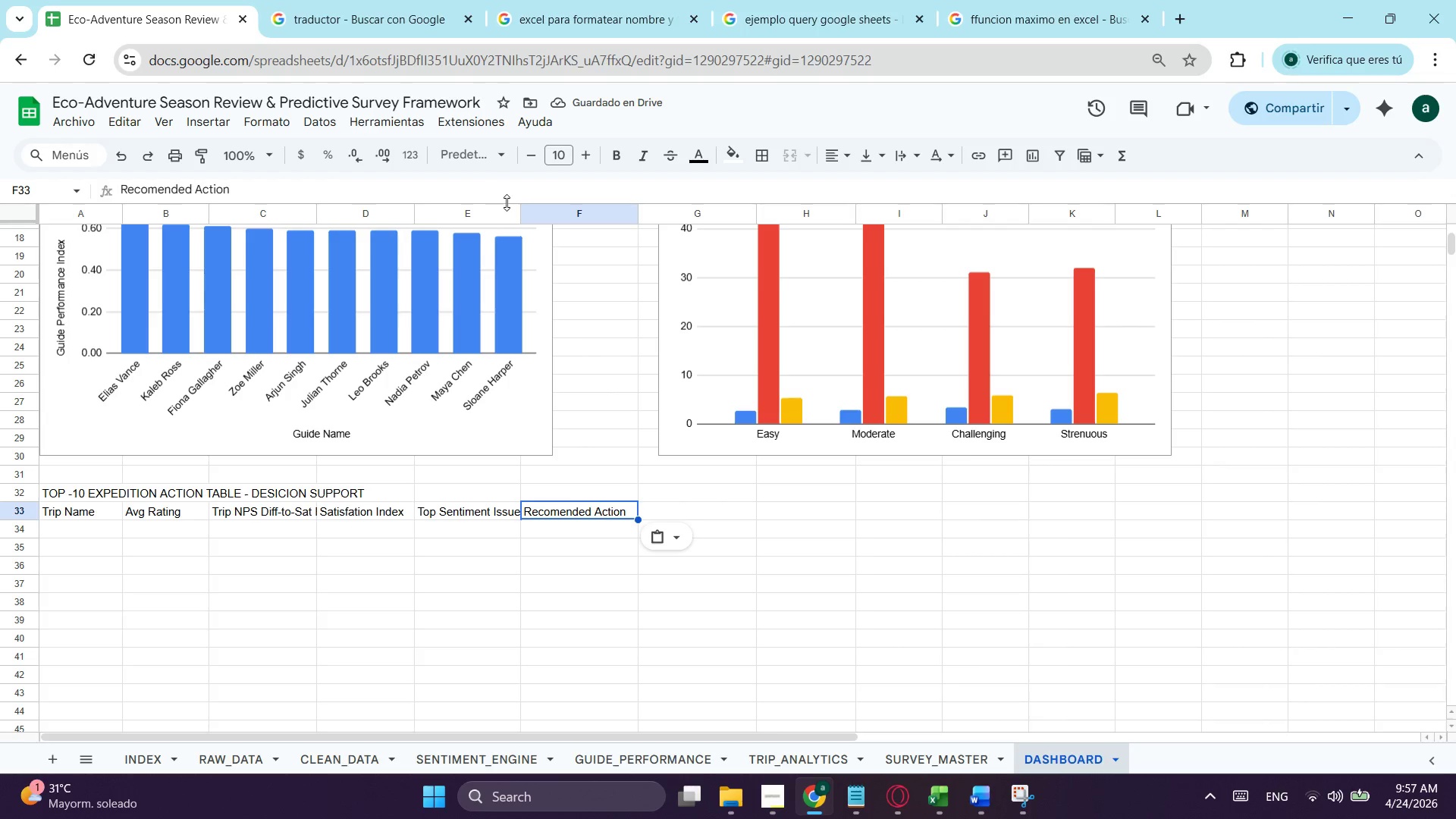 
left_click([476, 514])
 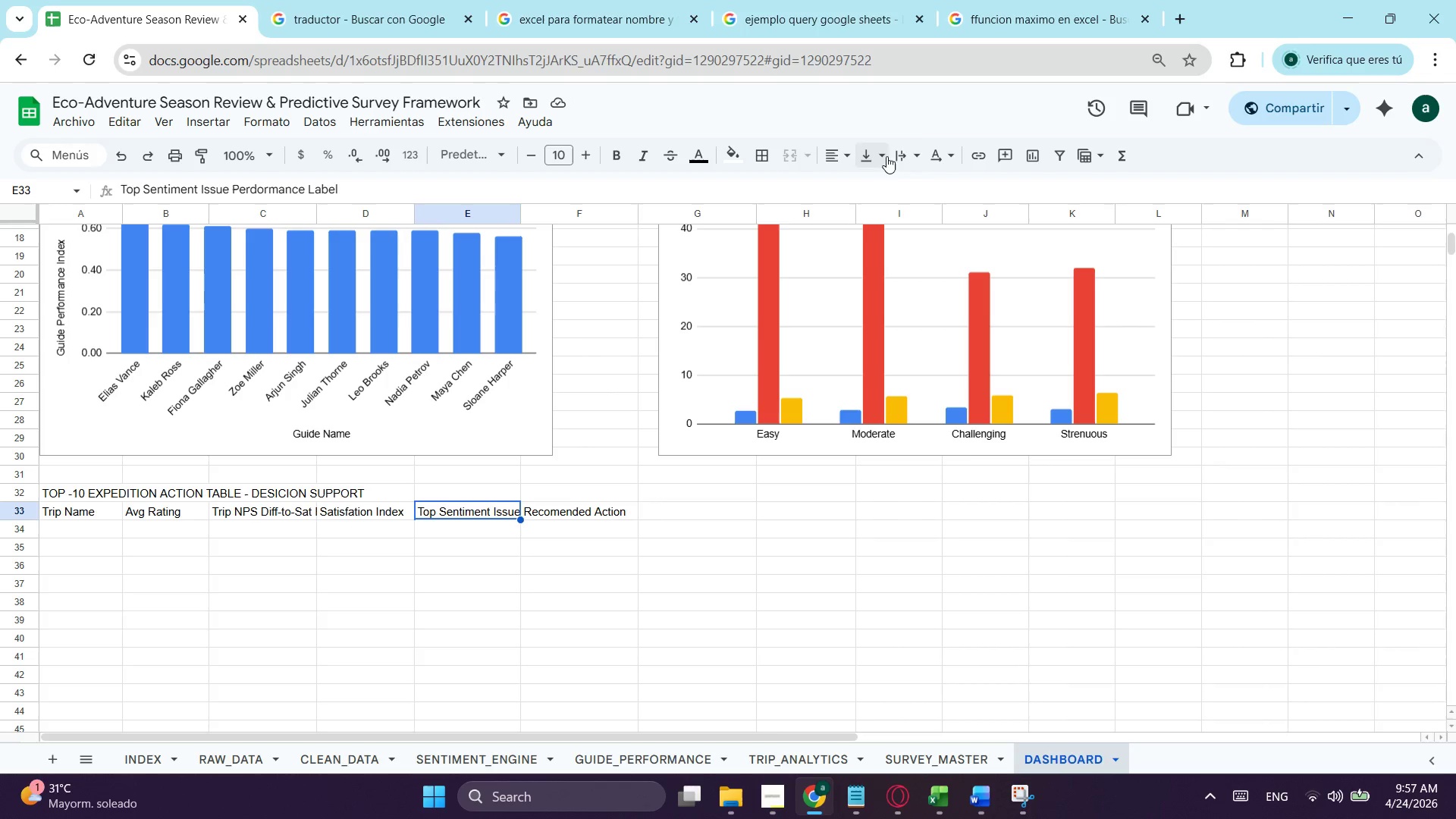 
left_click([906, 152])
 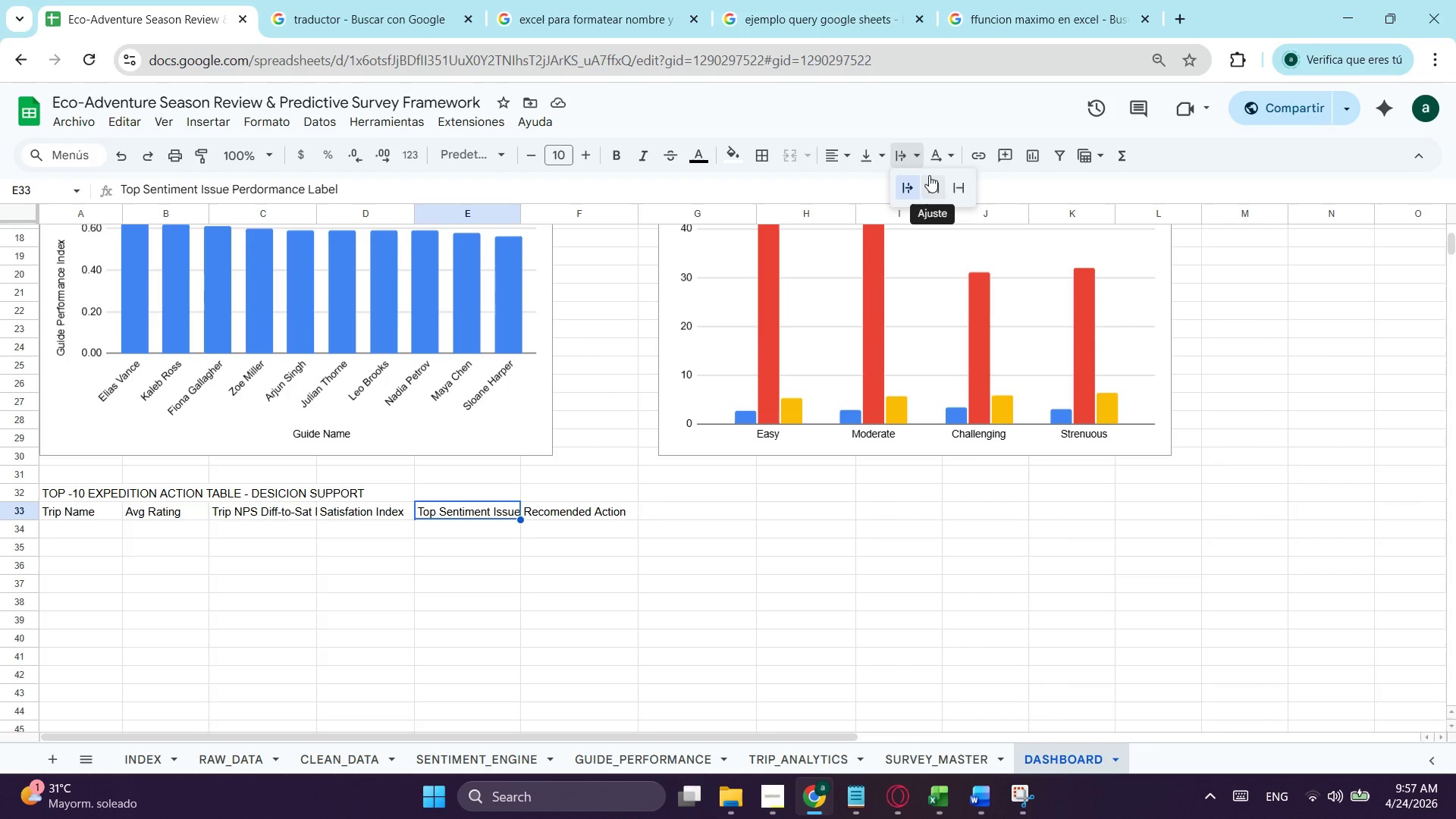 
left_click([929, 175])
 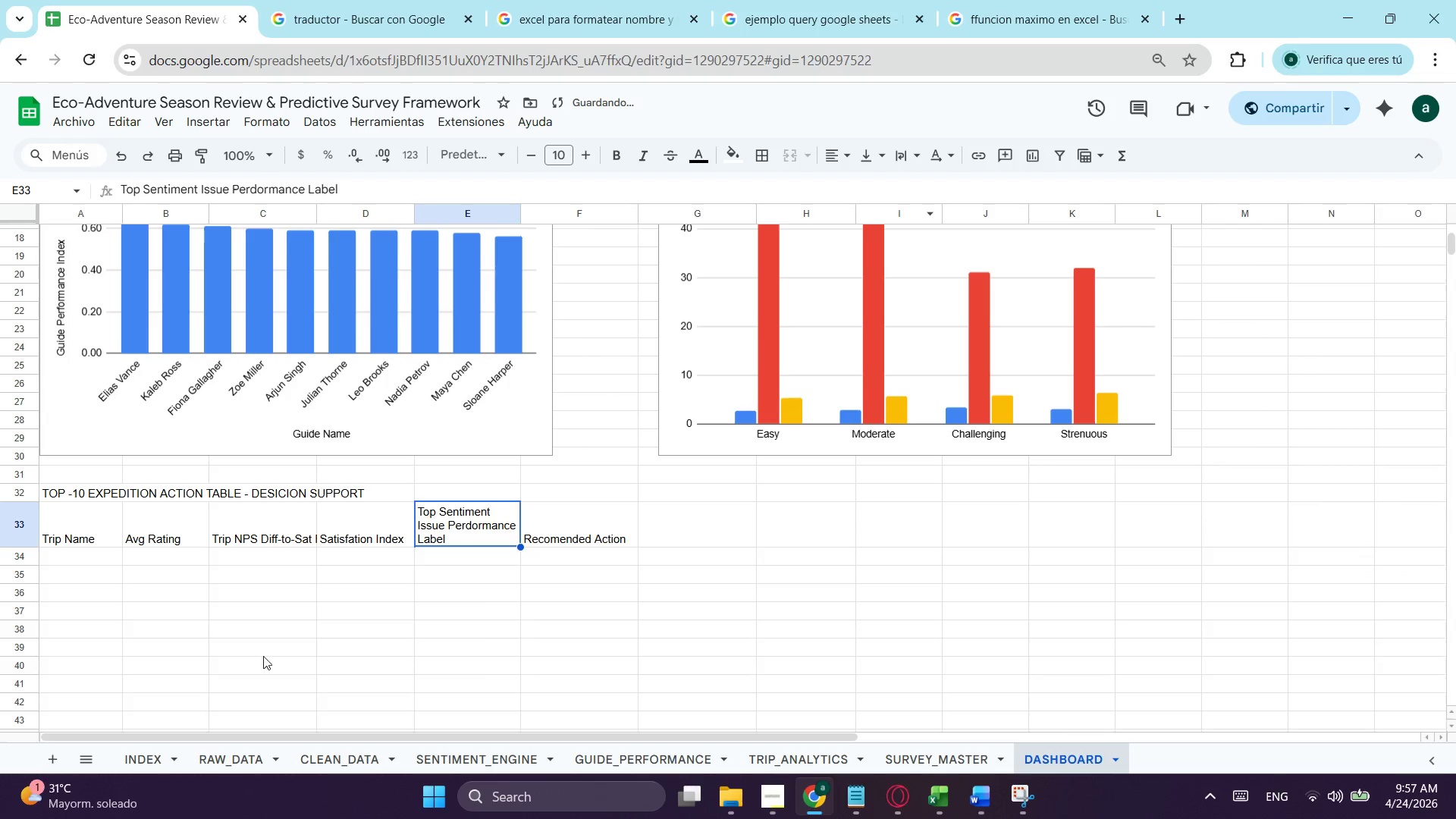 
left_click([263, 656])
 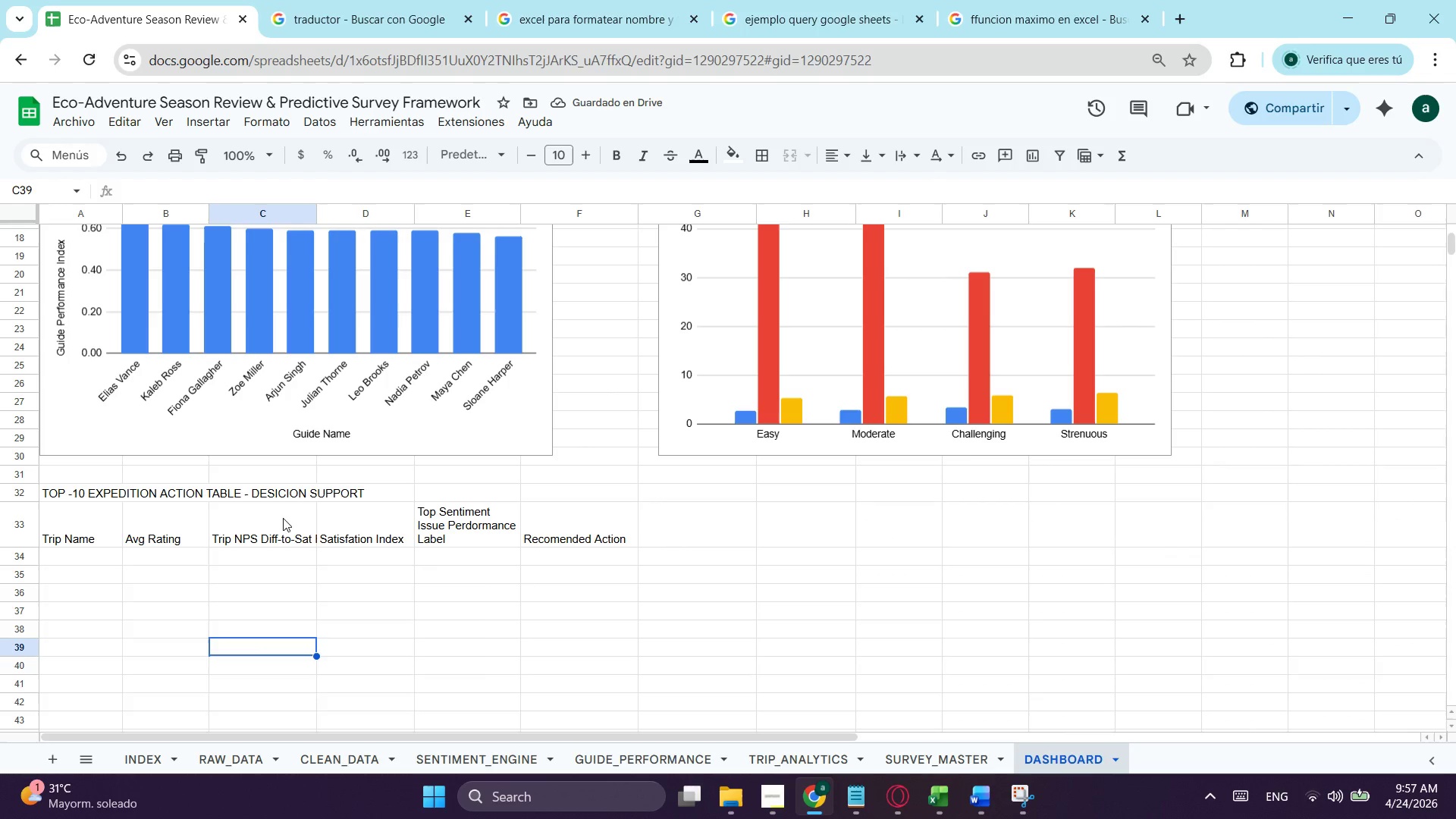 
left_click([275, 541])
 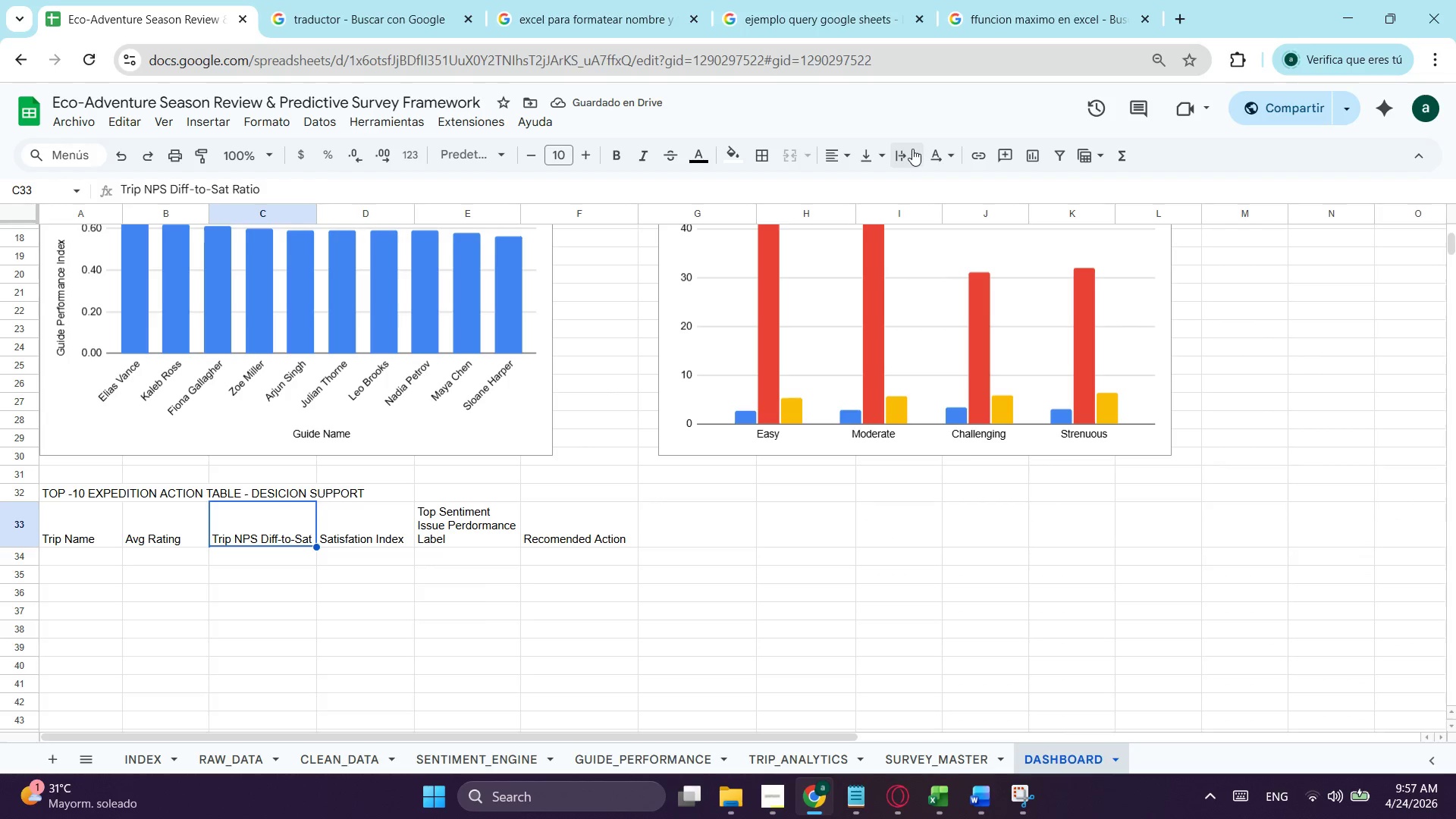 
left_click([912, 149])
 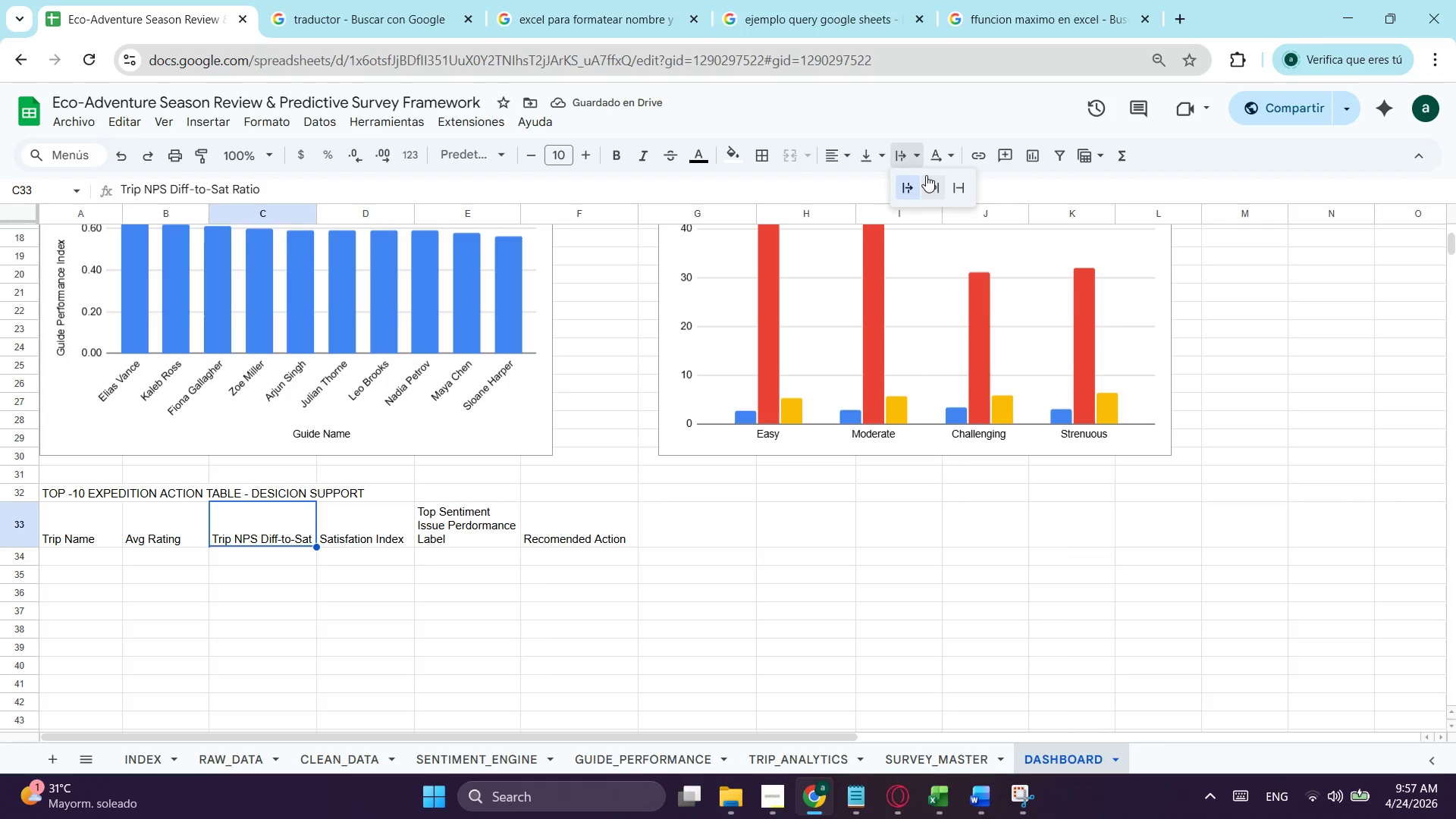 
left_click([926, 177])
 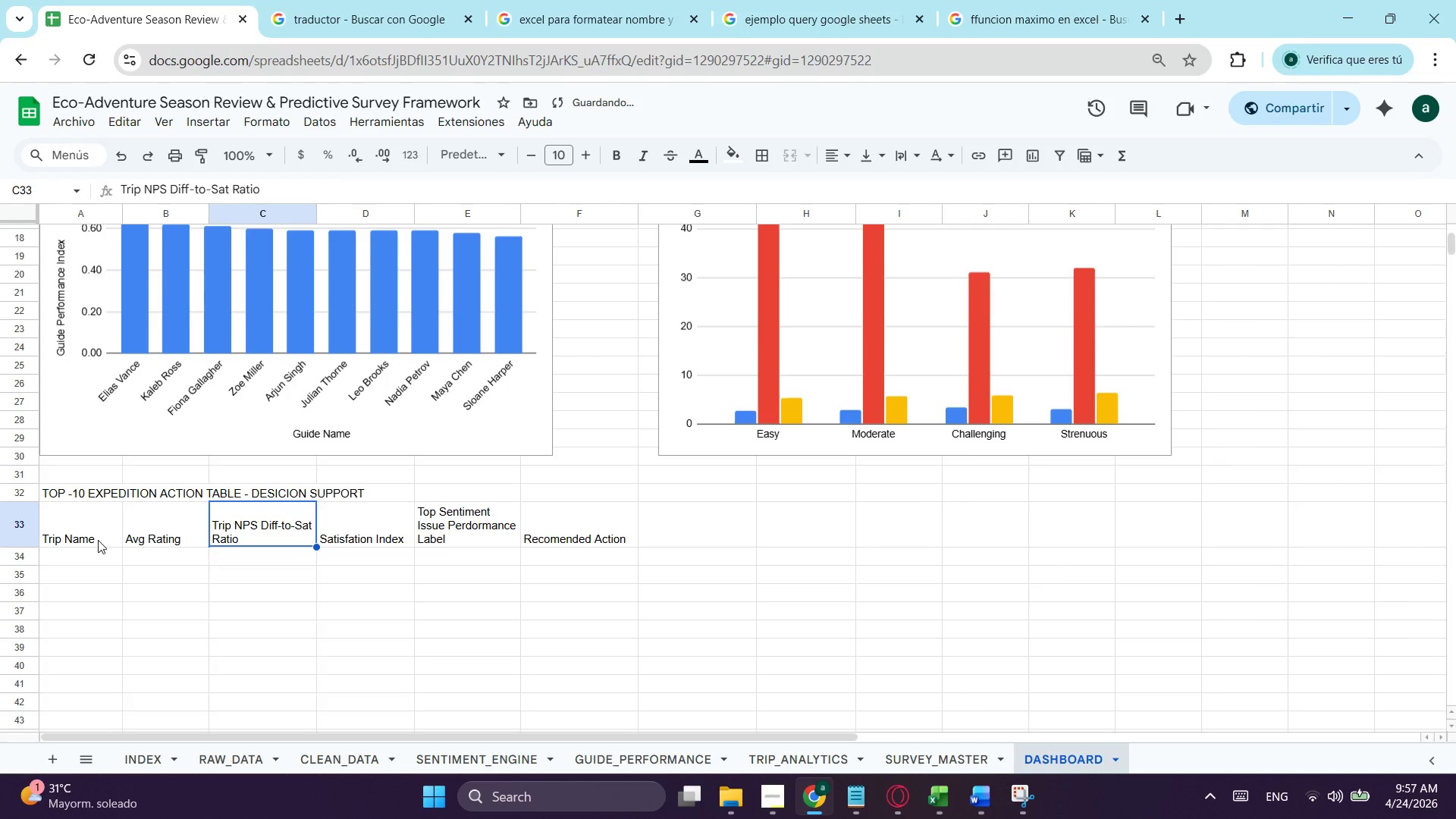 
left_click_drag(start_coordinate=[98, 540], to_coordinate=[596, 538])
 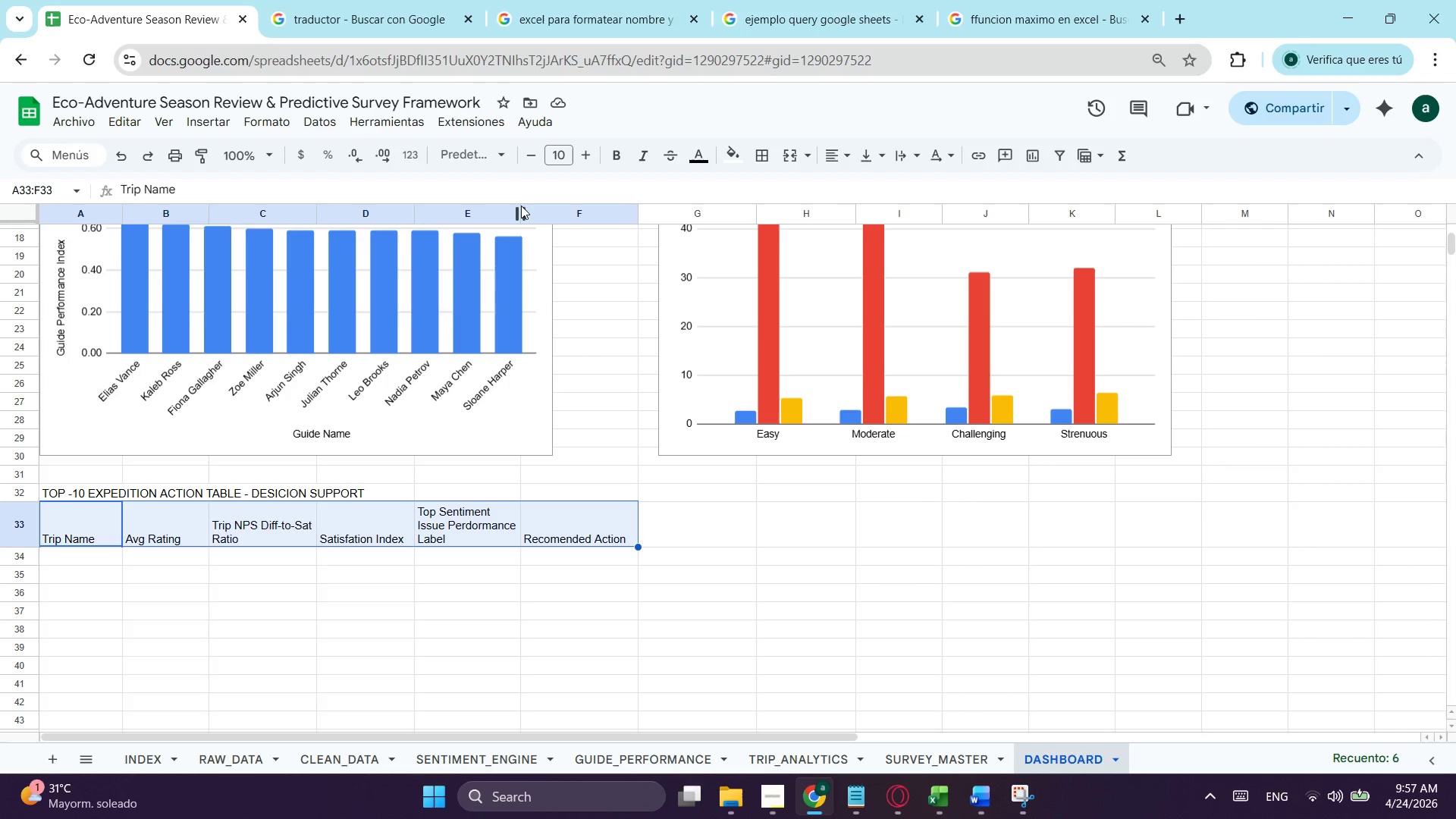 
left_click_drag(start_coordinate=[522, 214], to_coordinate=[534, 216])
 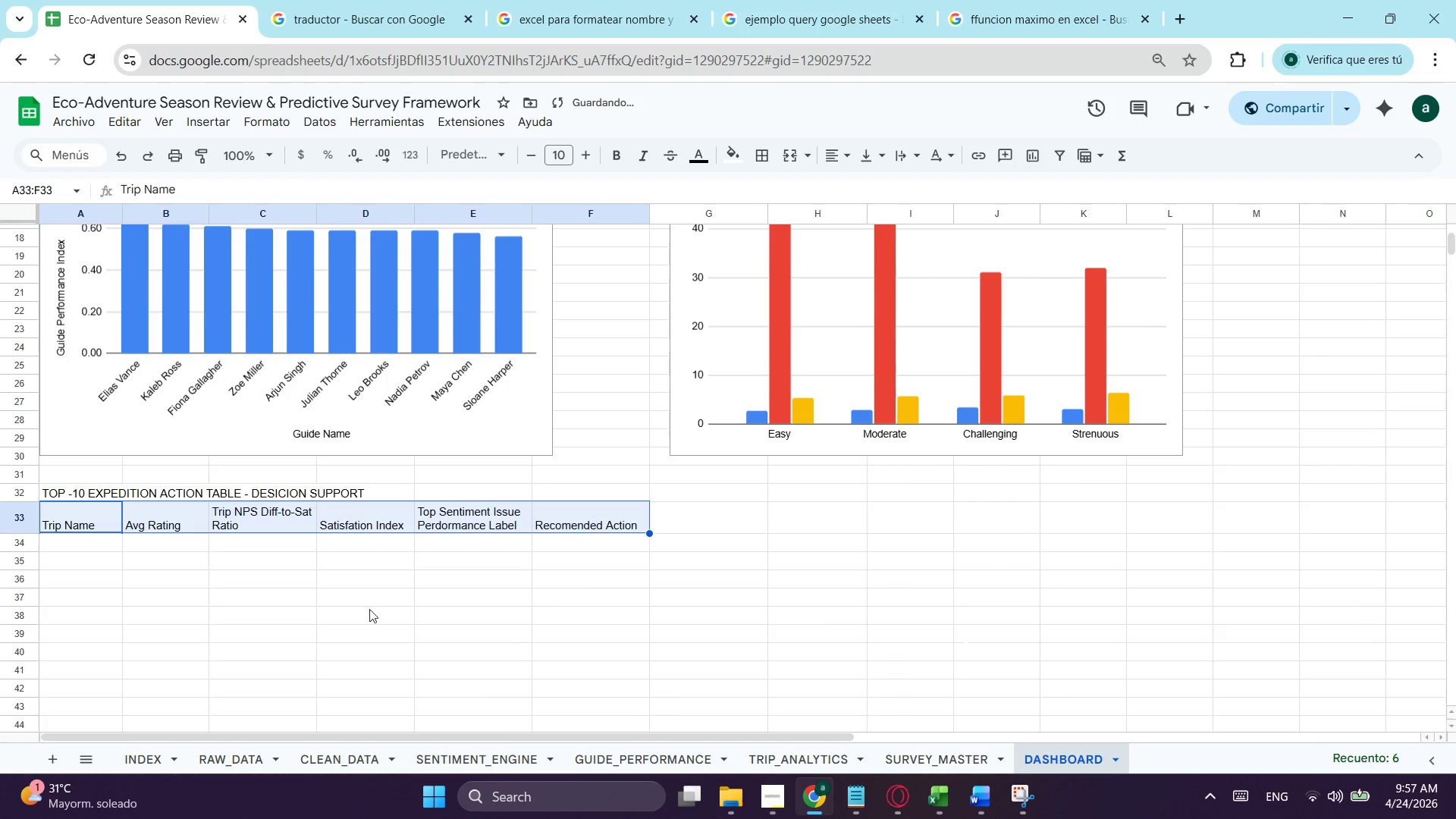 
left_click([163, 587])
 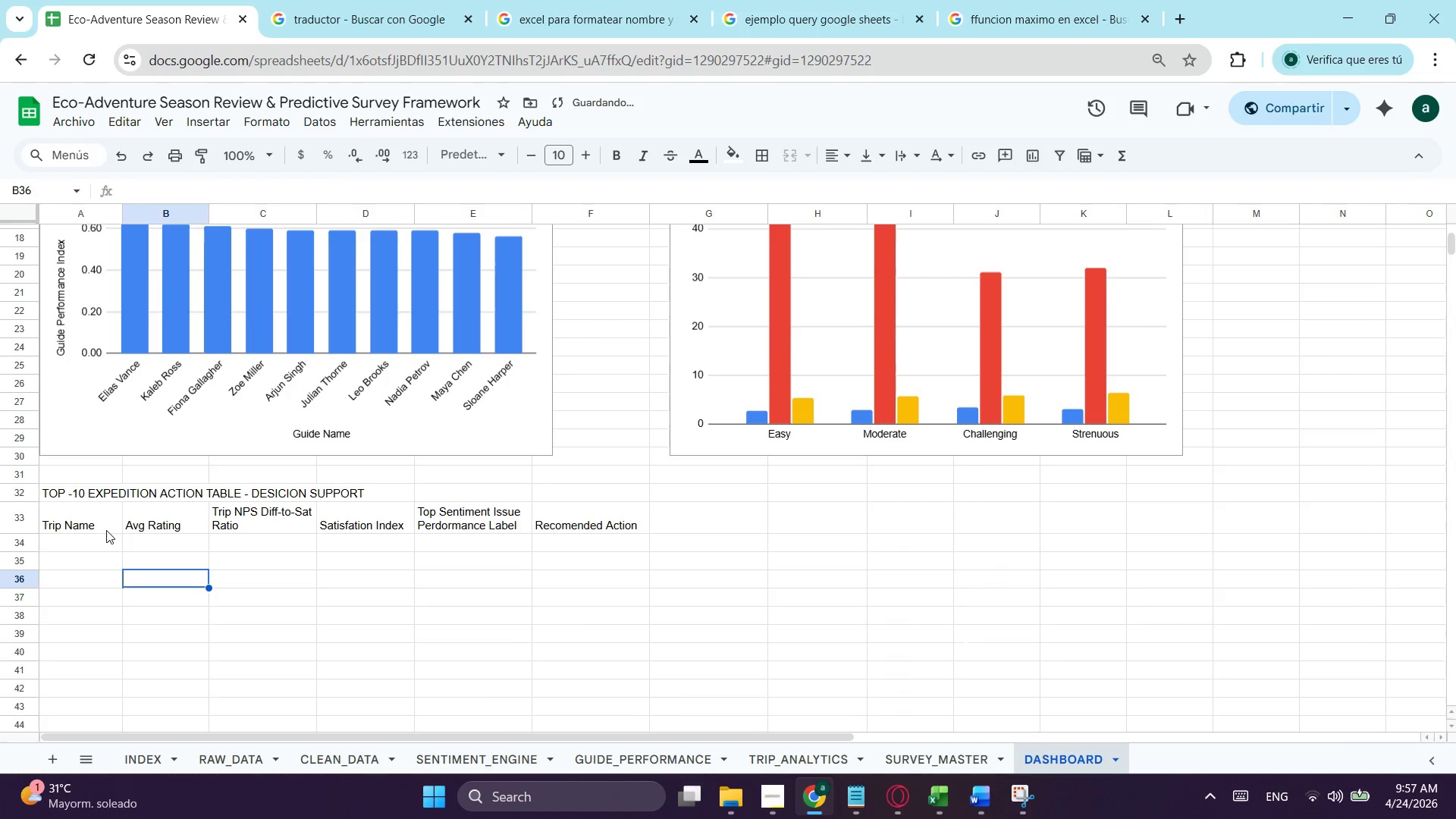 
left_click_drag(start_coordinate=[106, 530], to_coordinate=[625, 517])
 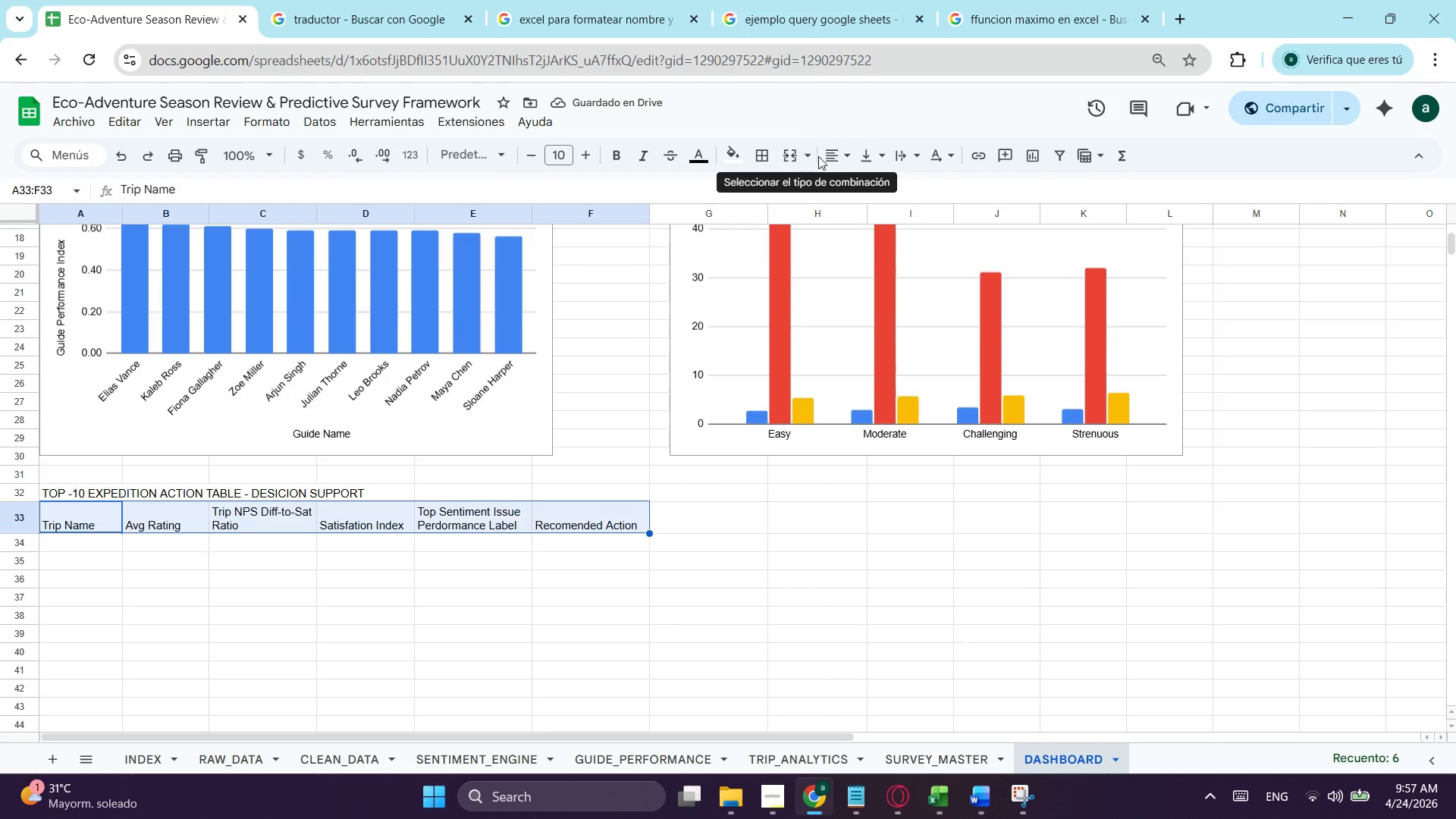 
double_click([827, 153])
 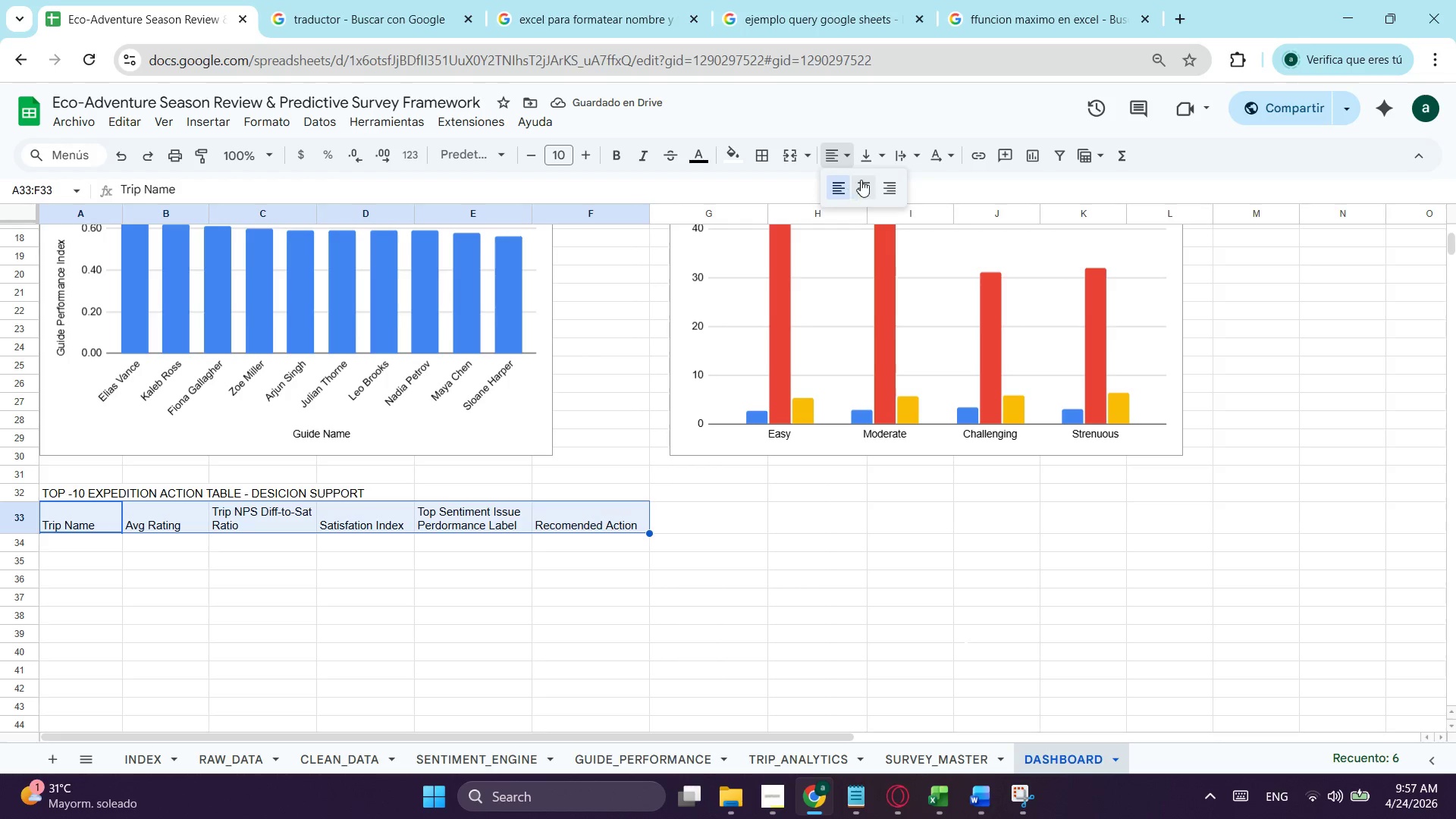 
left_click([861, 180])
 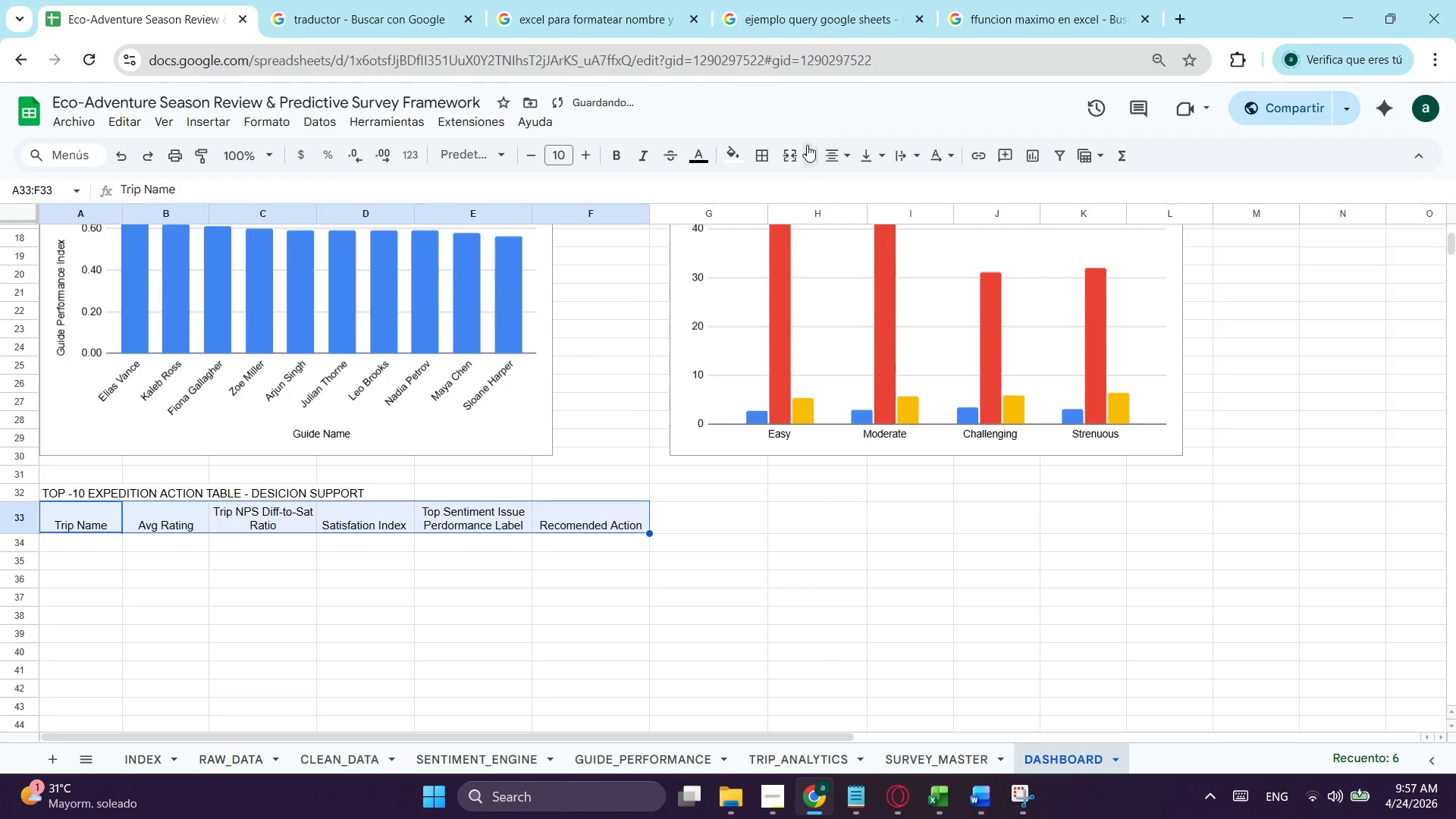 
left_click([838, 151])
 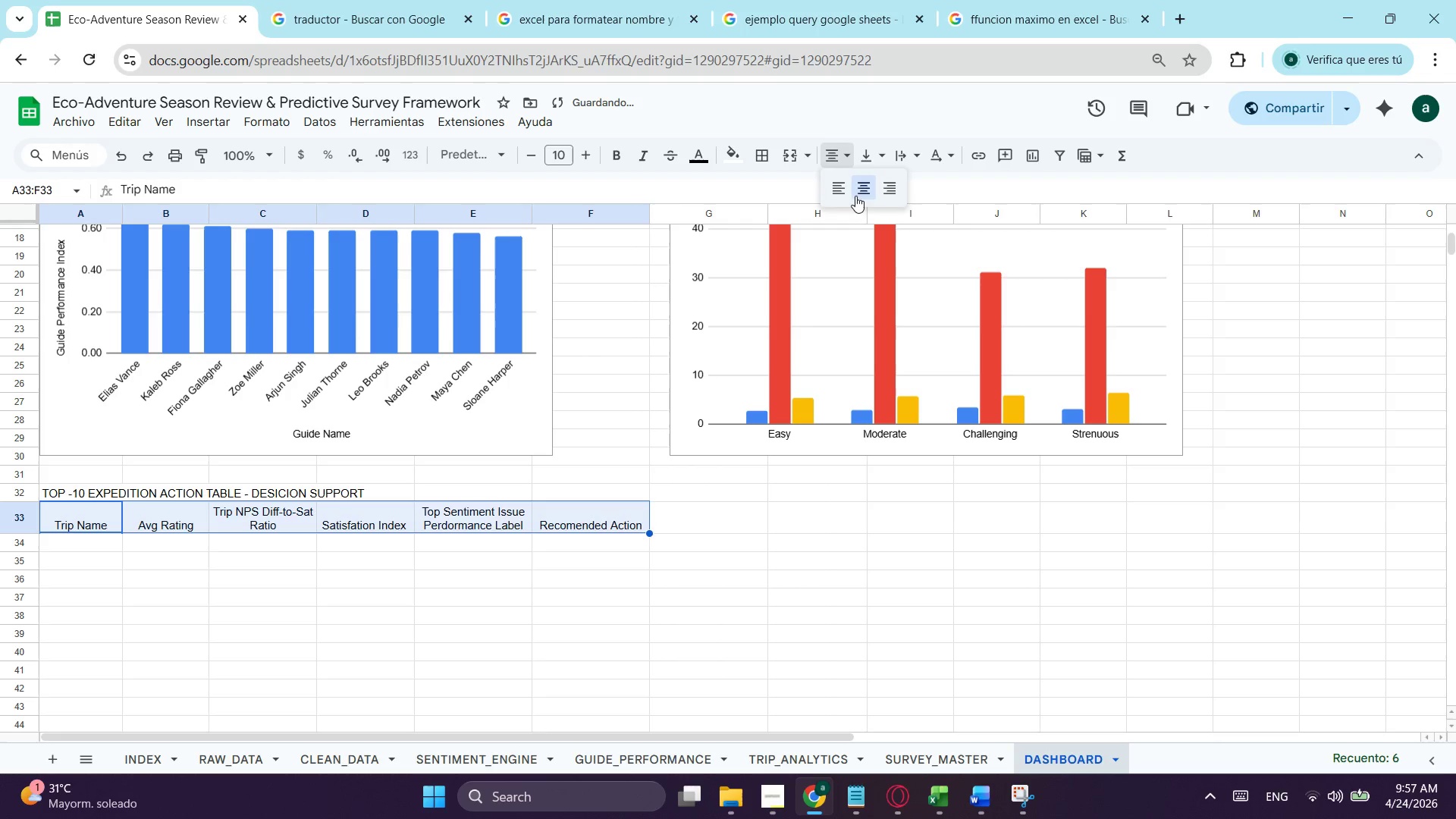 
left_click([846, 193])
 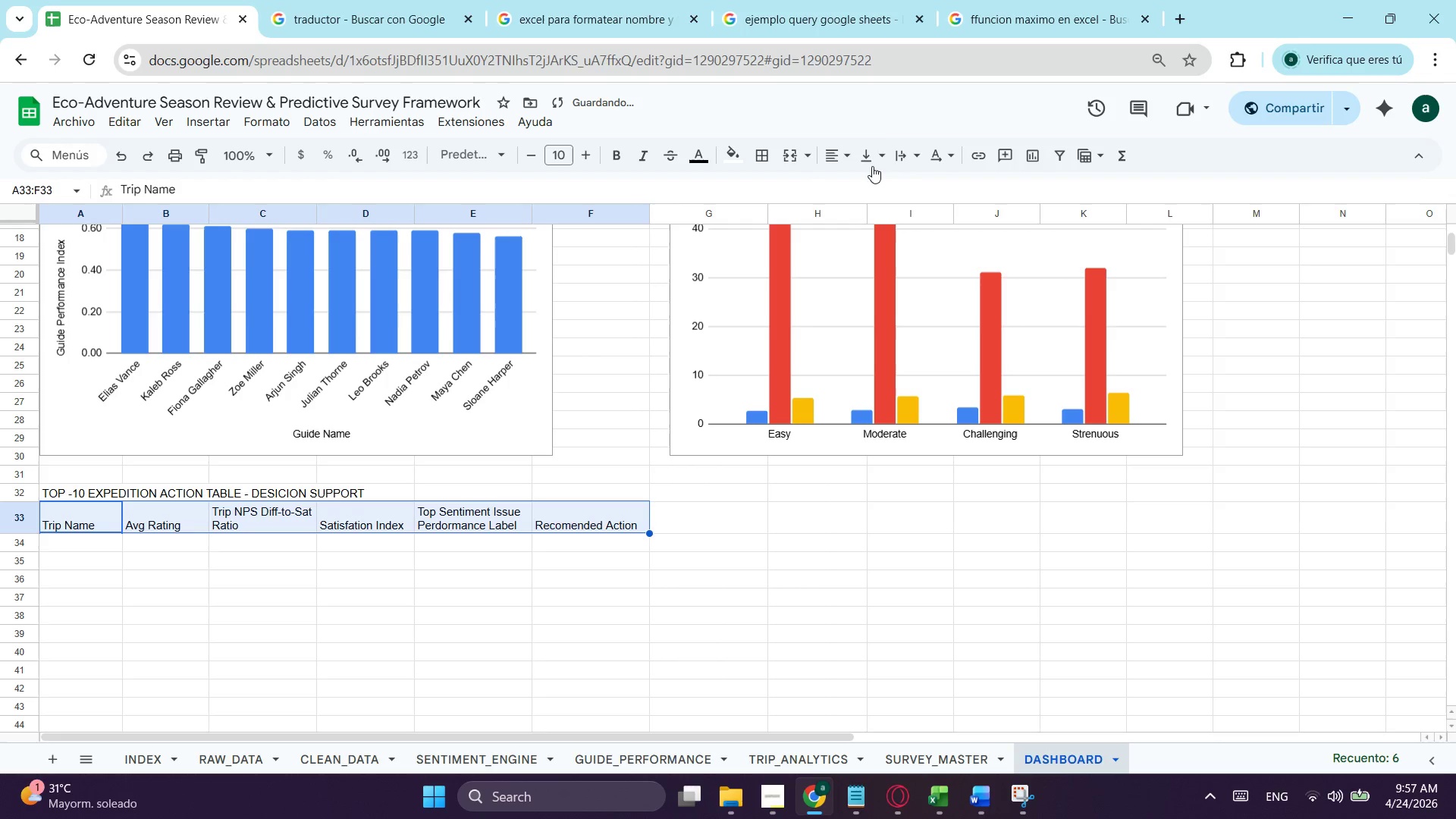 
left_click([871, 147])
 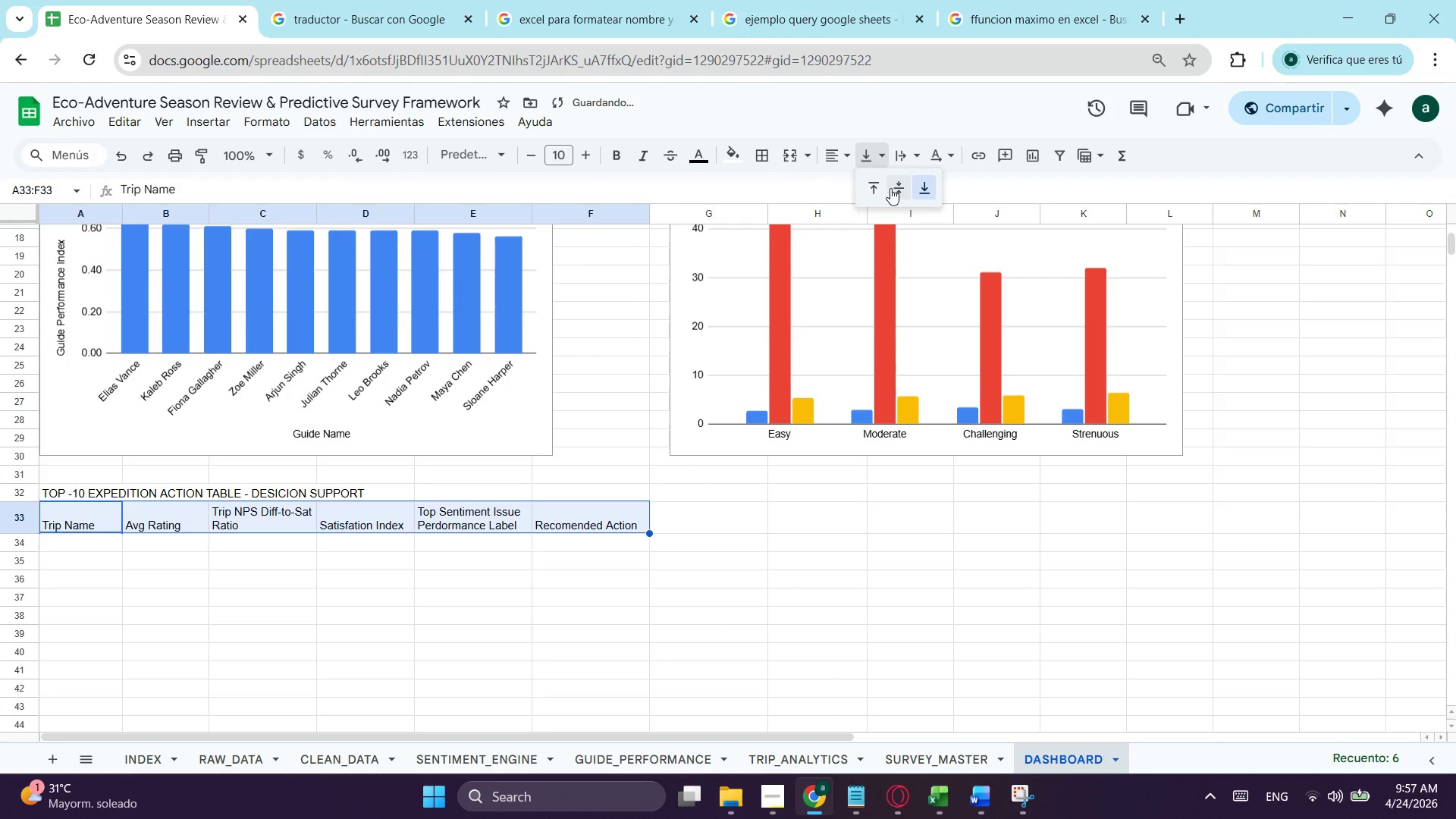 
left_click([890, 188])
 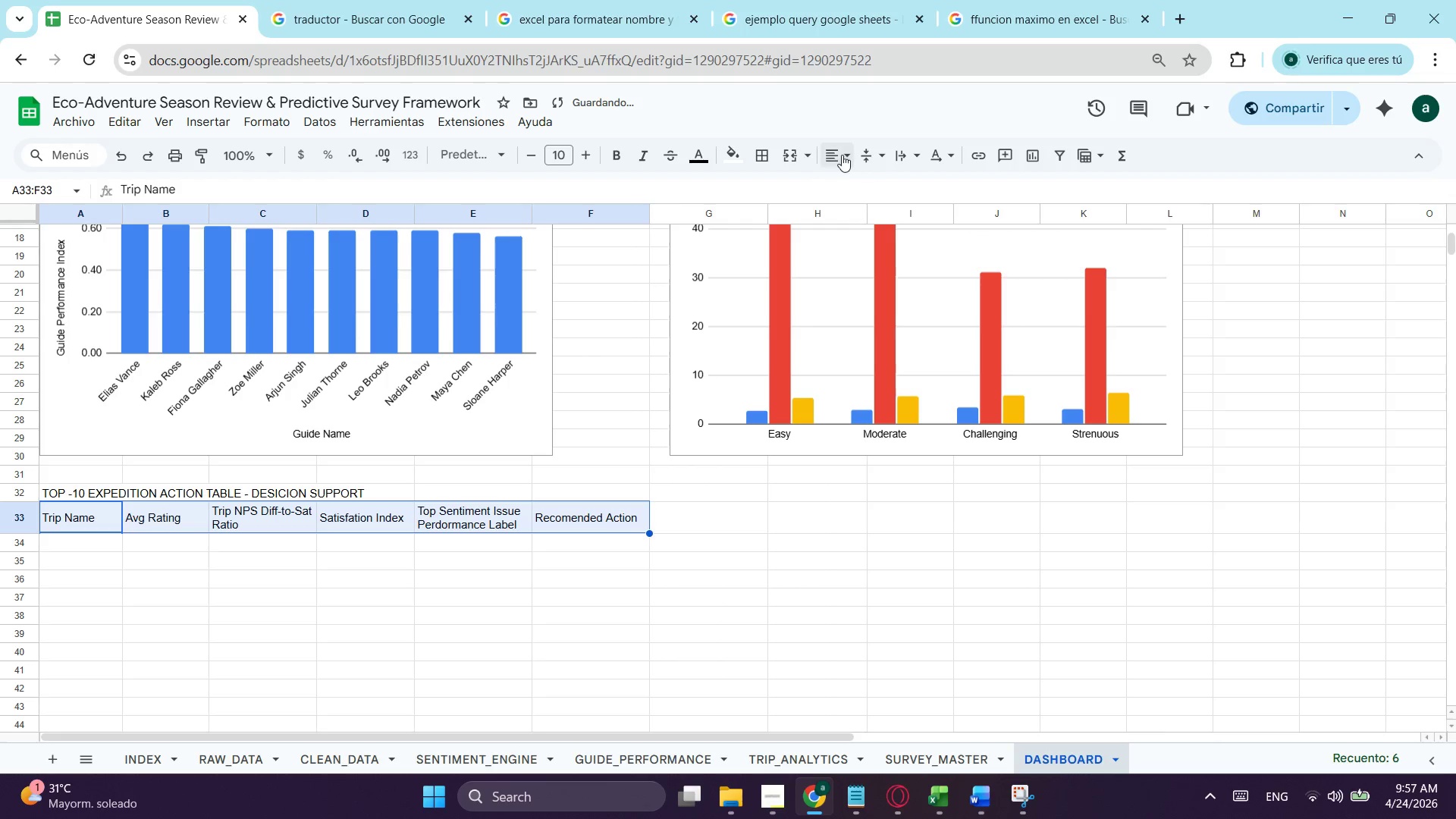 
left_click([842, 155])
 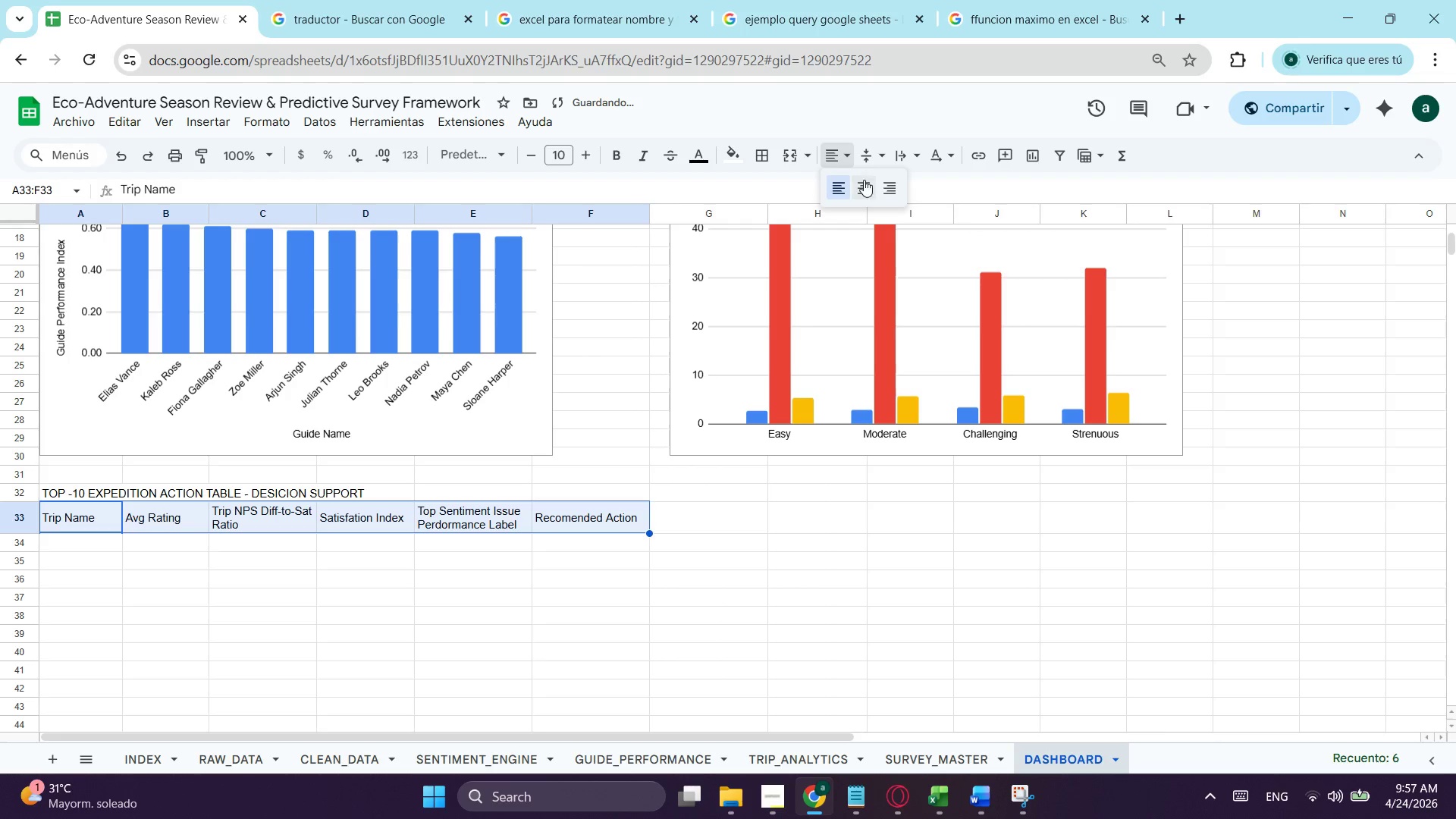 
left_click([864, 180])
 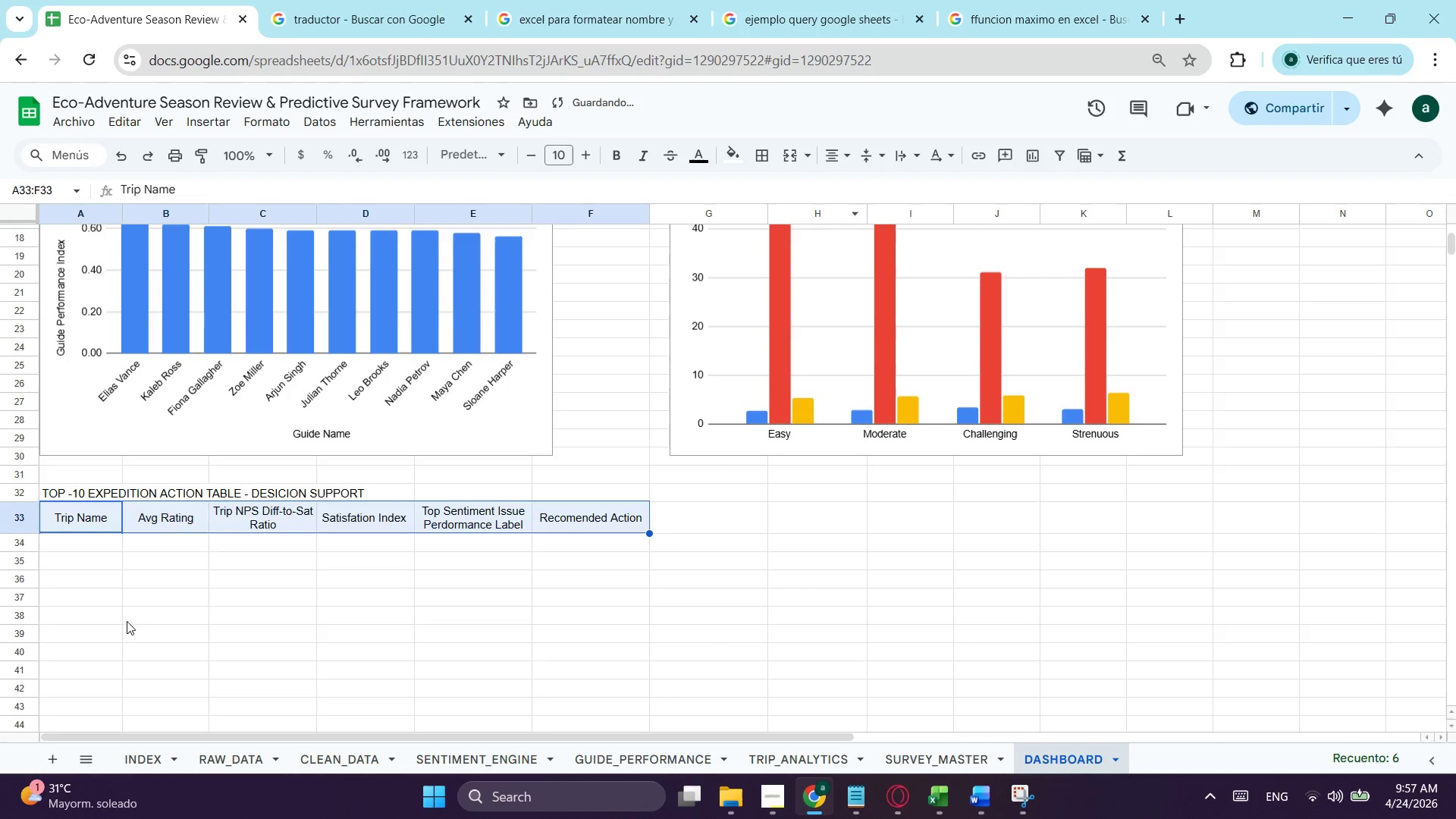 
left_click([131, 602])
 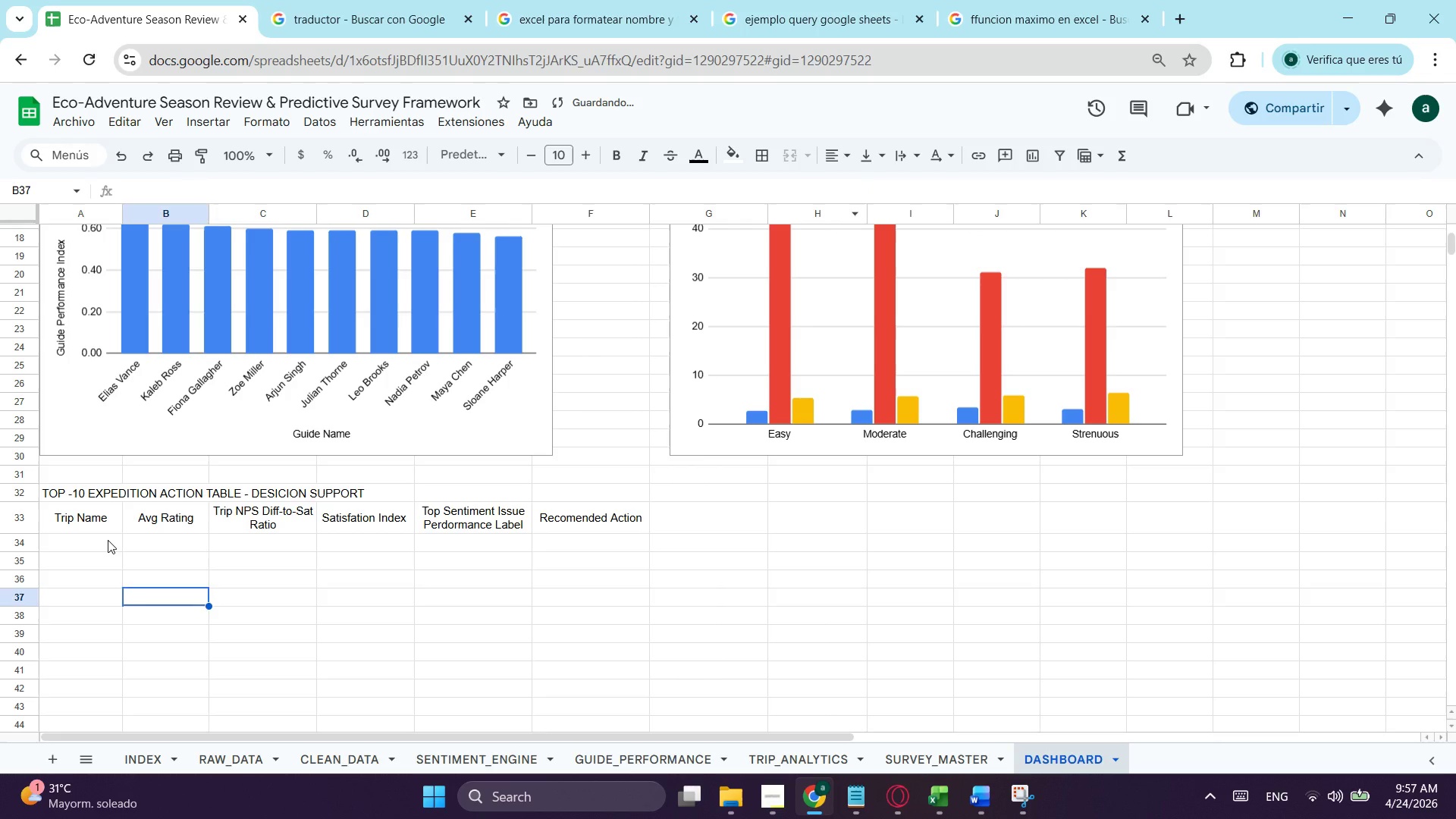 
left_click([108, 540])
 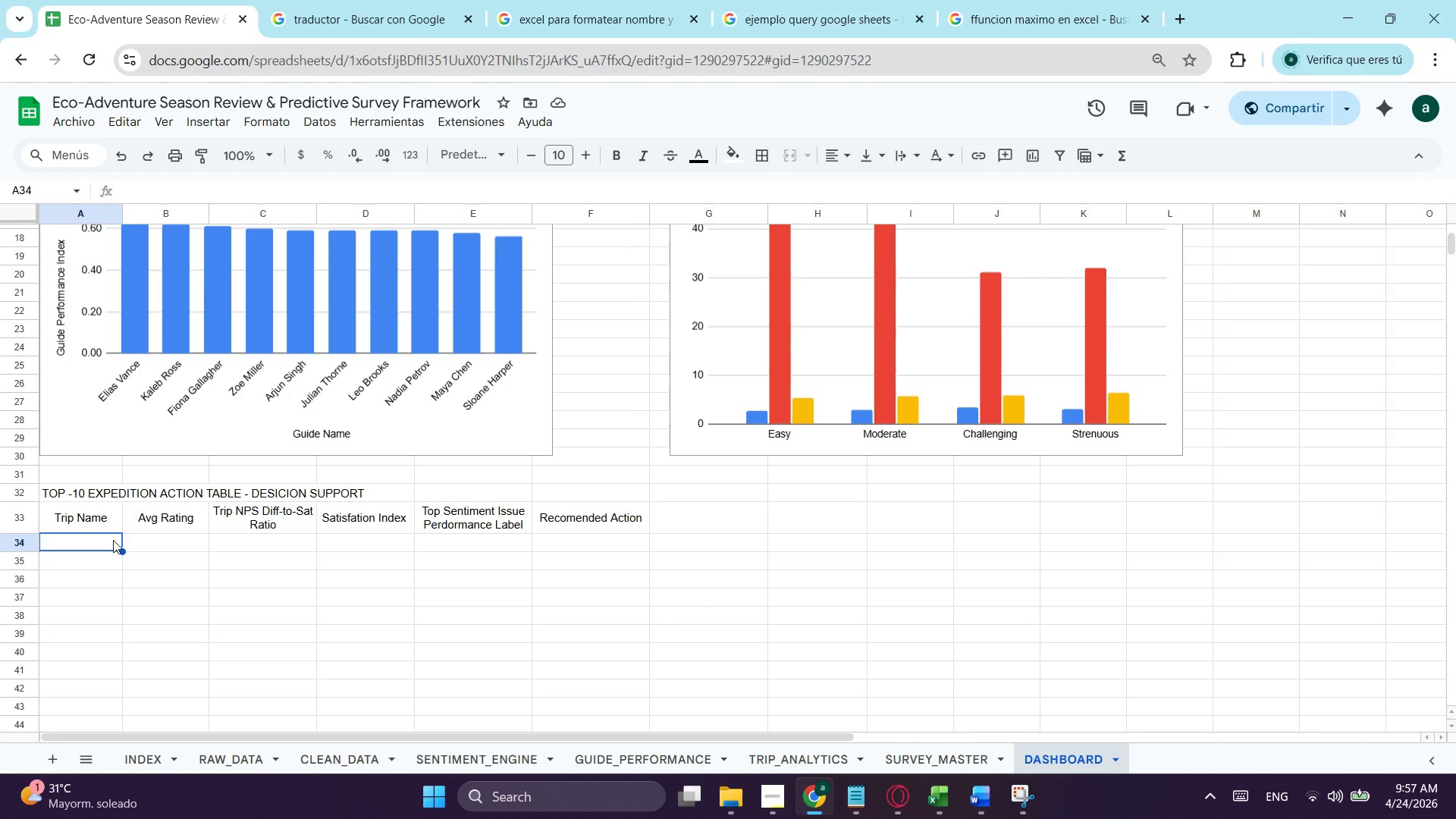 
wait(14.88)
 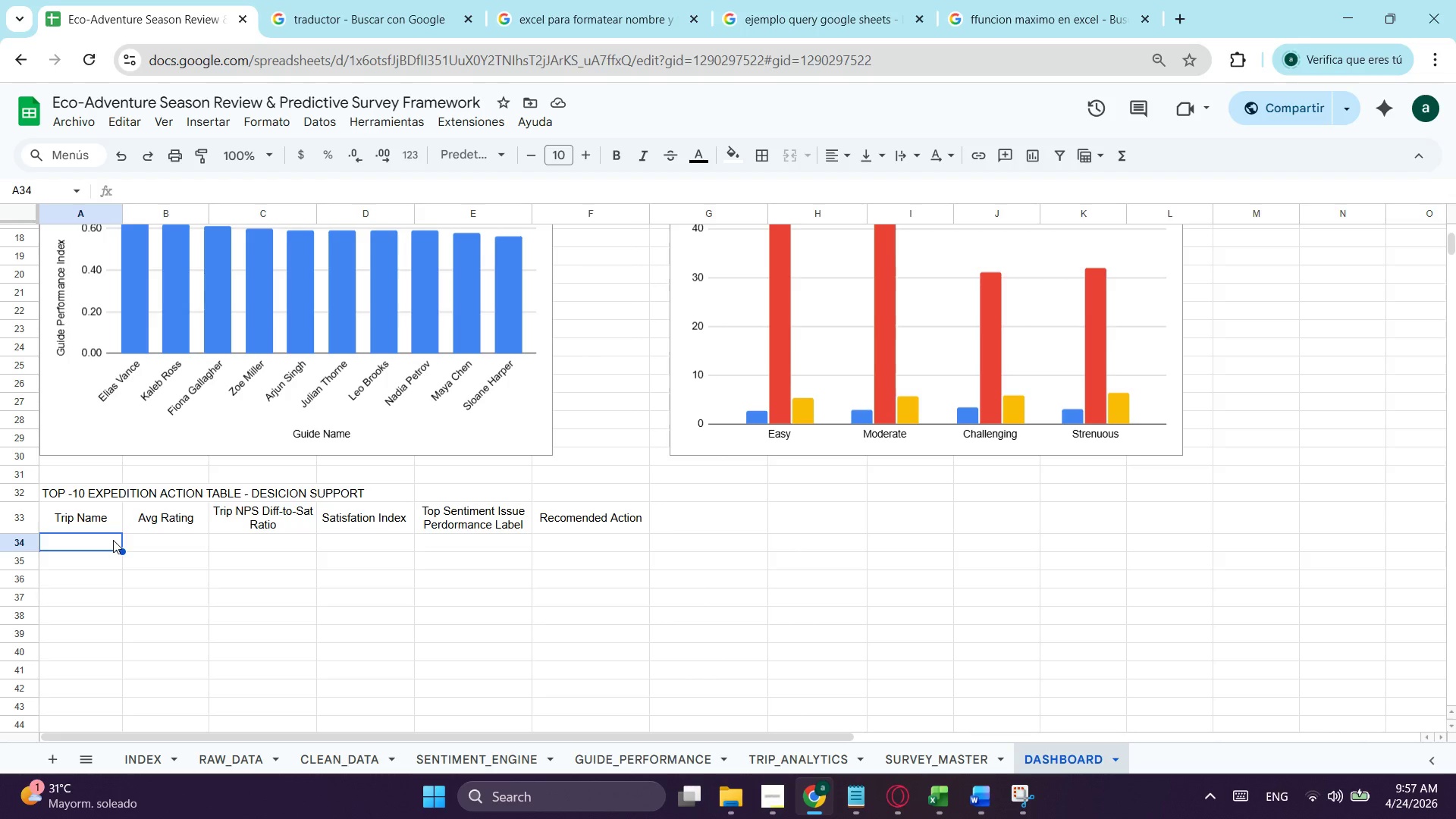 
type(=que)
key(Tab)
type(')
key(Backspace)
 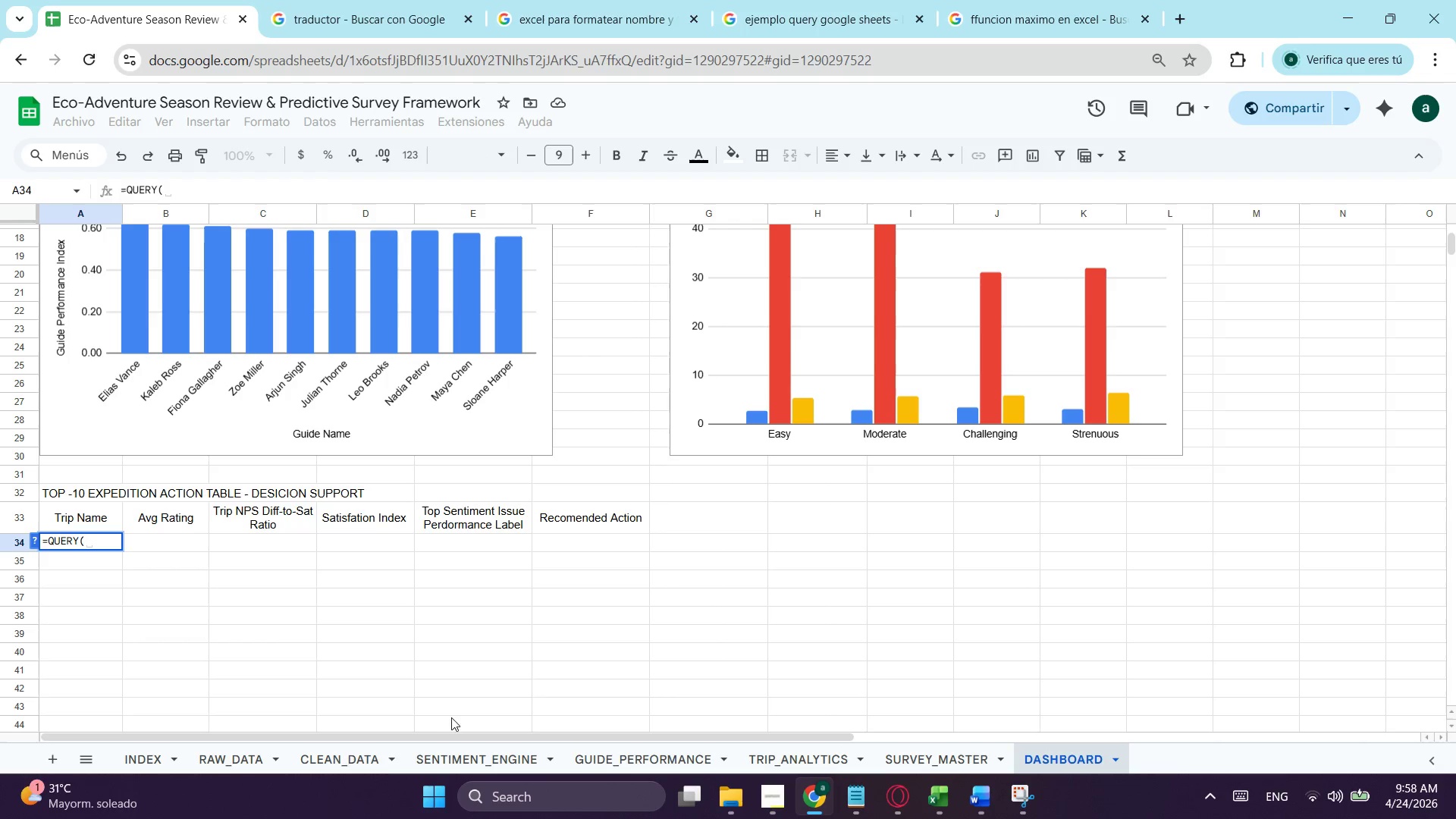 
left_click([821, 759])
 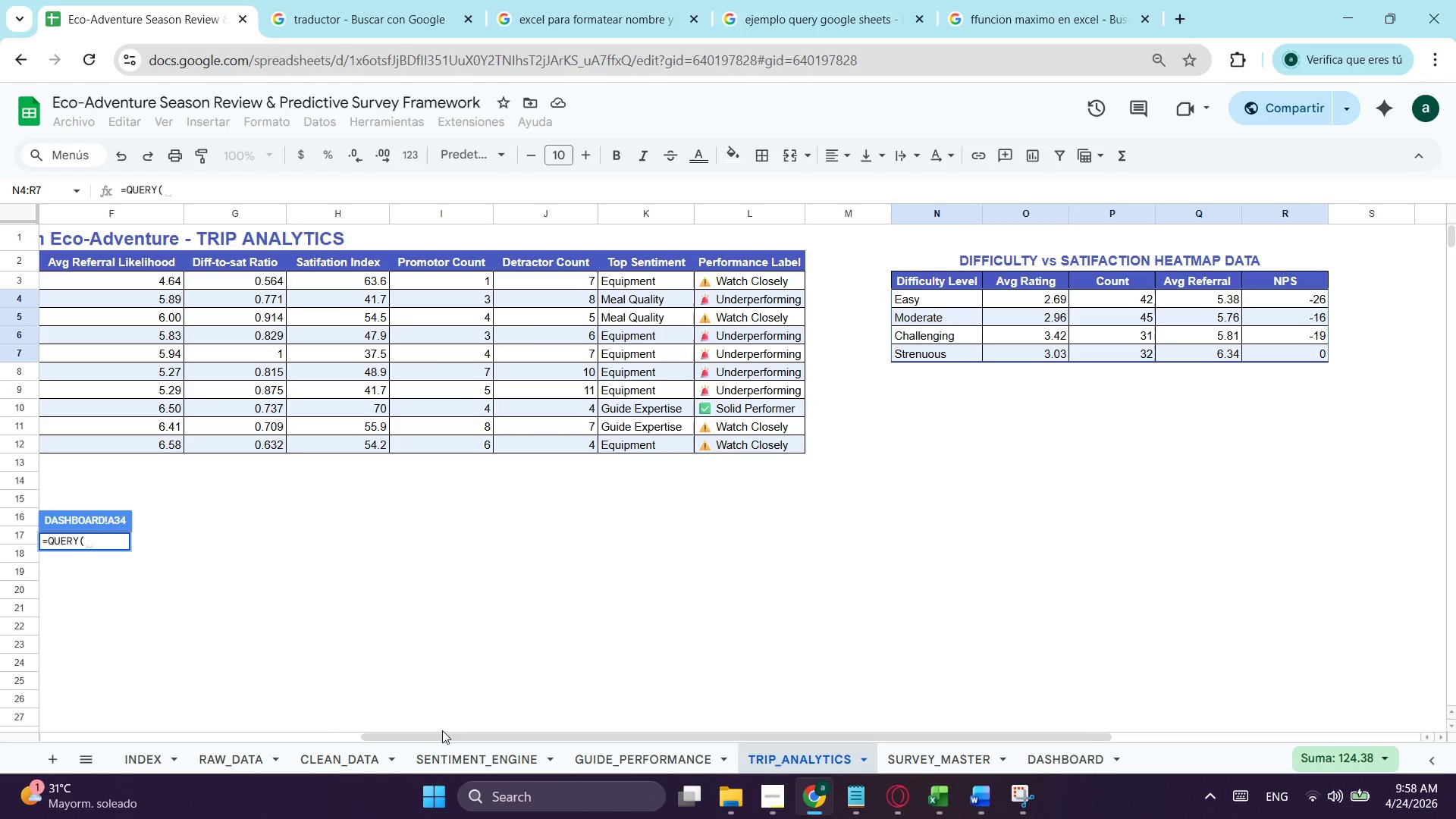 
left_click_drag(start_coordinate=[435, 737], to_coordinate=[29, 687])
 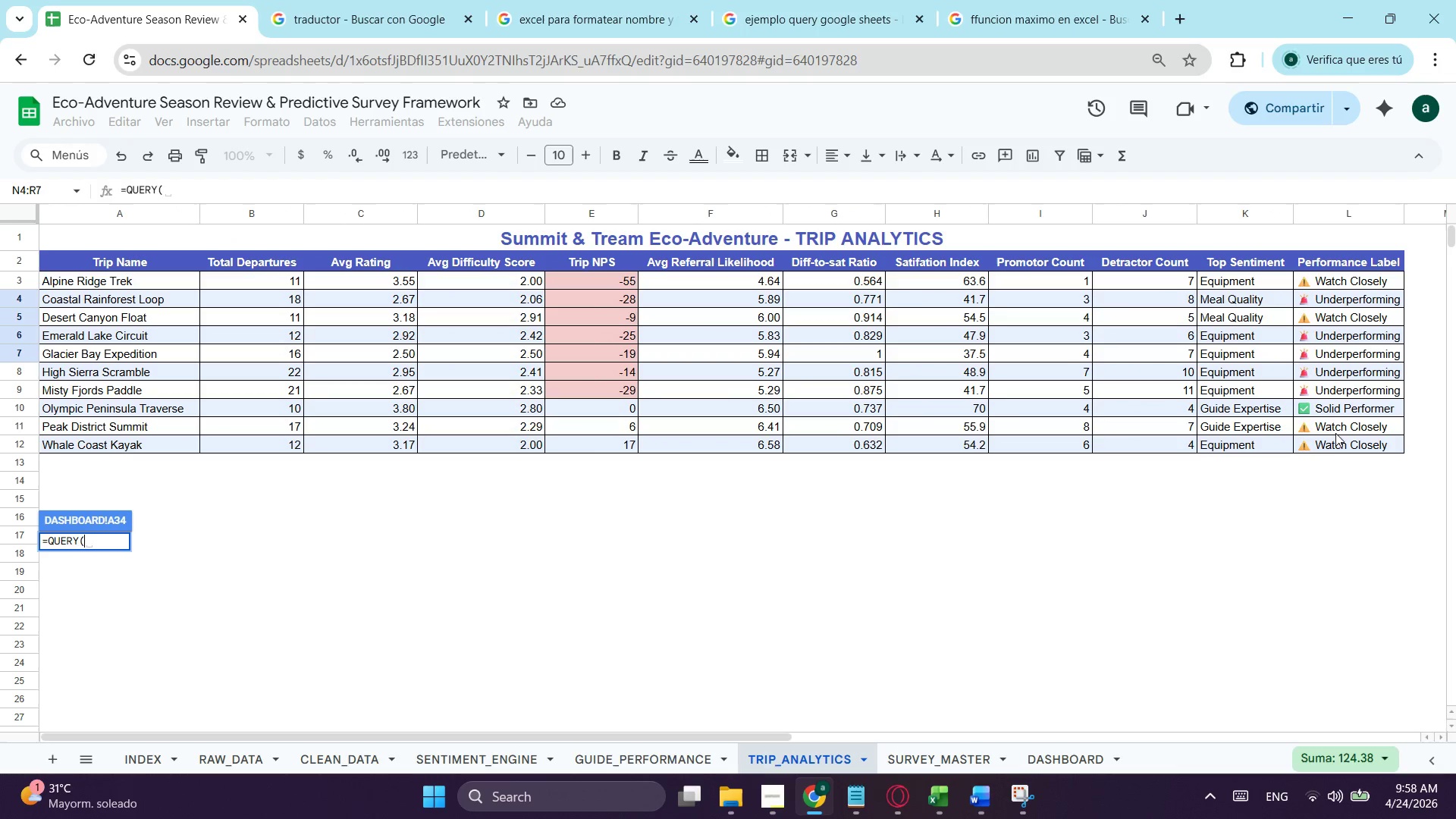 
left_click_drag(start_coordinate=[1331, 444], to_coordinate=[115, 263])
 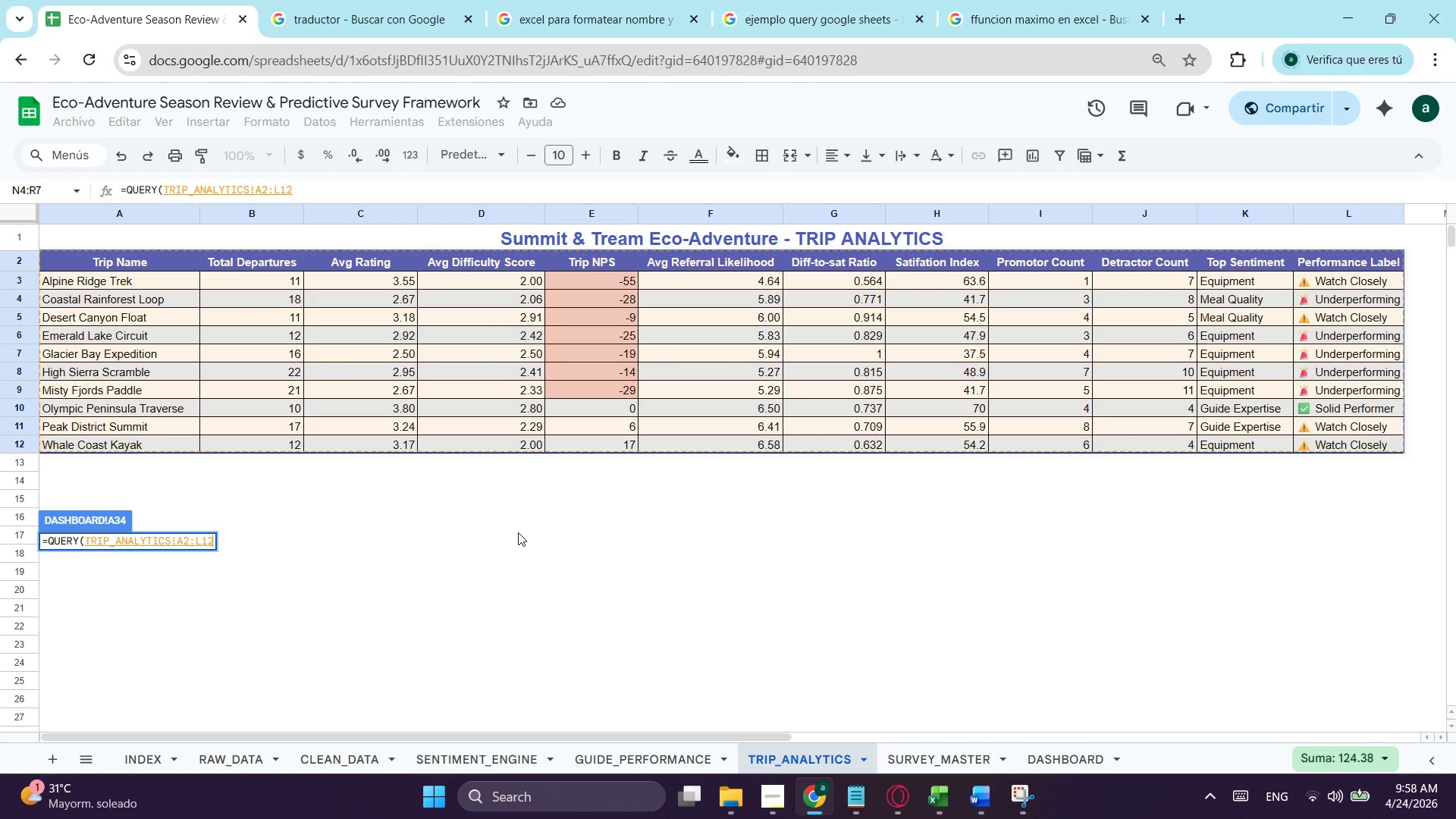 
wait(7.23)
 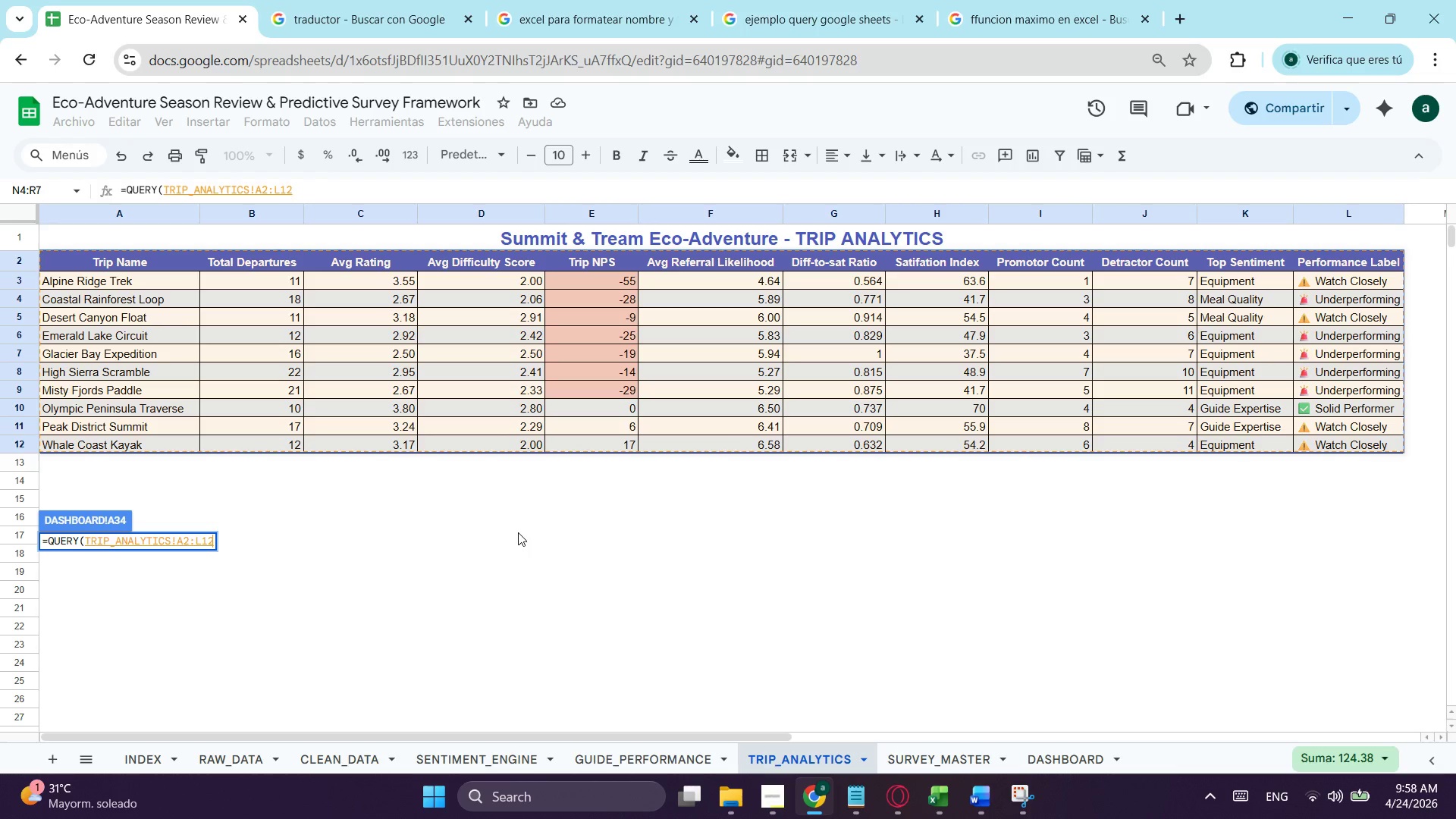 
key(Comma)
 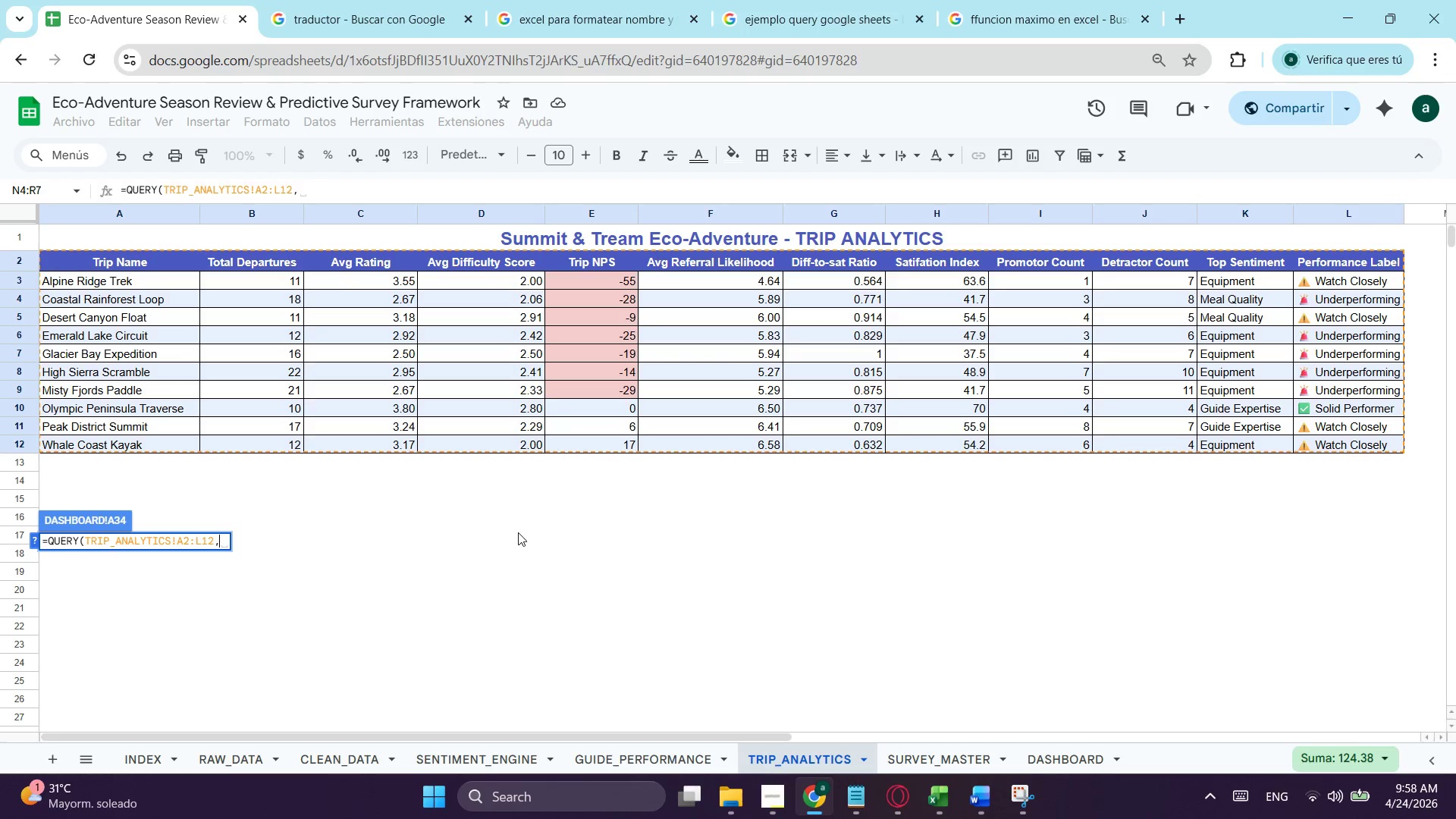 
key(Shift+Quote)
 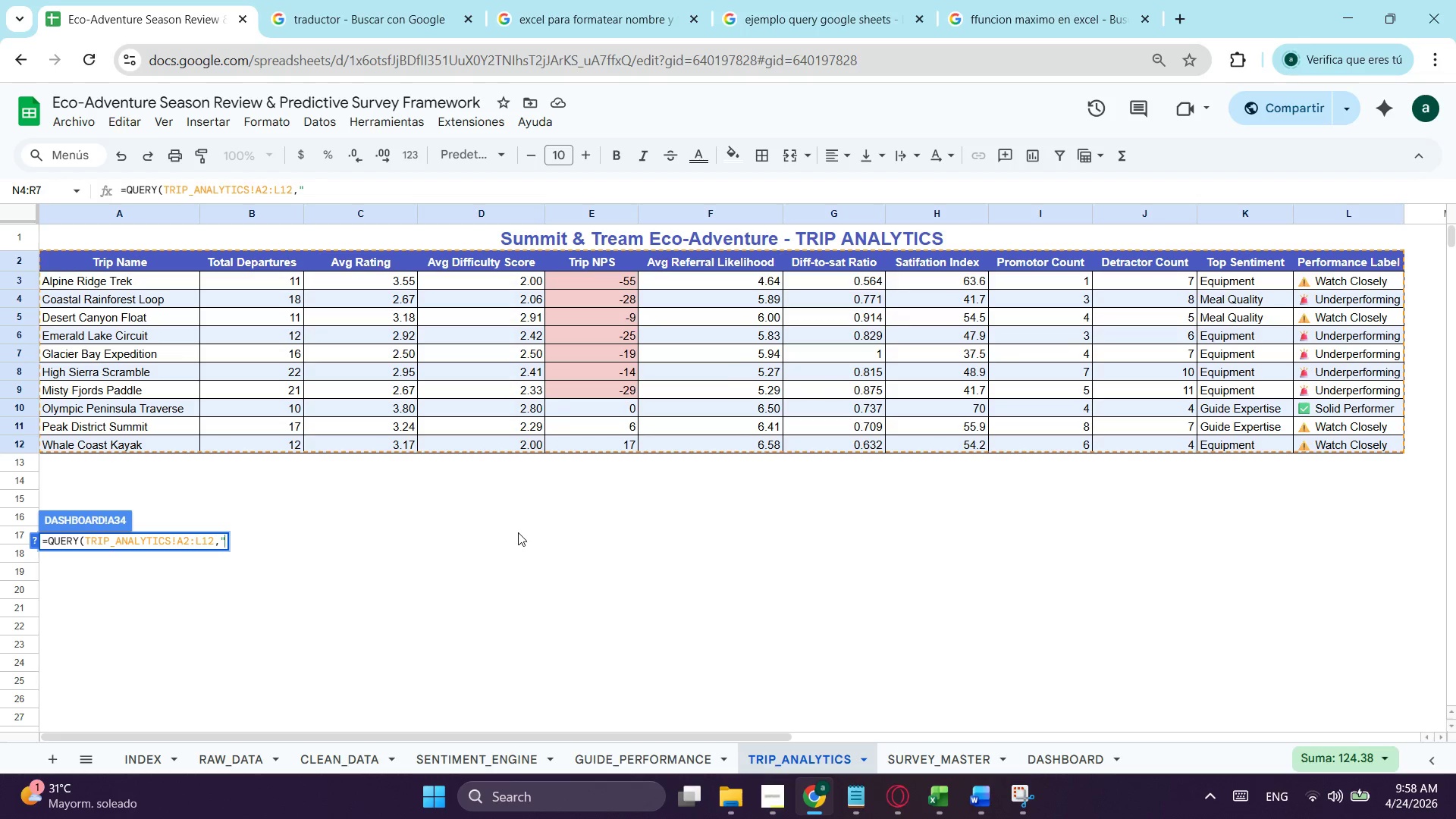 
type( s)
key(Backspace)
type(SELECT A,C,E,G,H,K,L ORDER BY ASC LIMIT 10)
 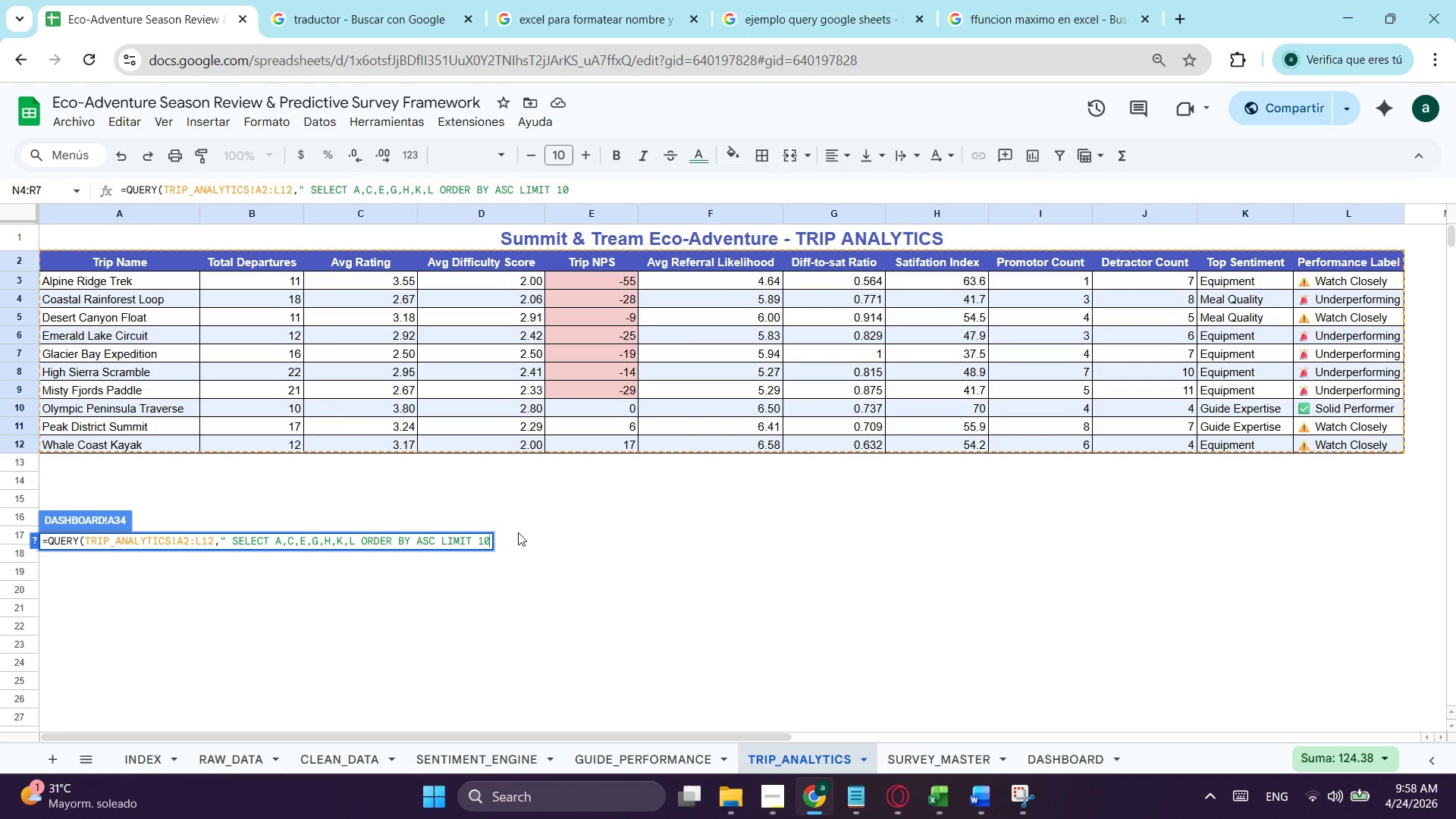 
key(Shift+Quote)
 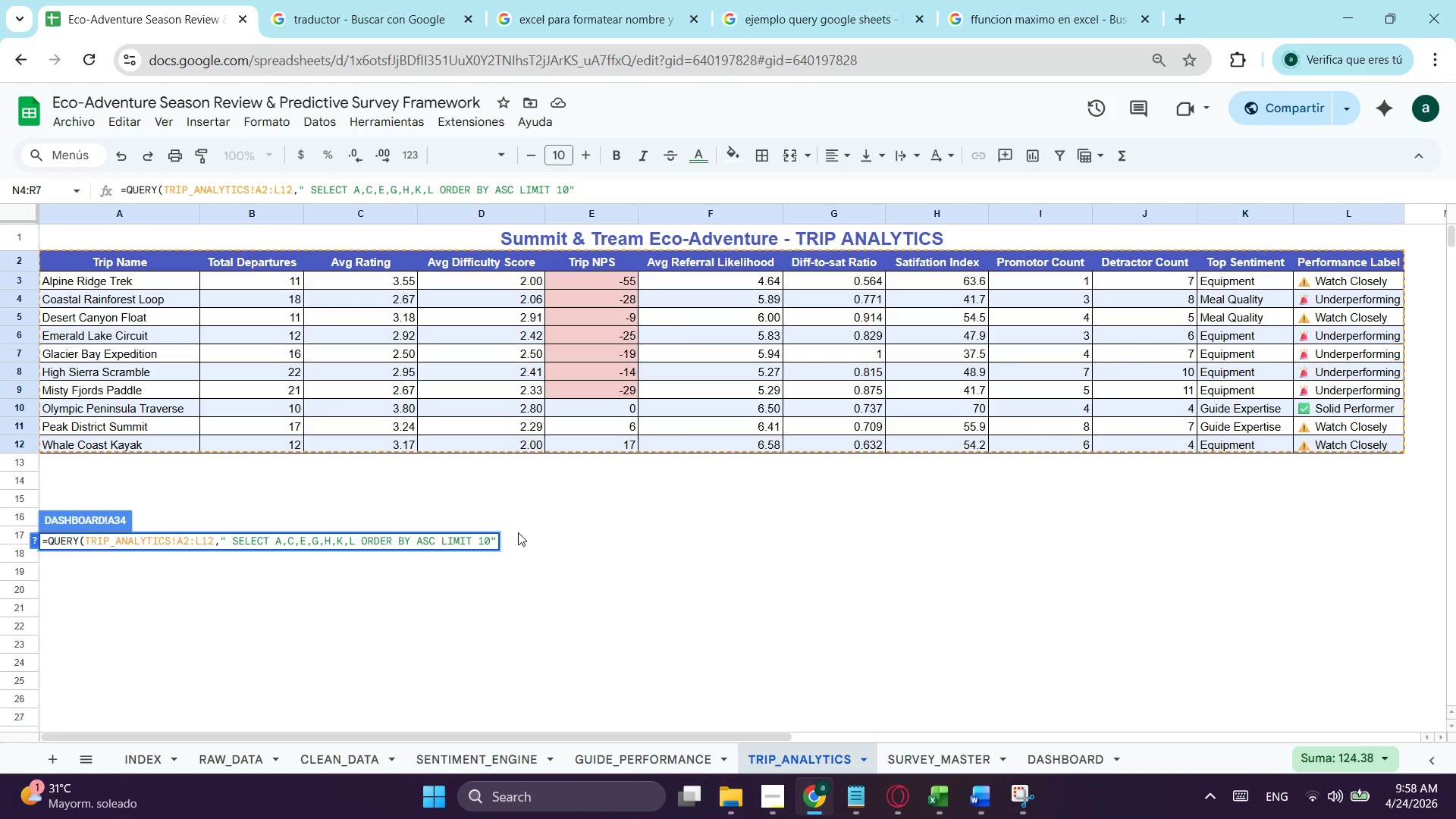 
key(Comma)
 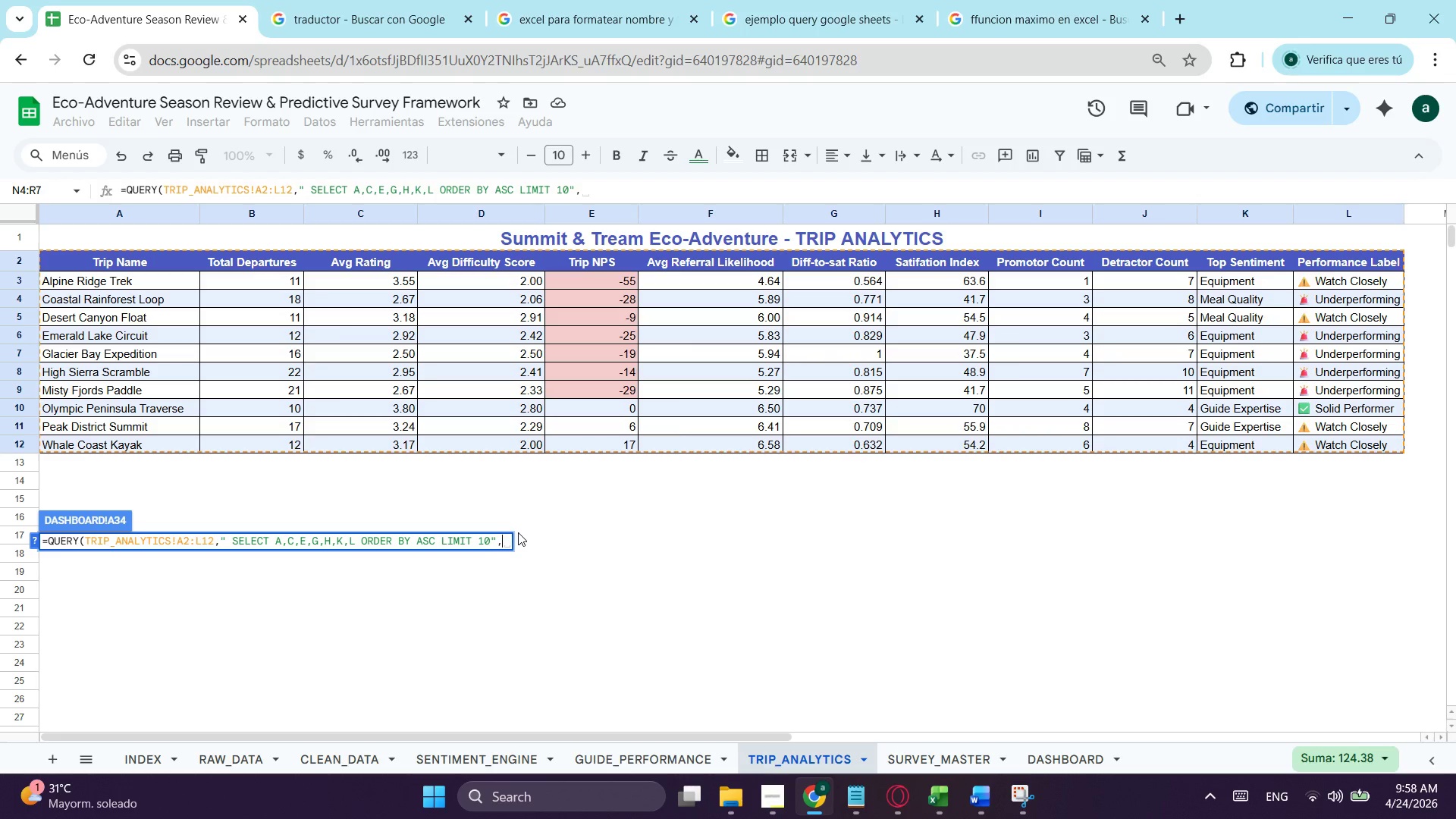 
key(0)
 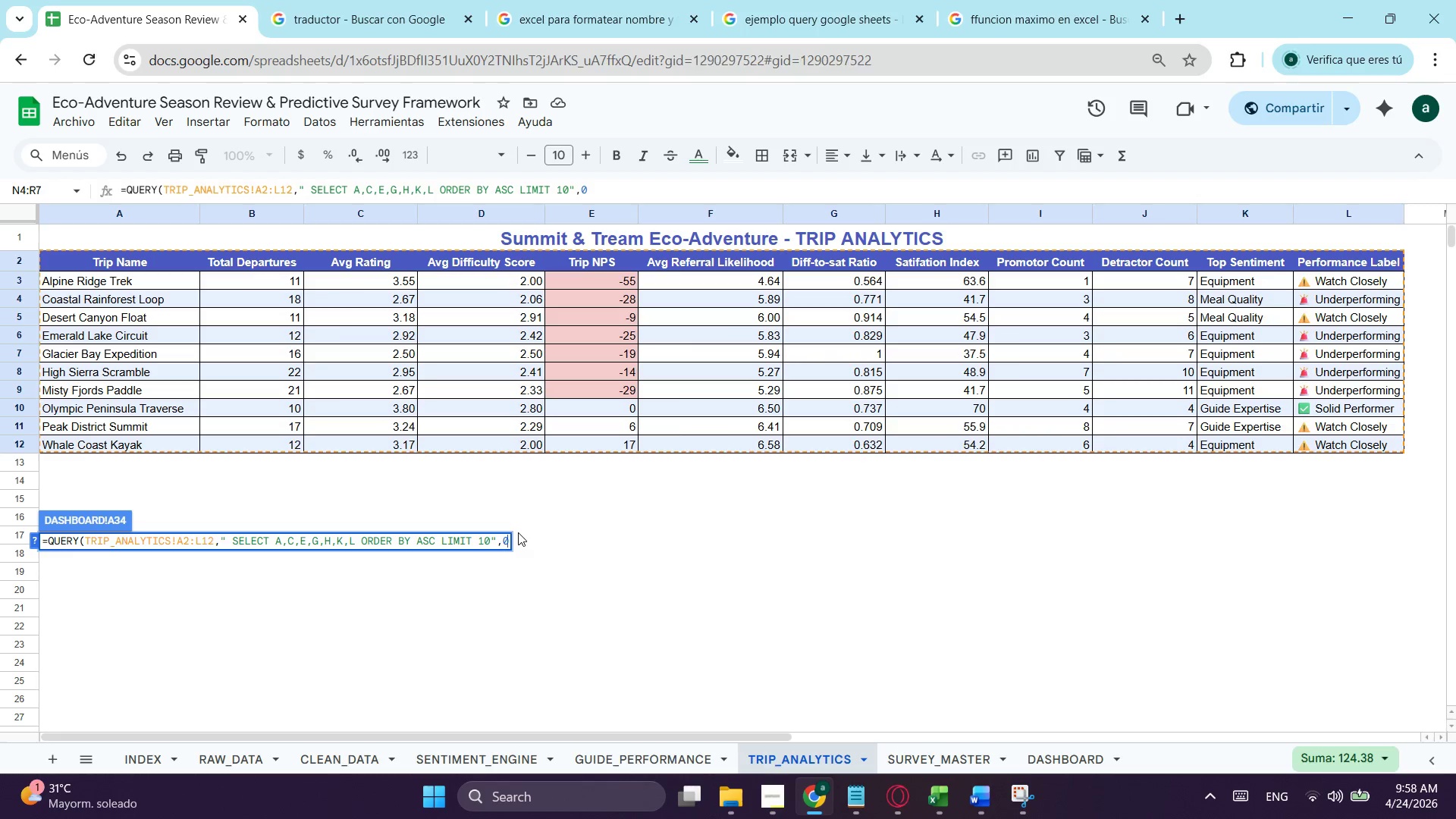 
key(Enter)
 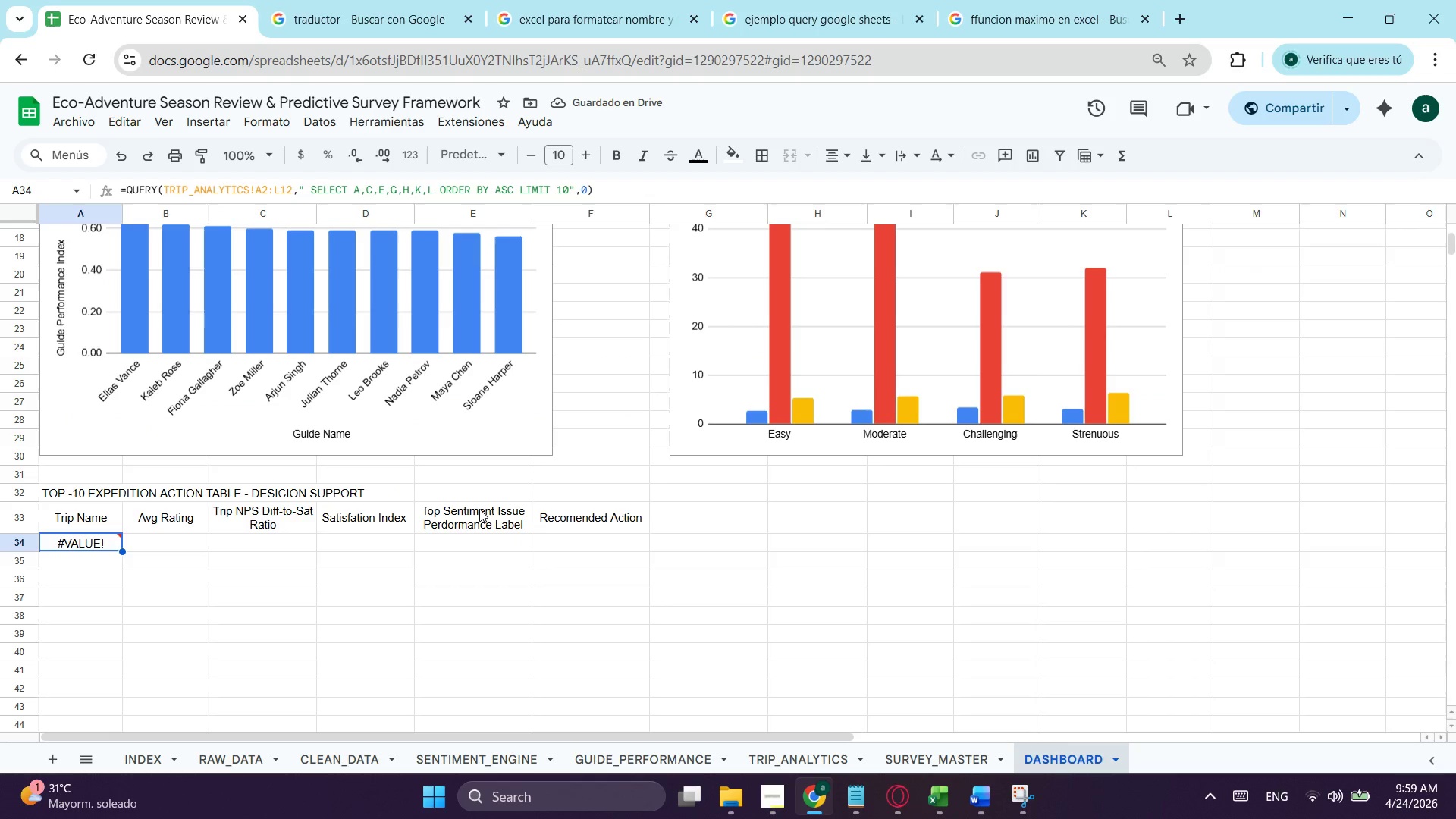 
mouse_move([102, 522])
 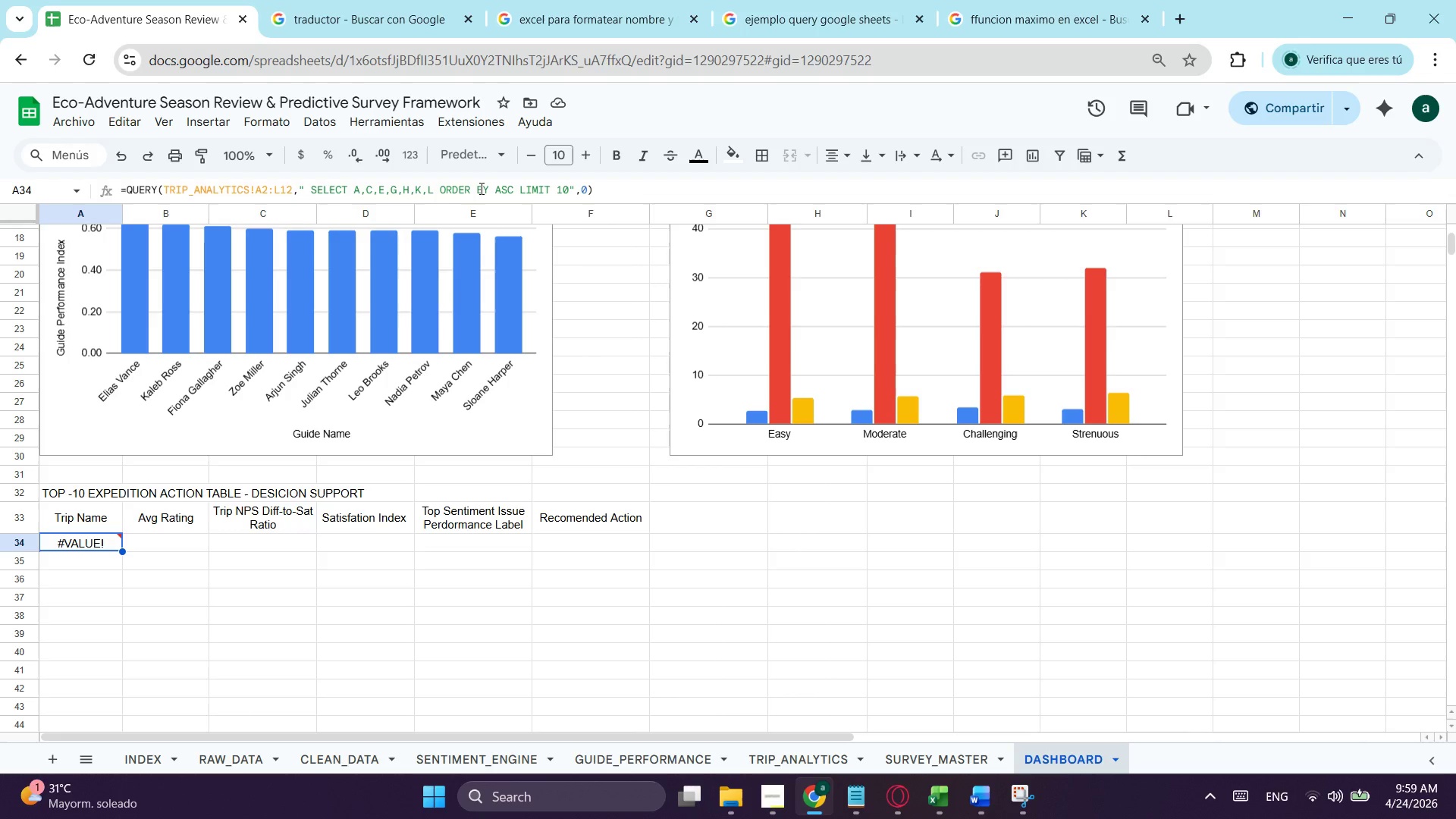 
wait(5.22)
 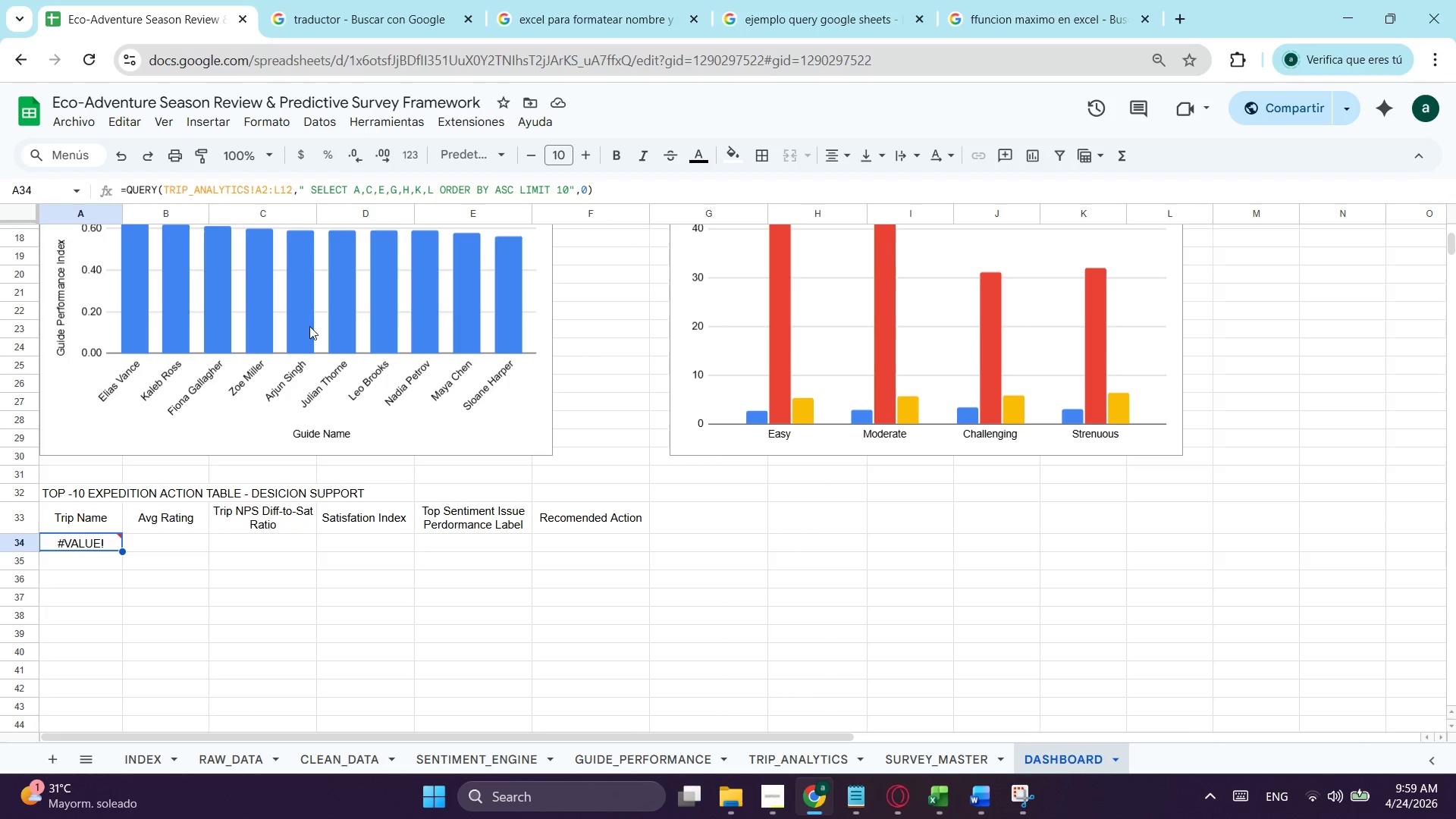 
left_click([437, 188])
 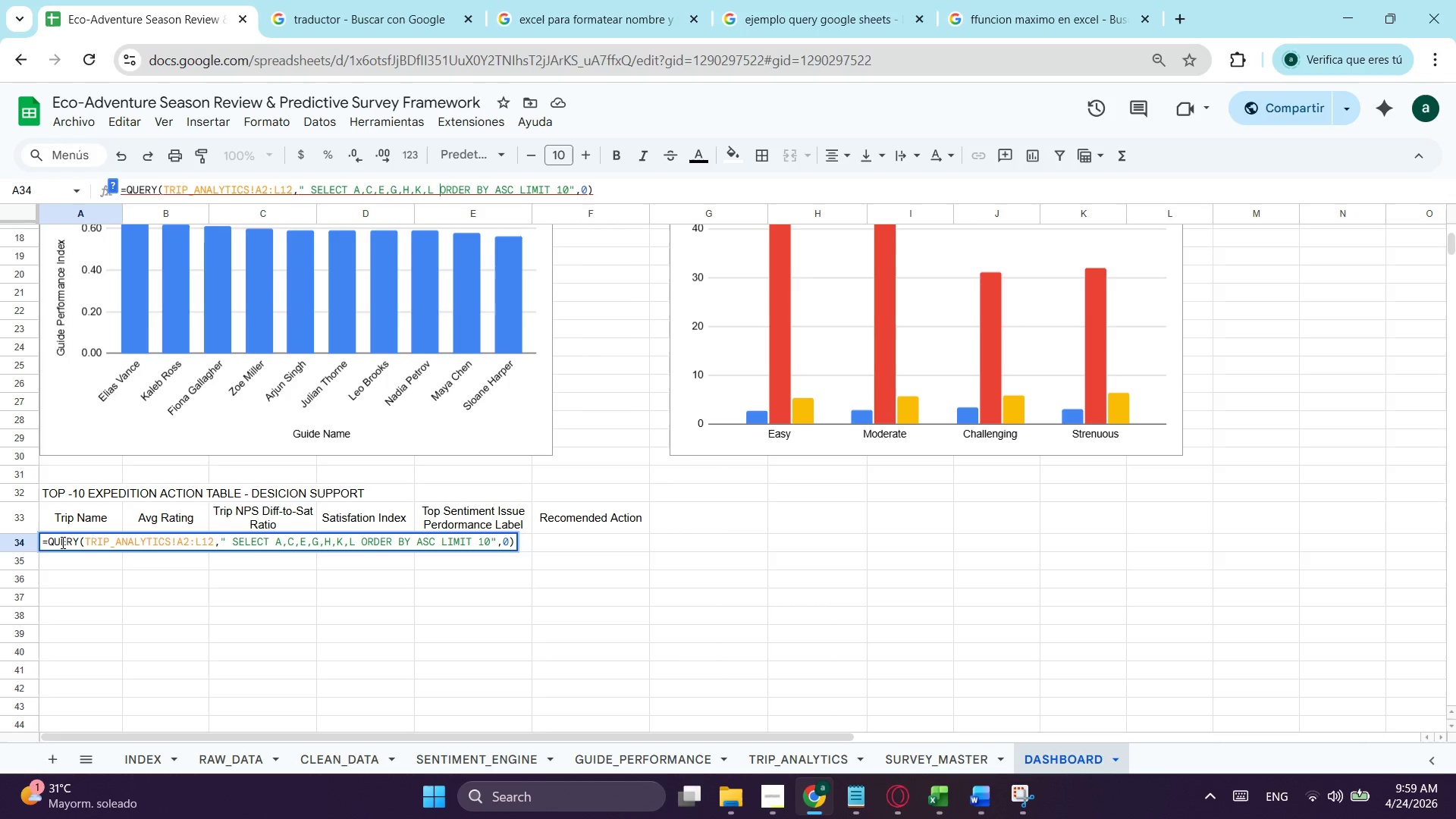 
left_click([82, 612])
 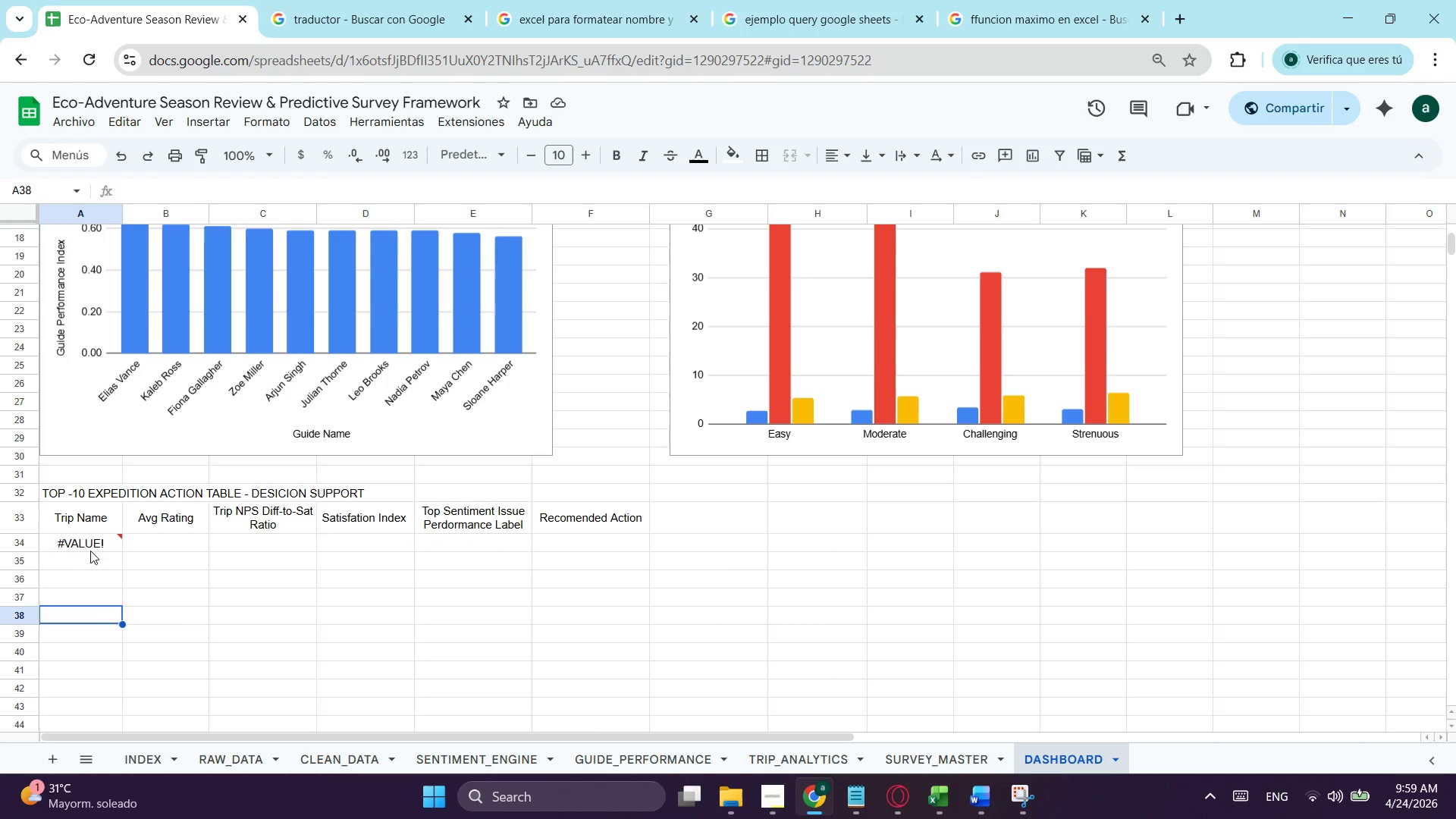 
left_click([92, 546])
 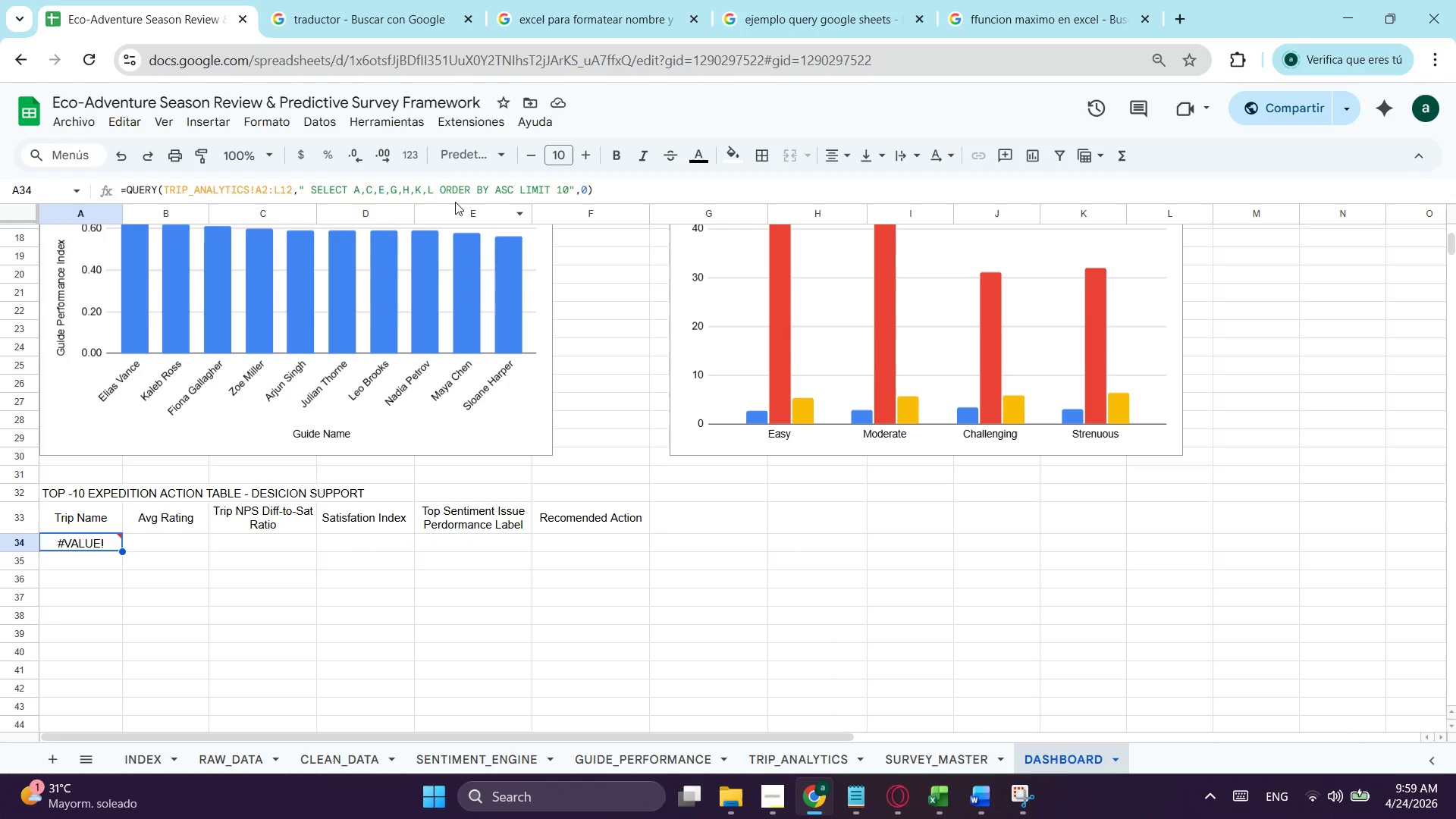 
left_click([439, 190])
 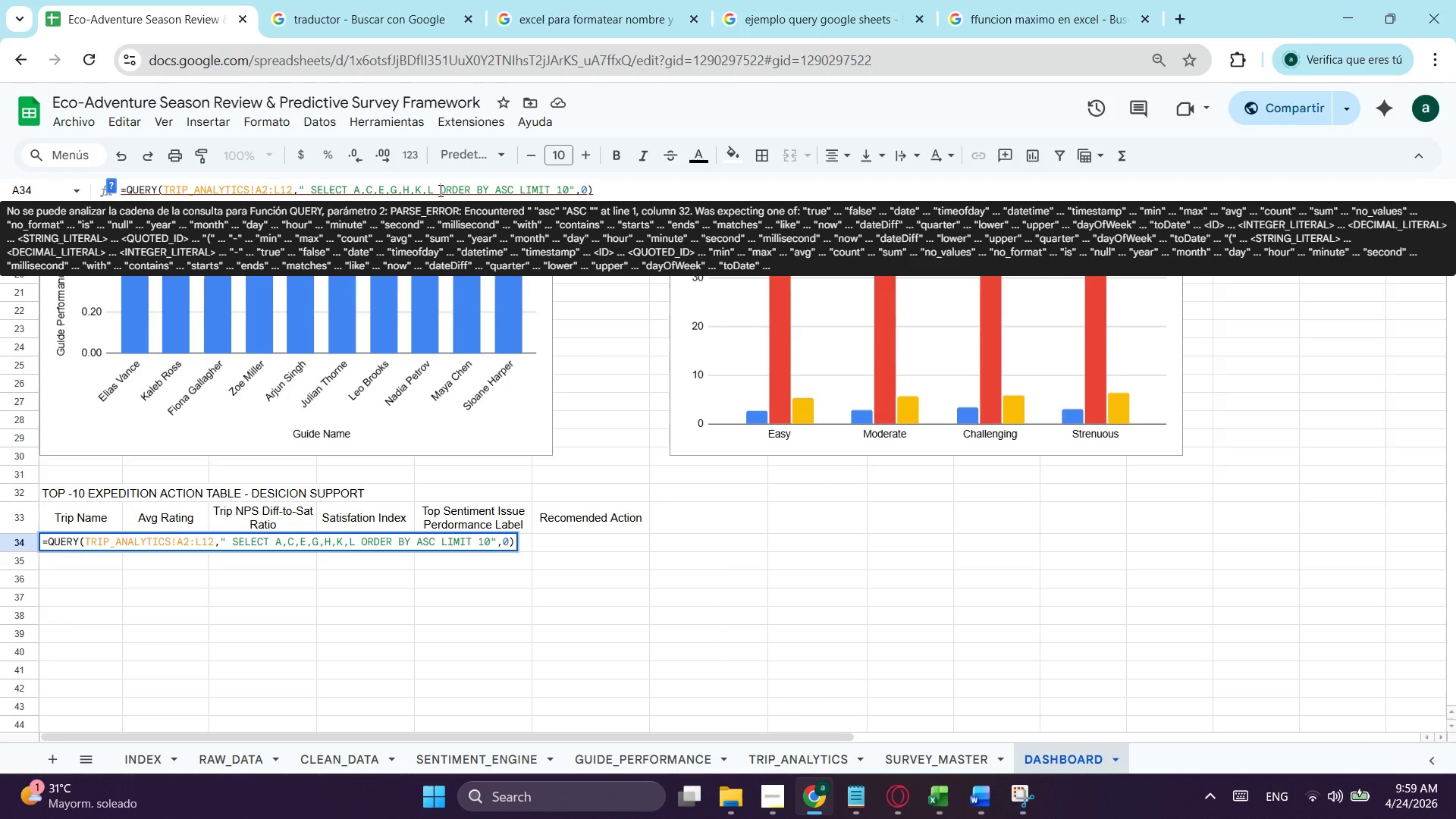 
type(WHERE )
 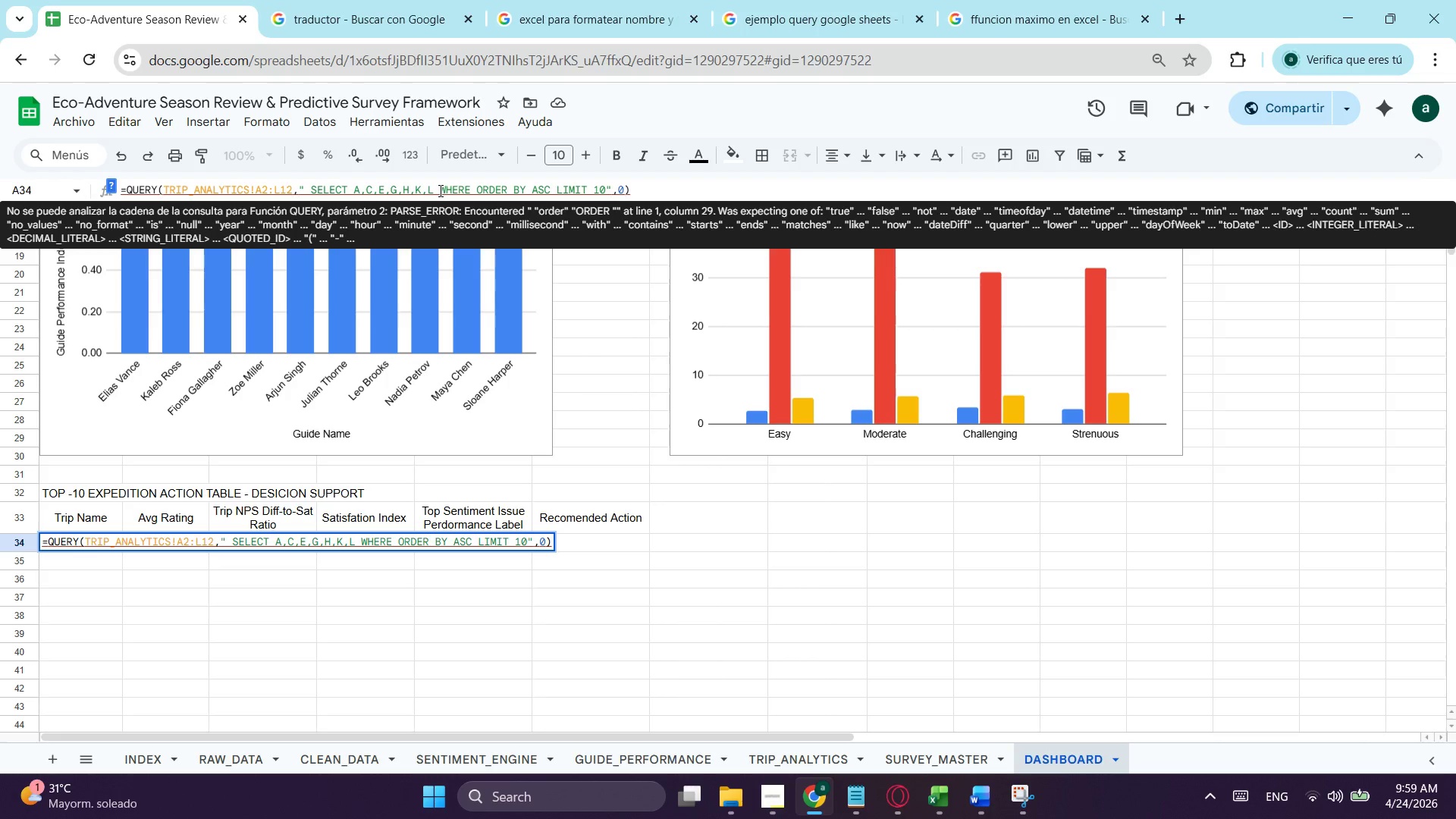 
wait(9.19)
 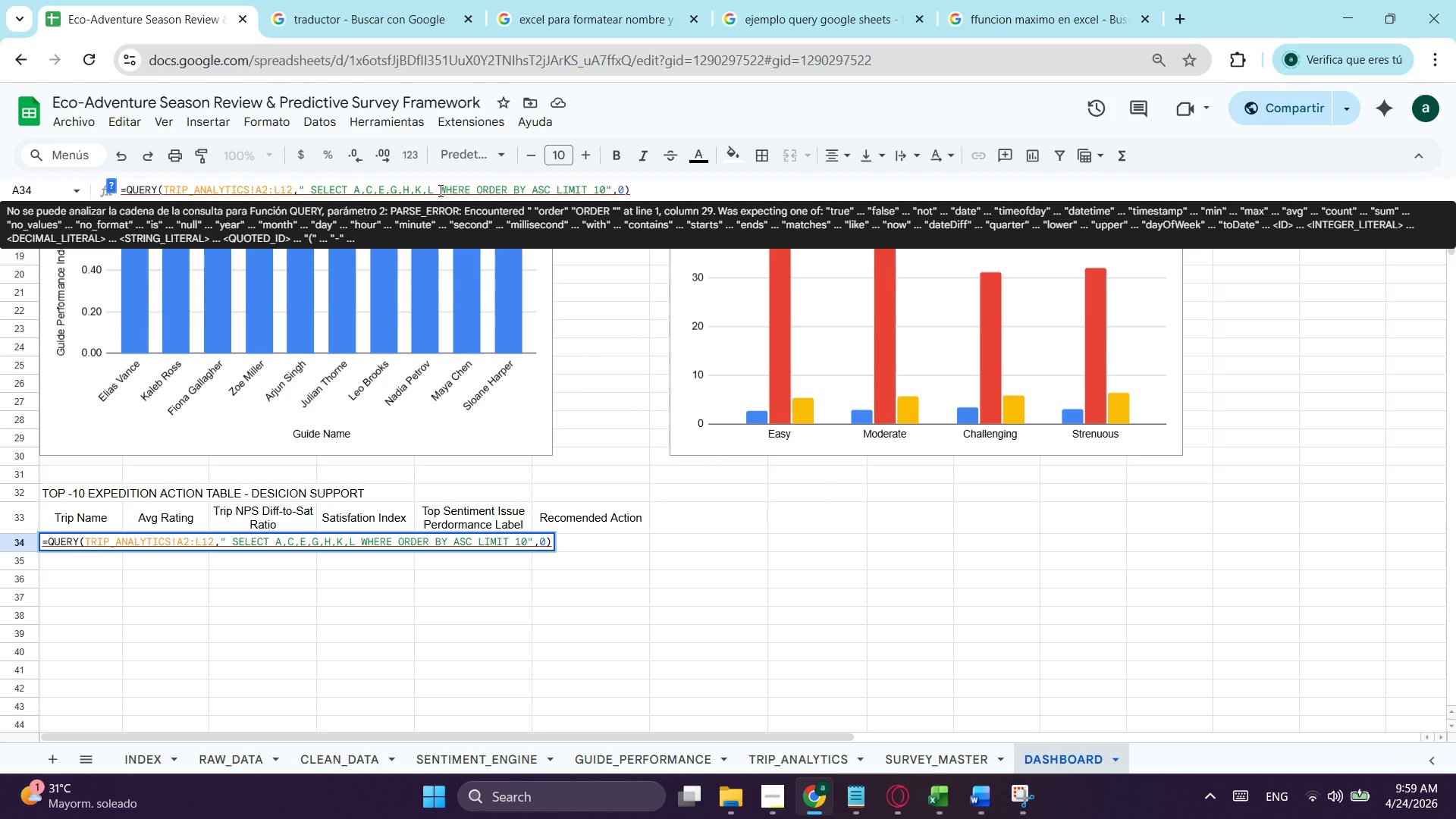 
key(Backspace)
 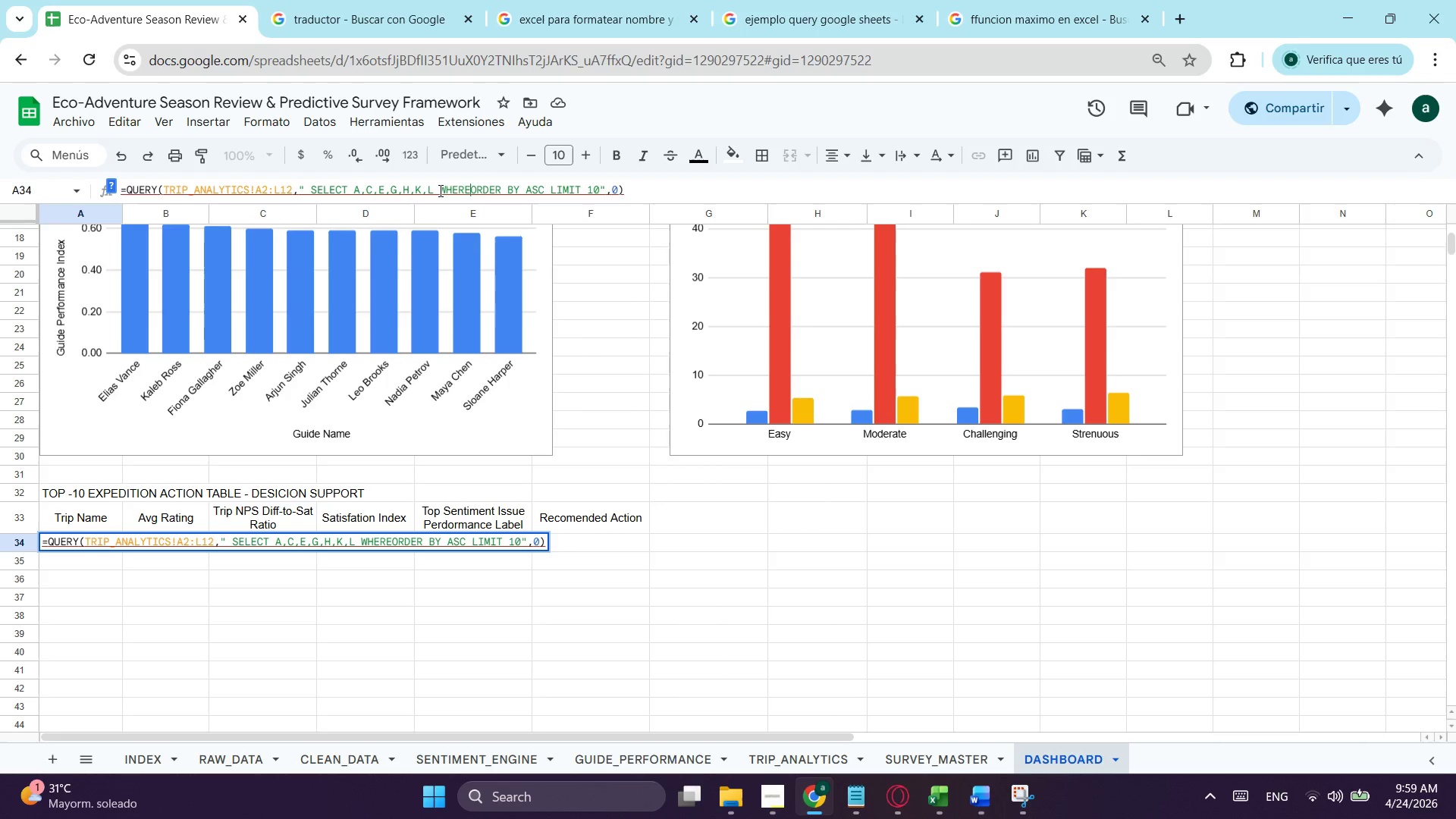 
key(Backspace)
 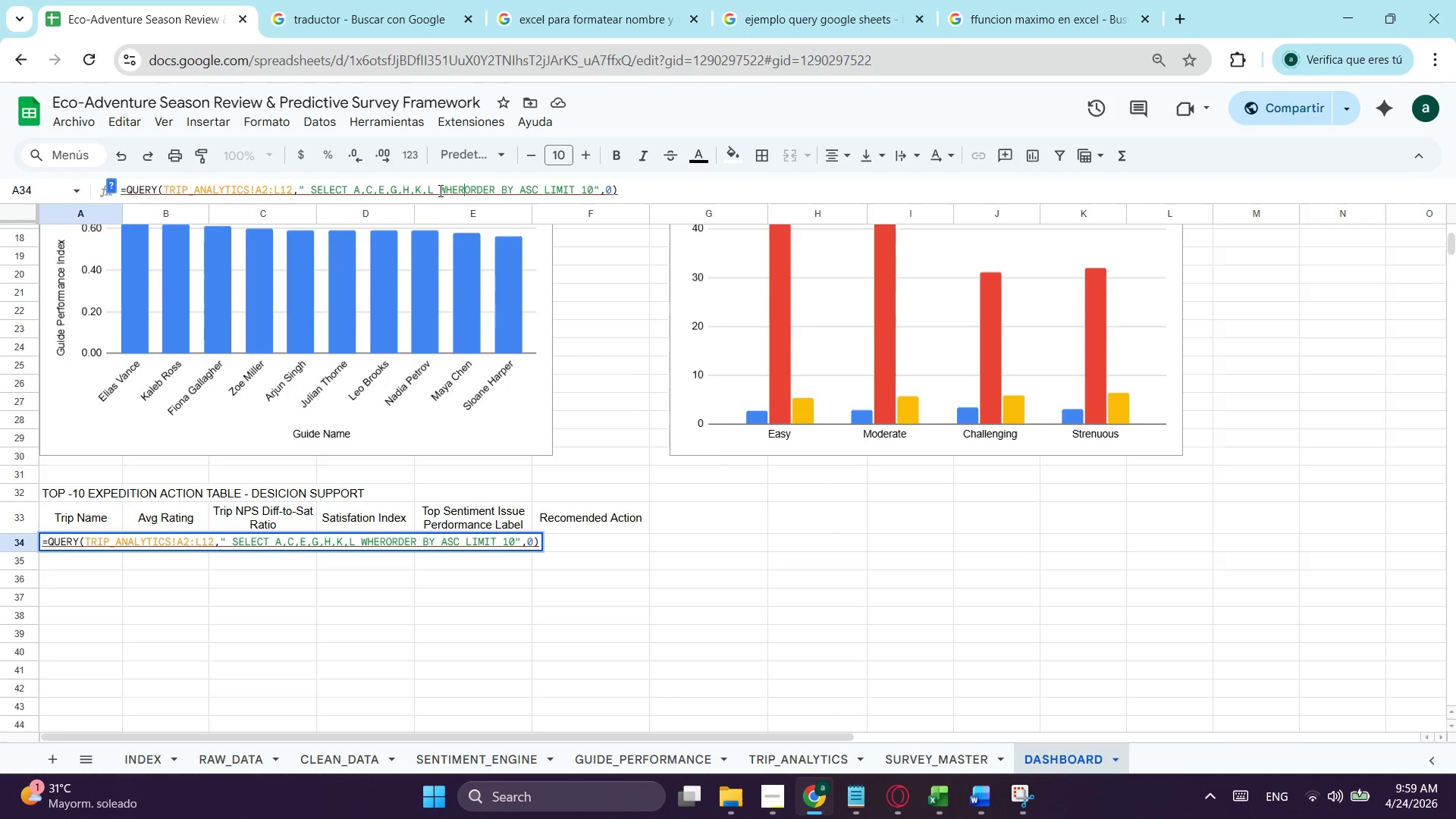 
key(Backspace)
 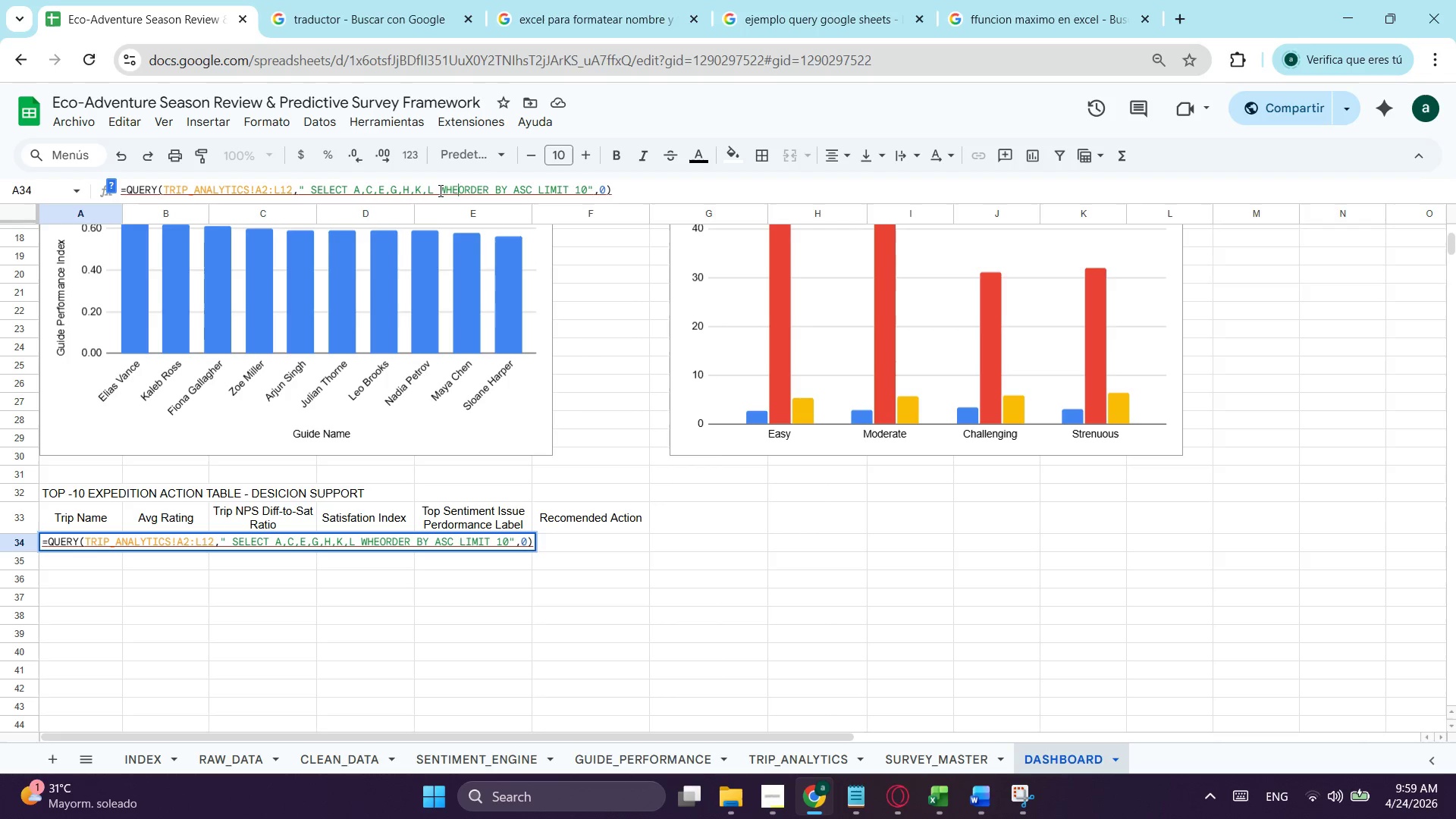 
key(Backspace)
 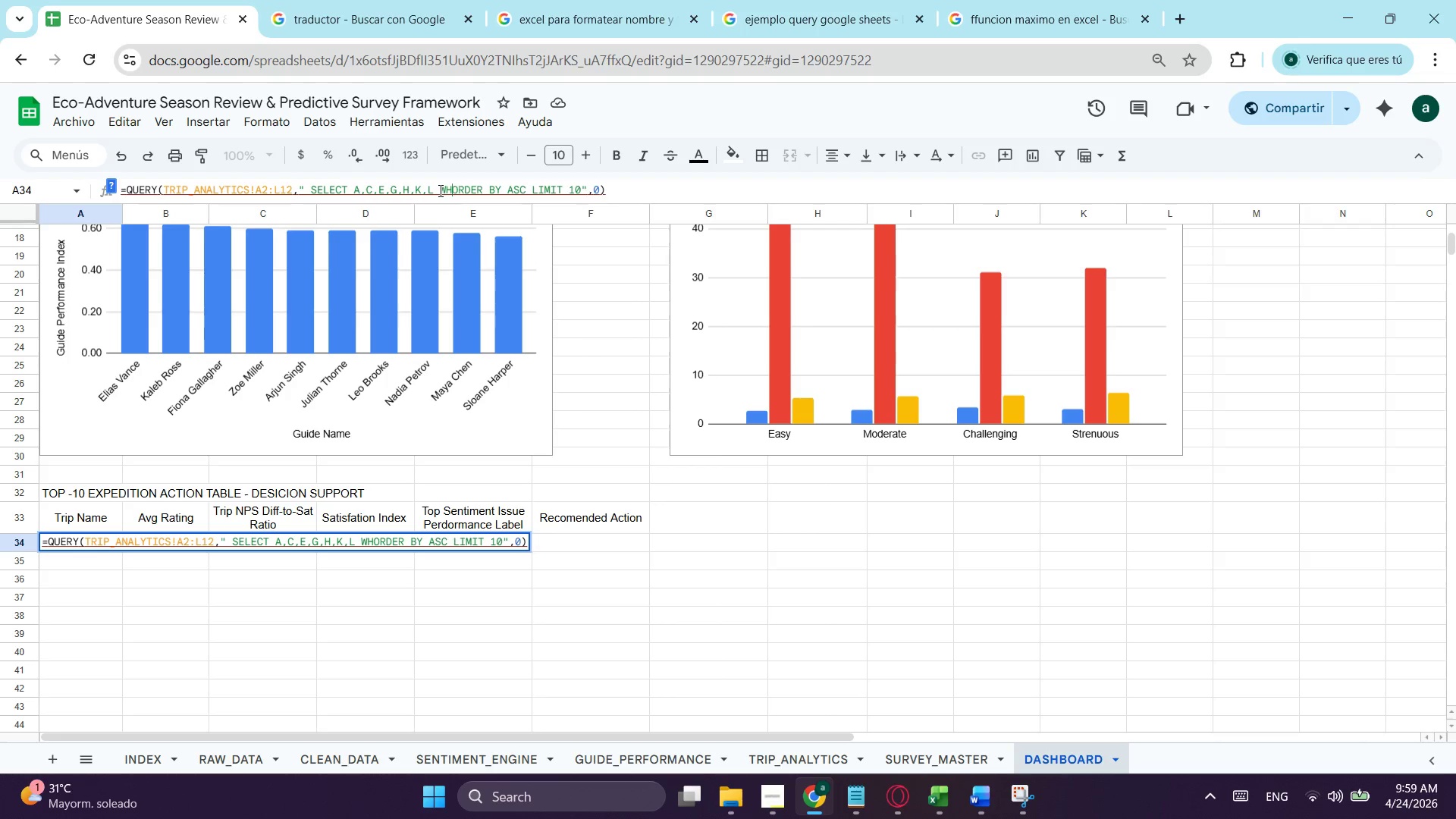 
key(Backspace)
 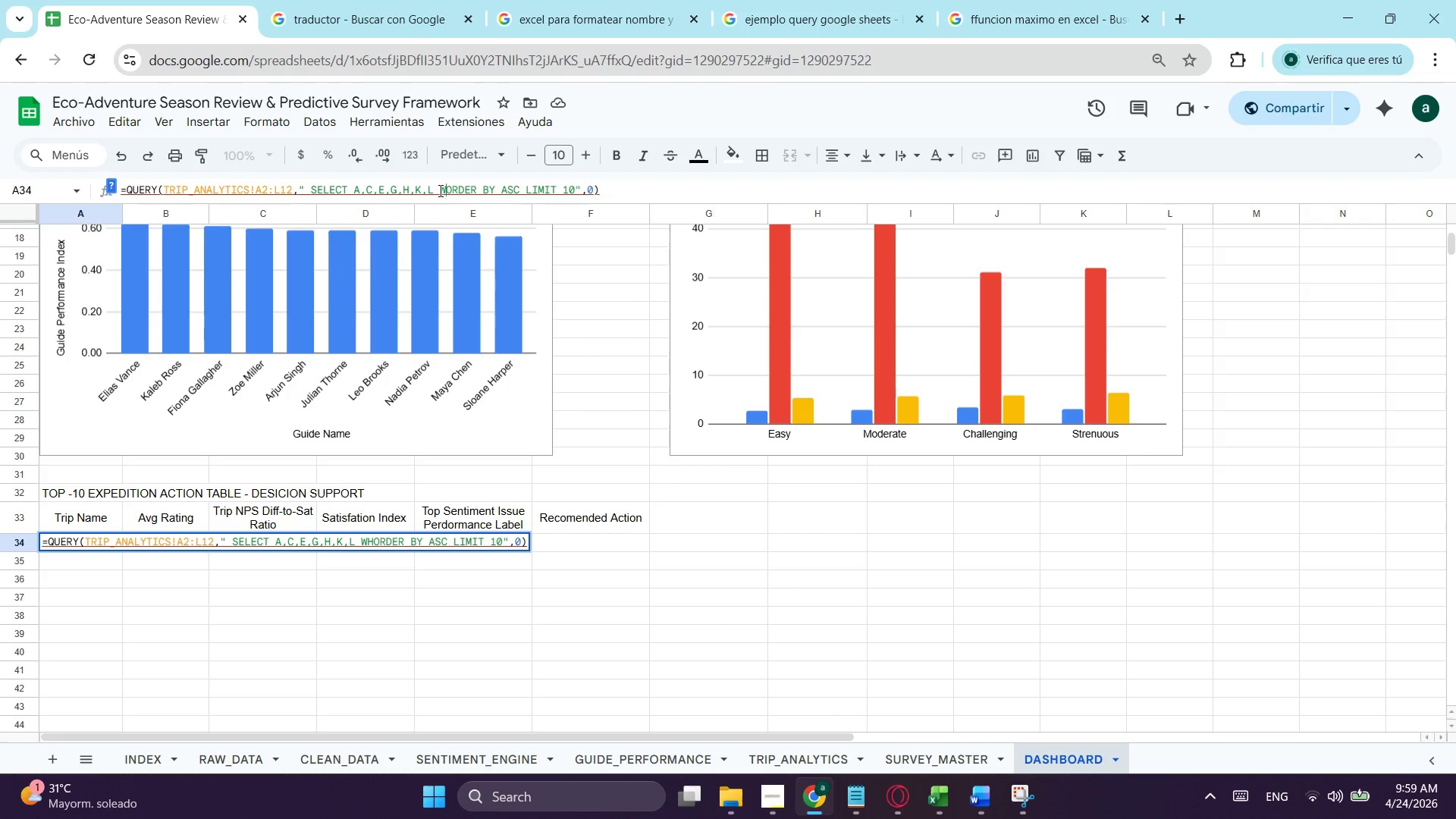 
key(Backspace)
 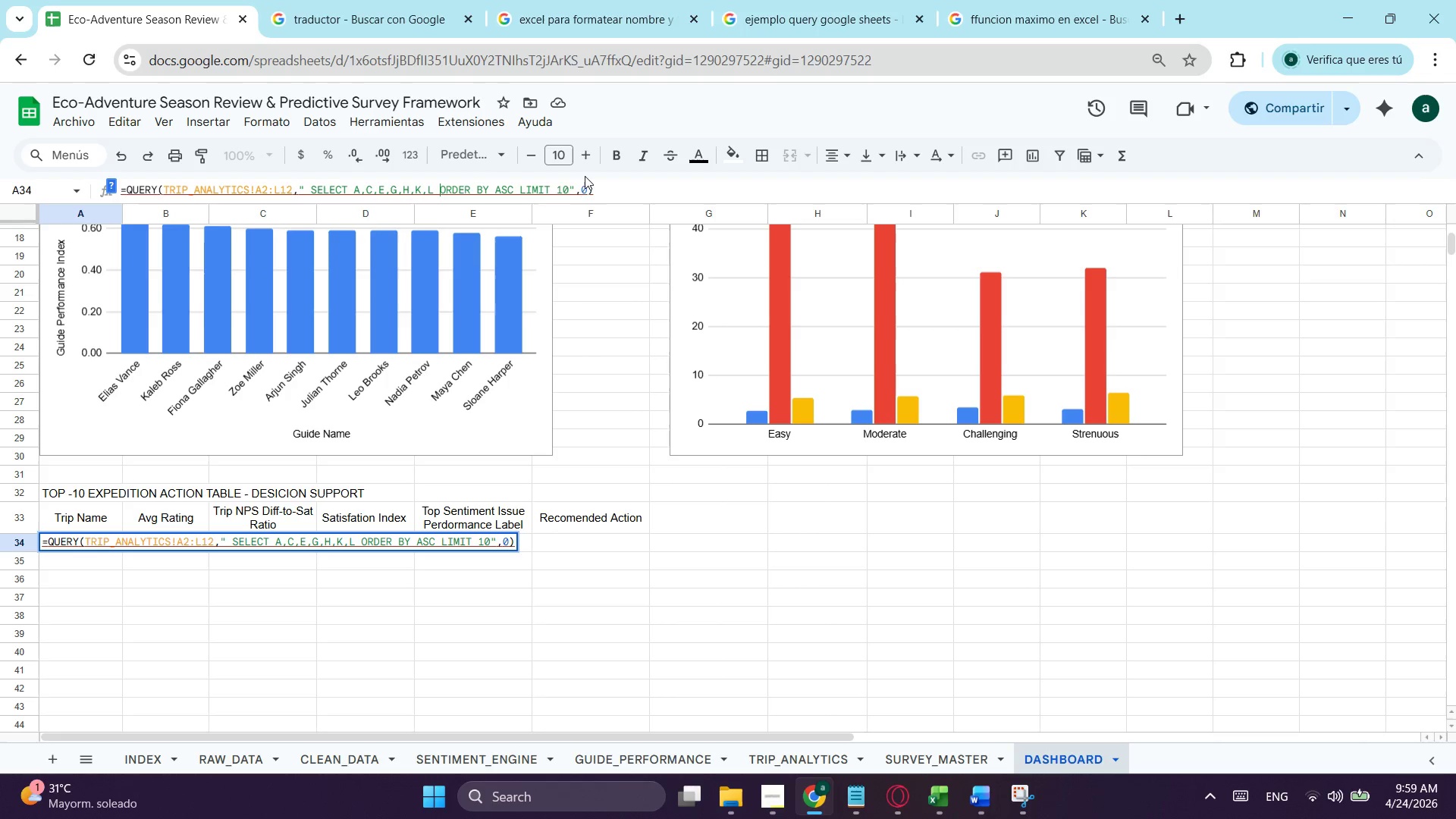 
left_click([491, 188])
 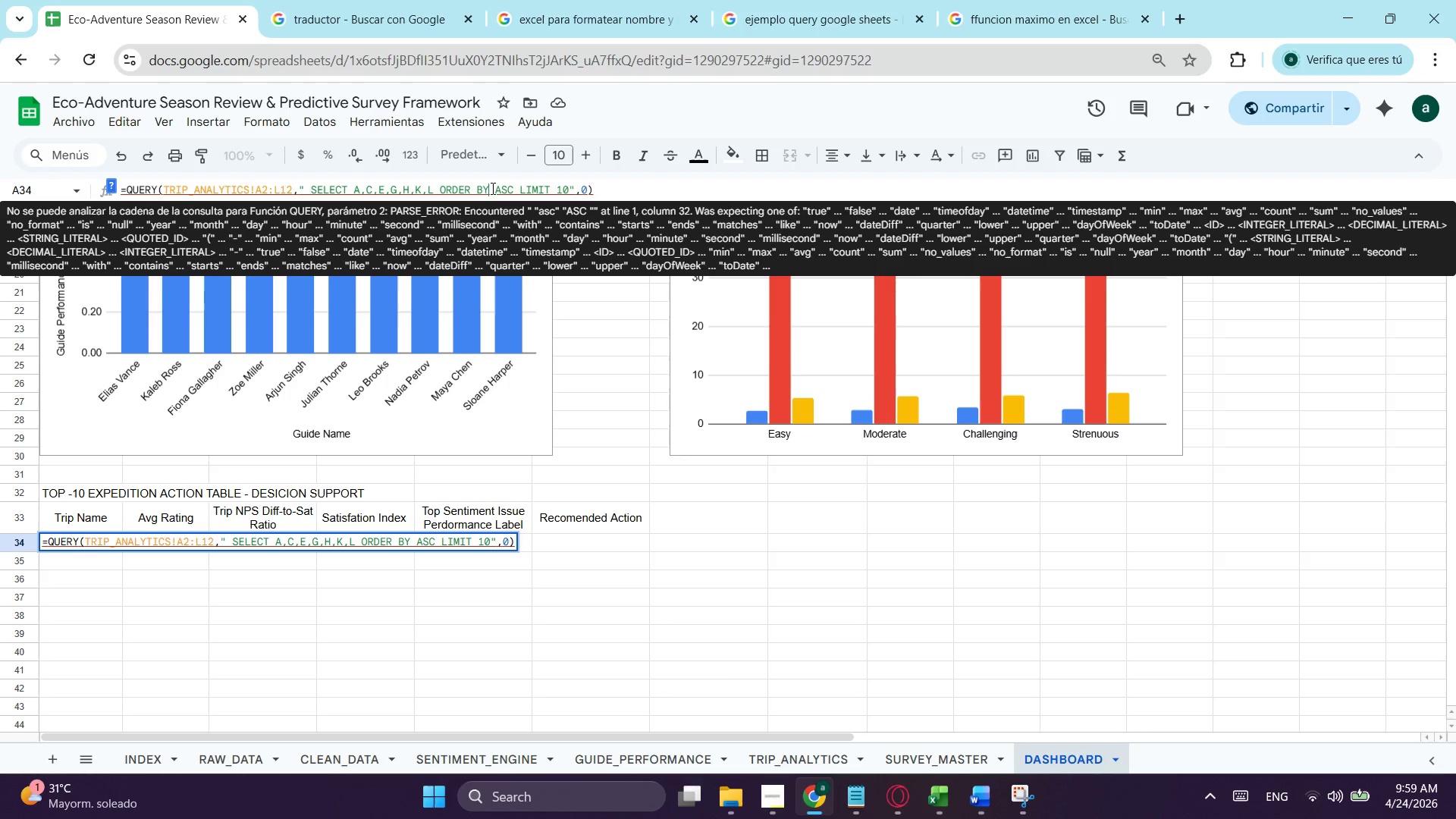 
key(Space)
 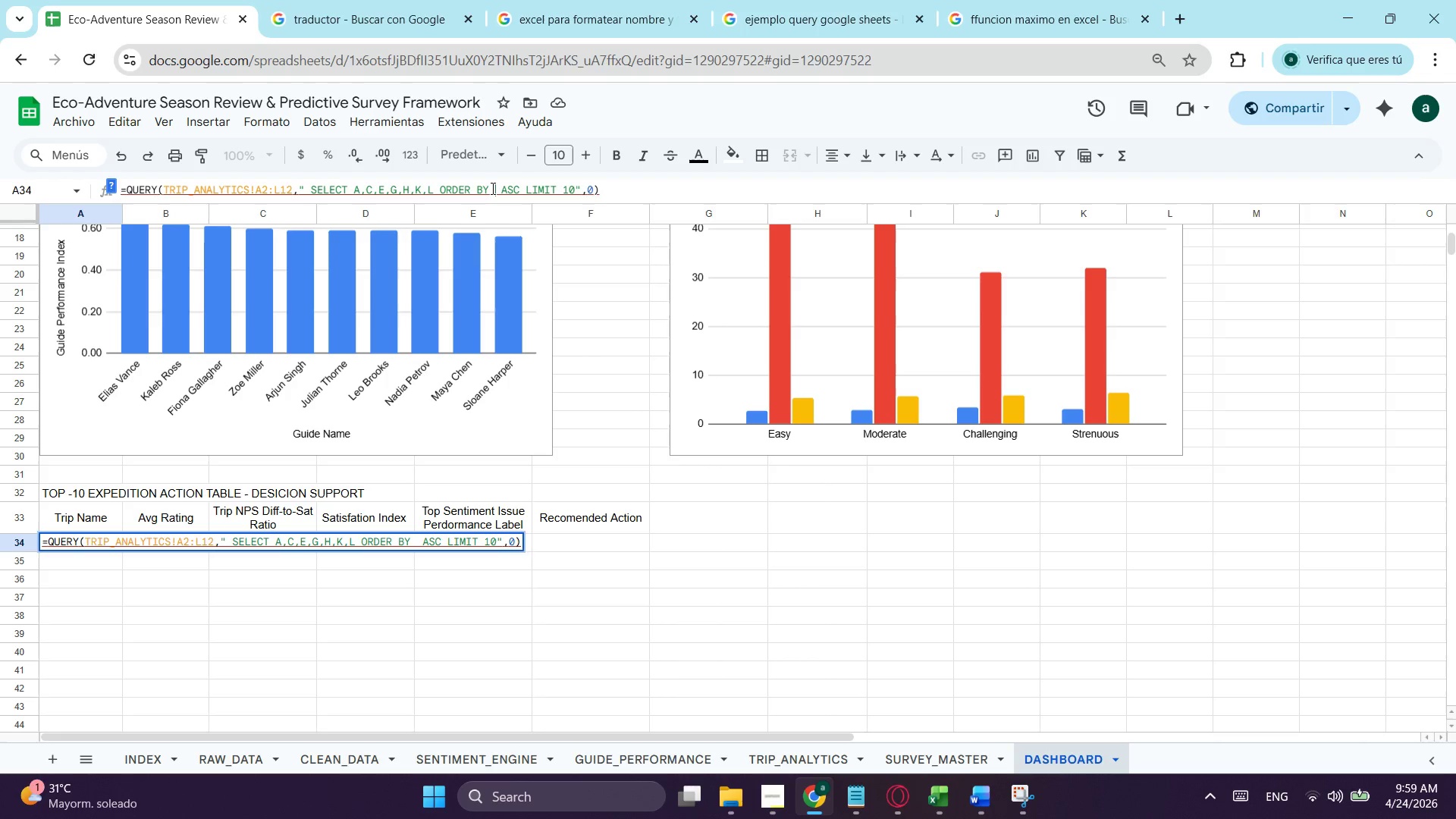 
key(H)
 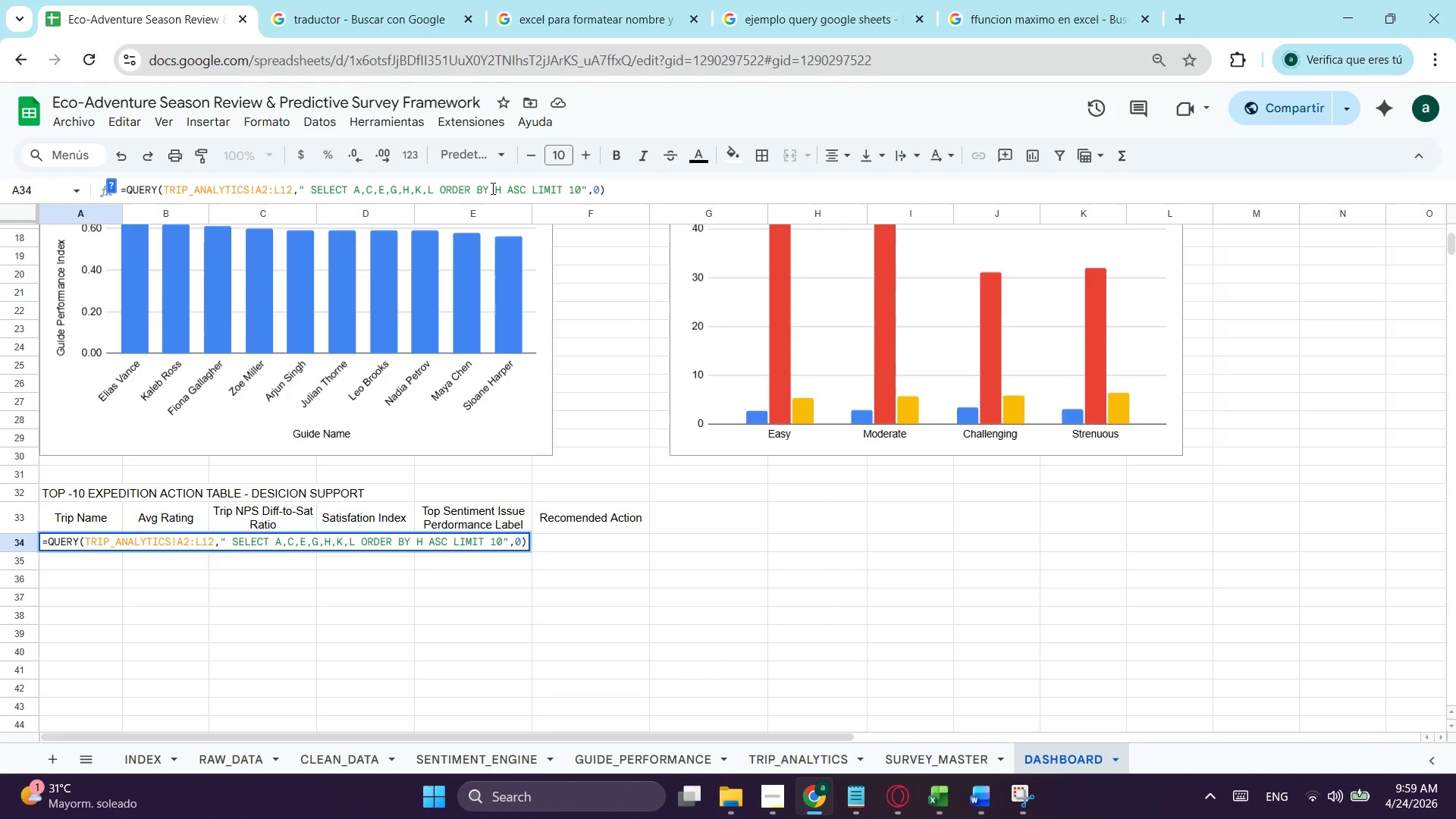 
key(Enter)
 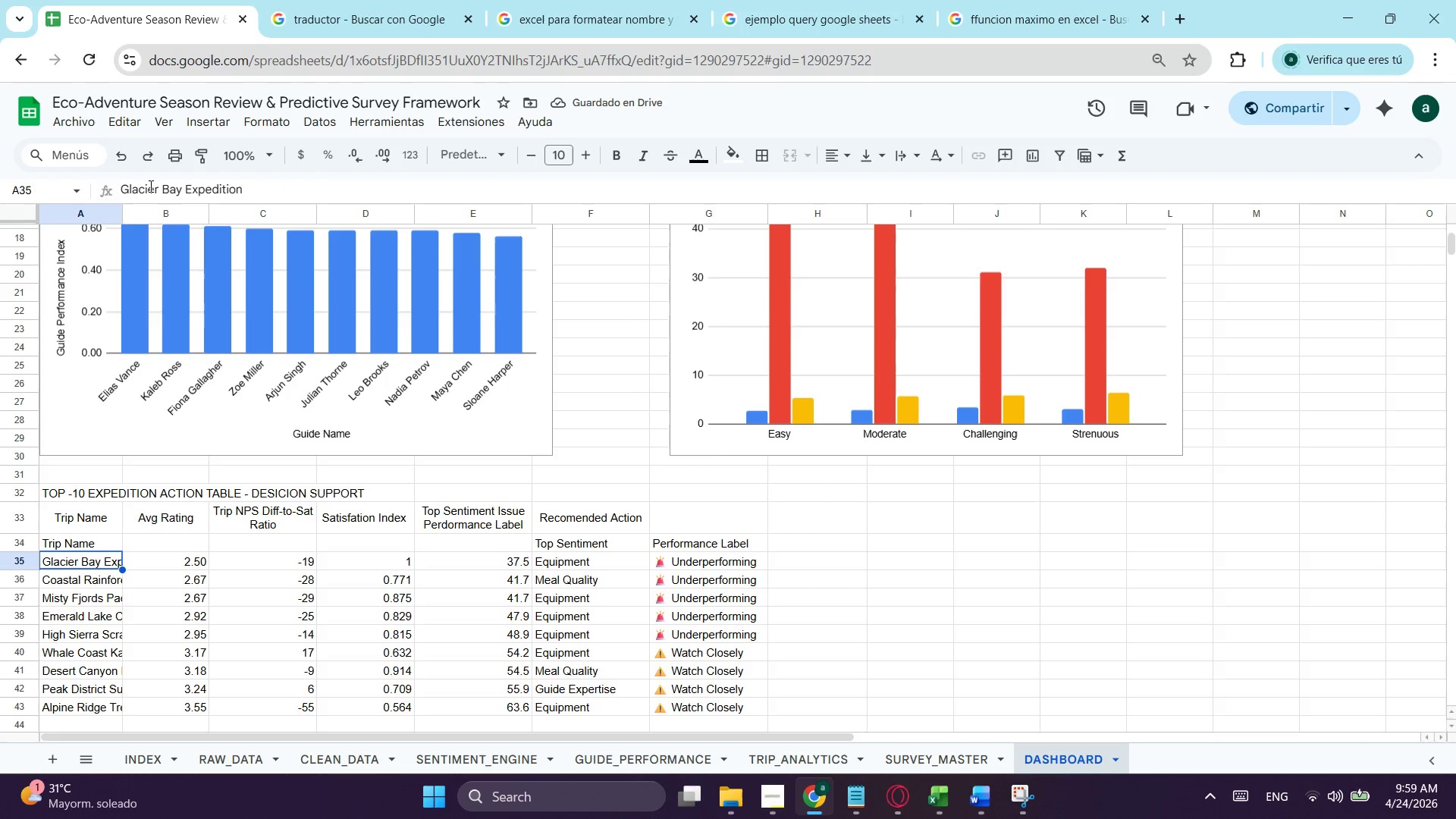 
left_click_drag(start_coordinate=[119, 212], to_coordinate=[143, 211])
 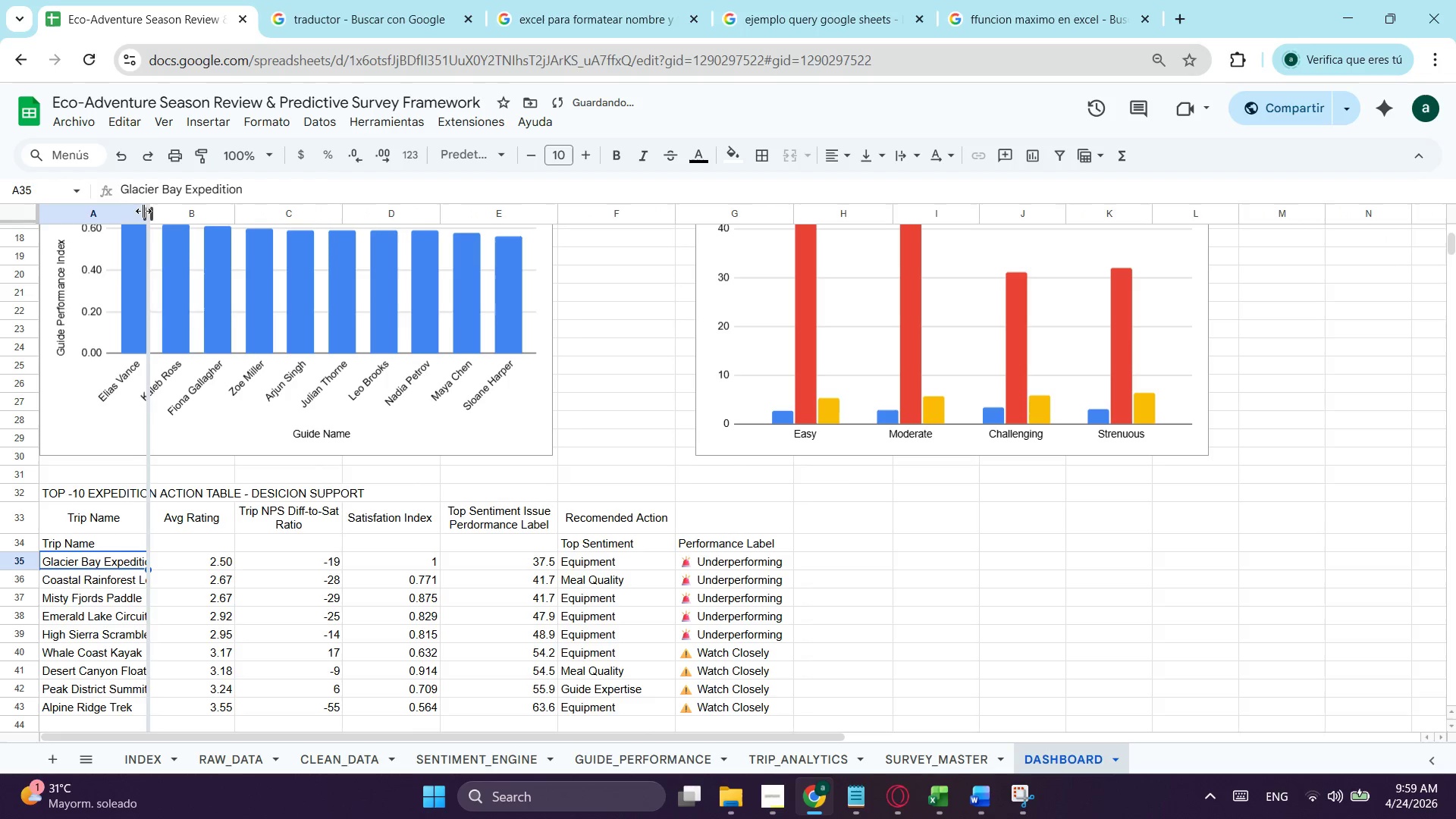 
left_click_drag(start_coordinate=[143, 211], to_coordinate=[169, 211])
 